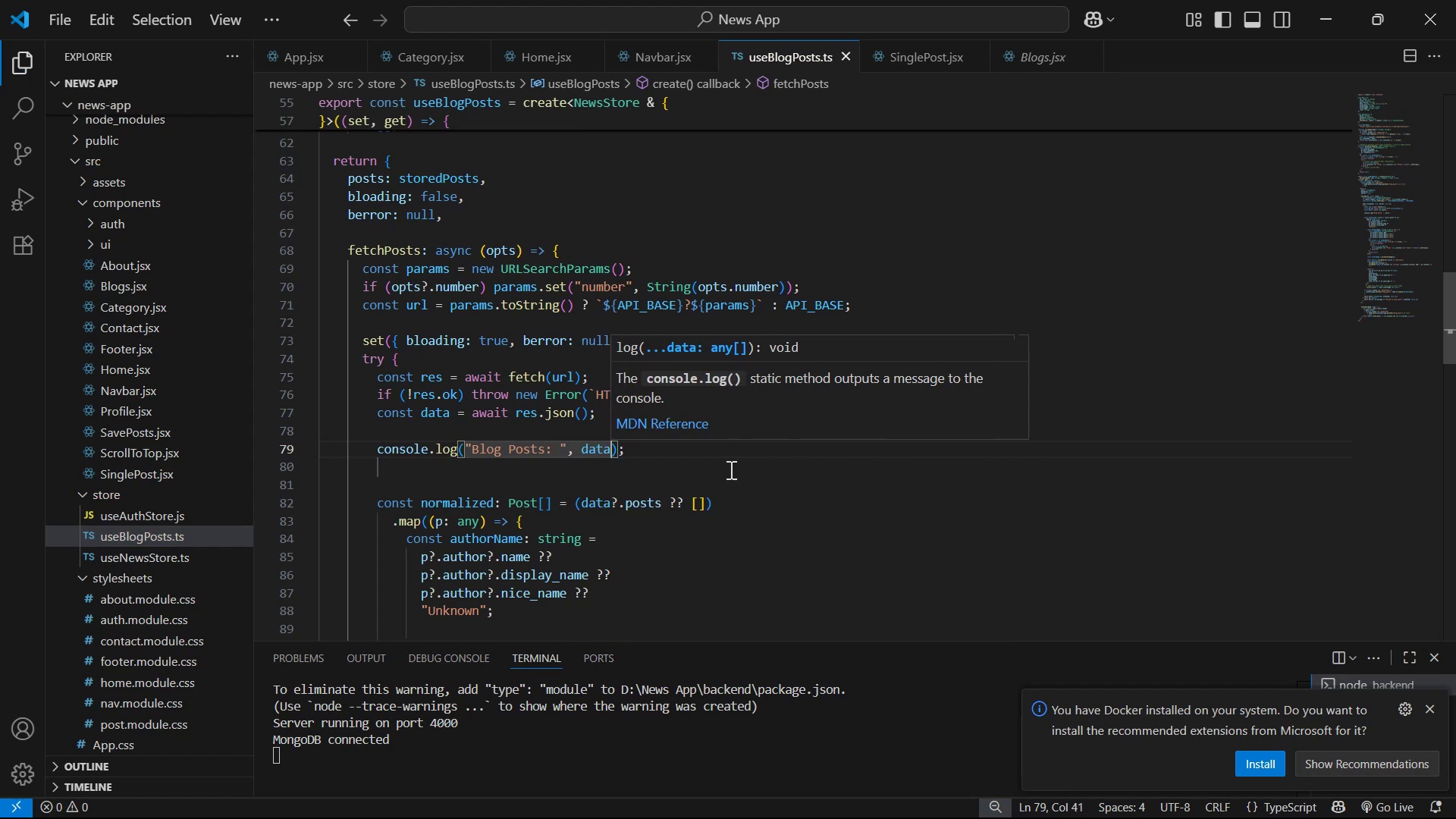 
key(Alt+Tab)
 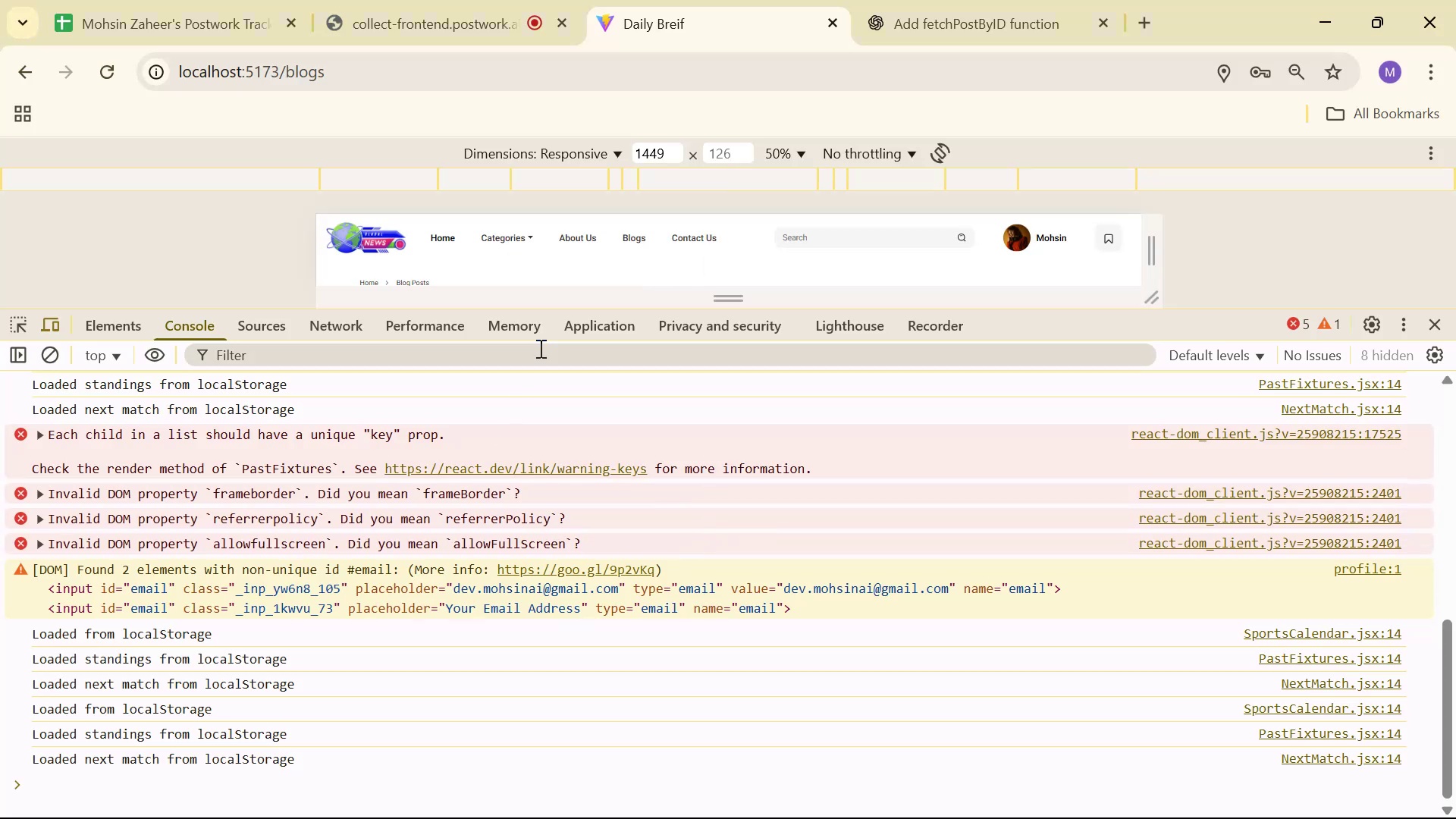 
left_click([534, 328])
 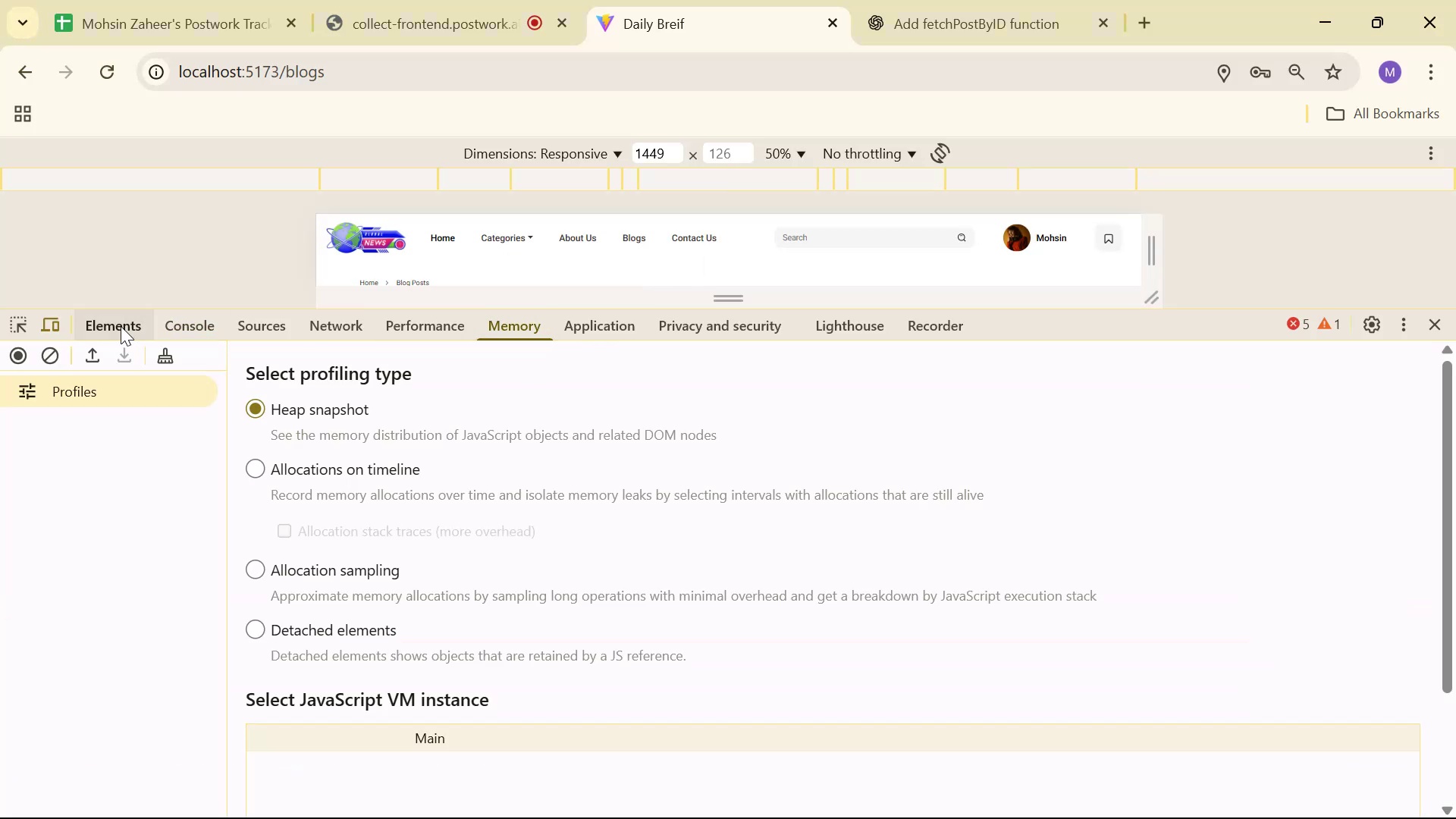 
left_click([82, 313])
 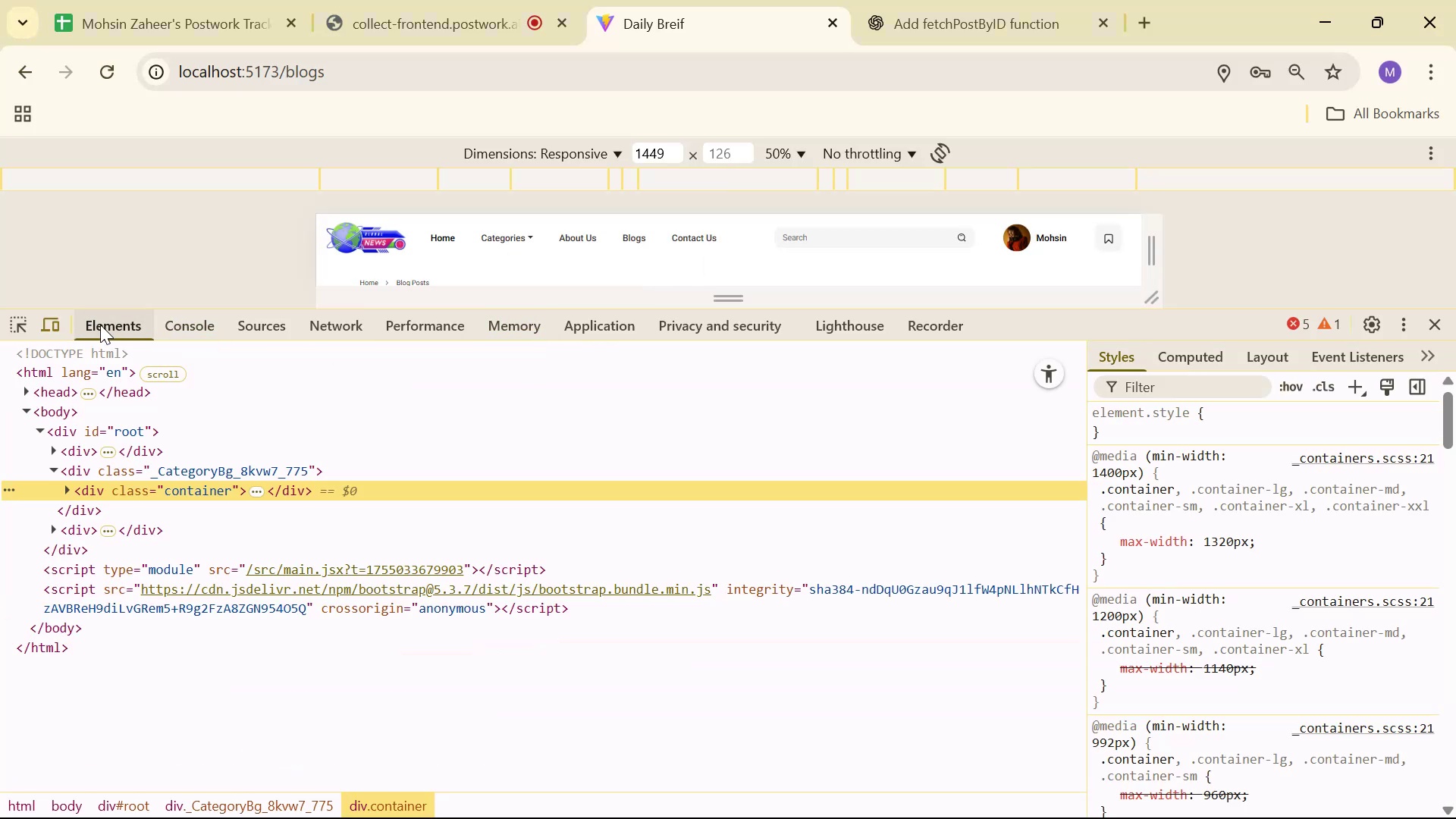 
left_click([190, 331])
 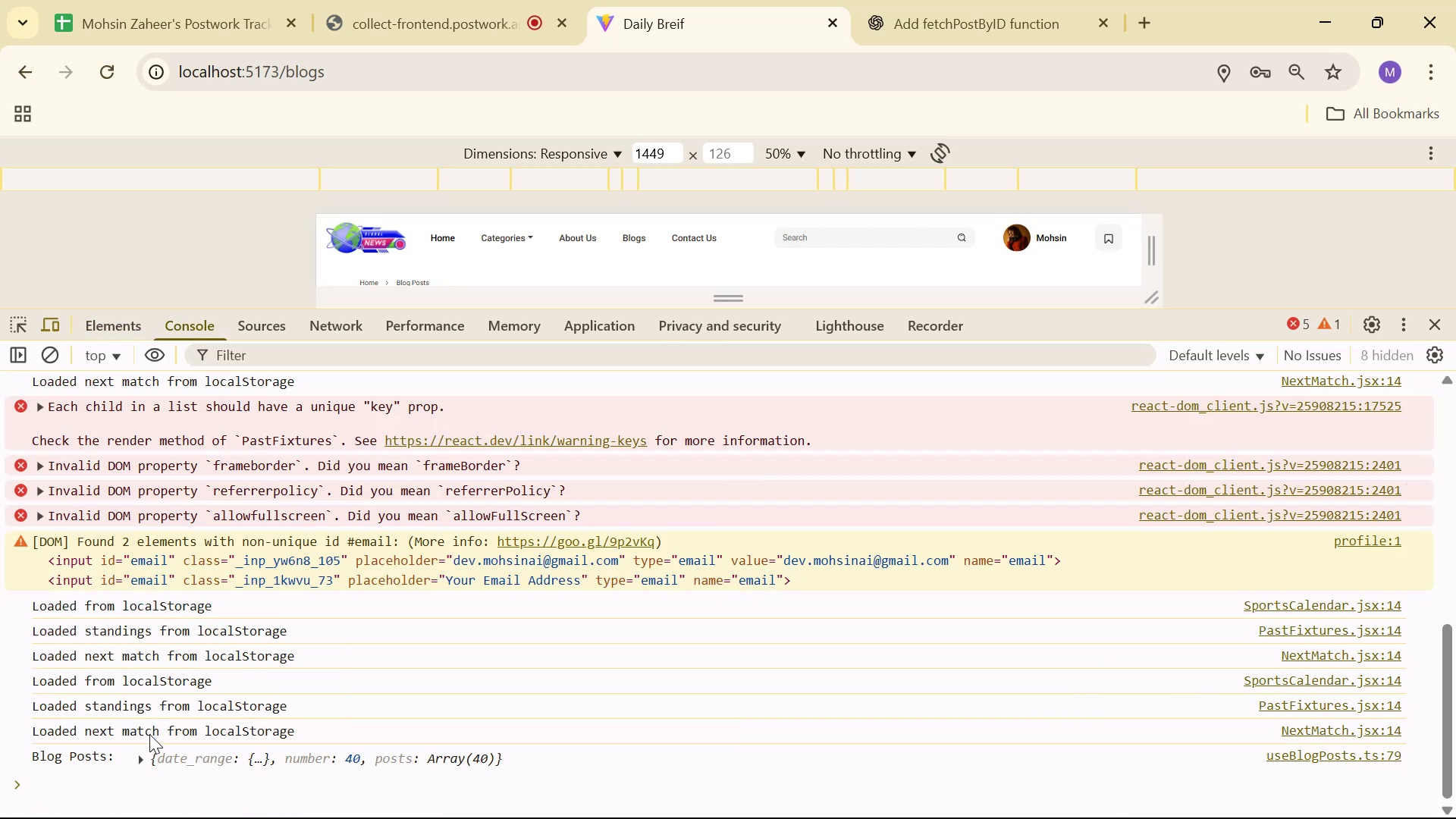 
left_click([142, 752])
 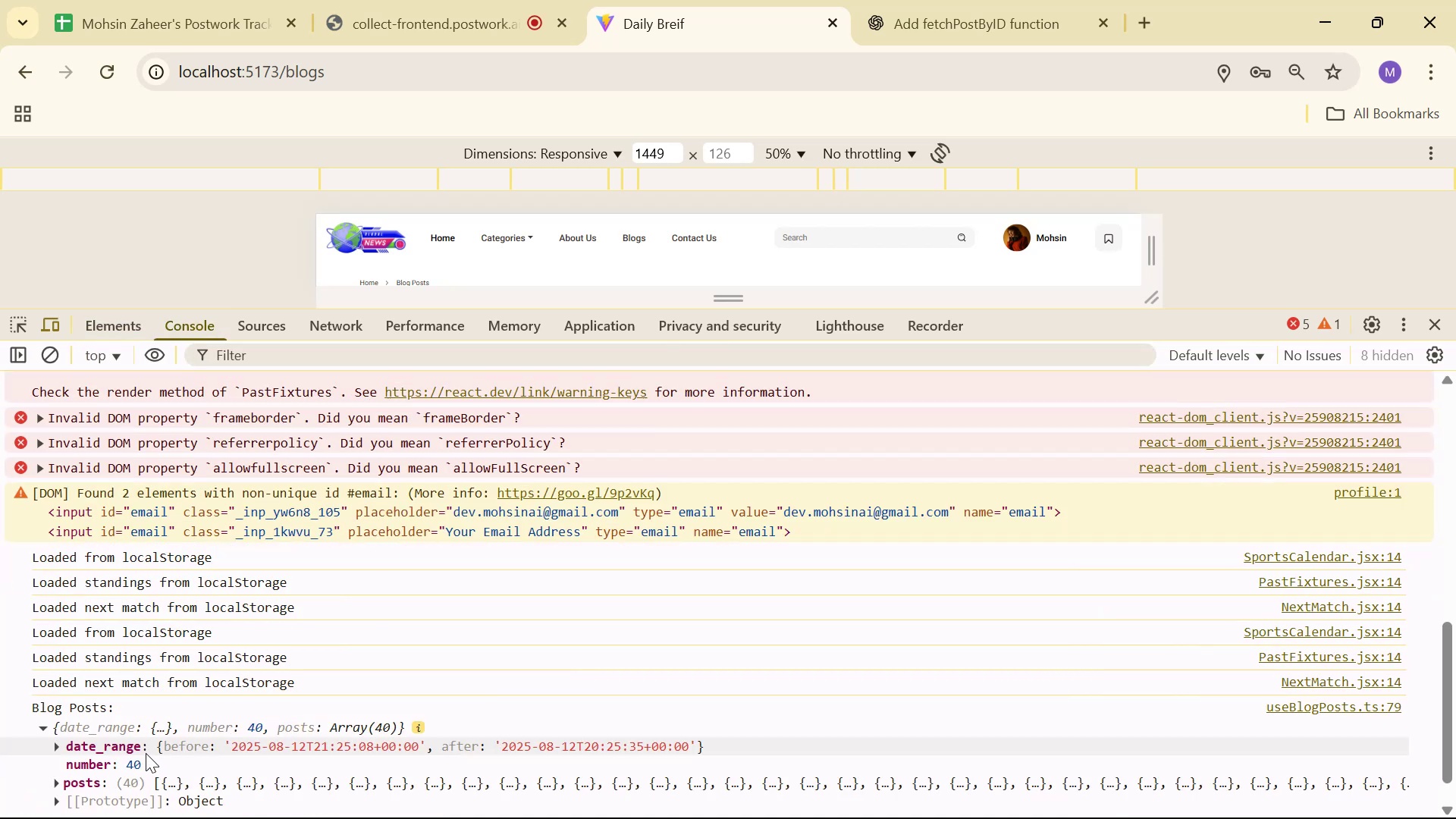 
scroll: coordinate [152, 755], scroll_direction: down, amount: 1.0
 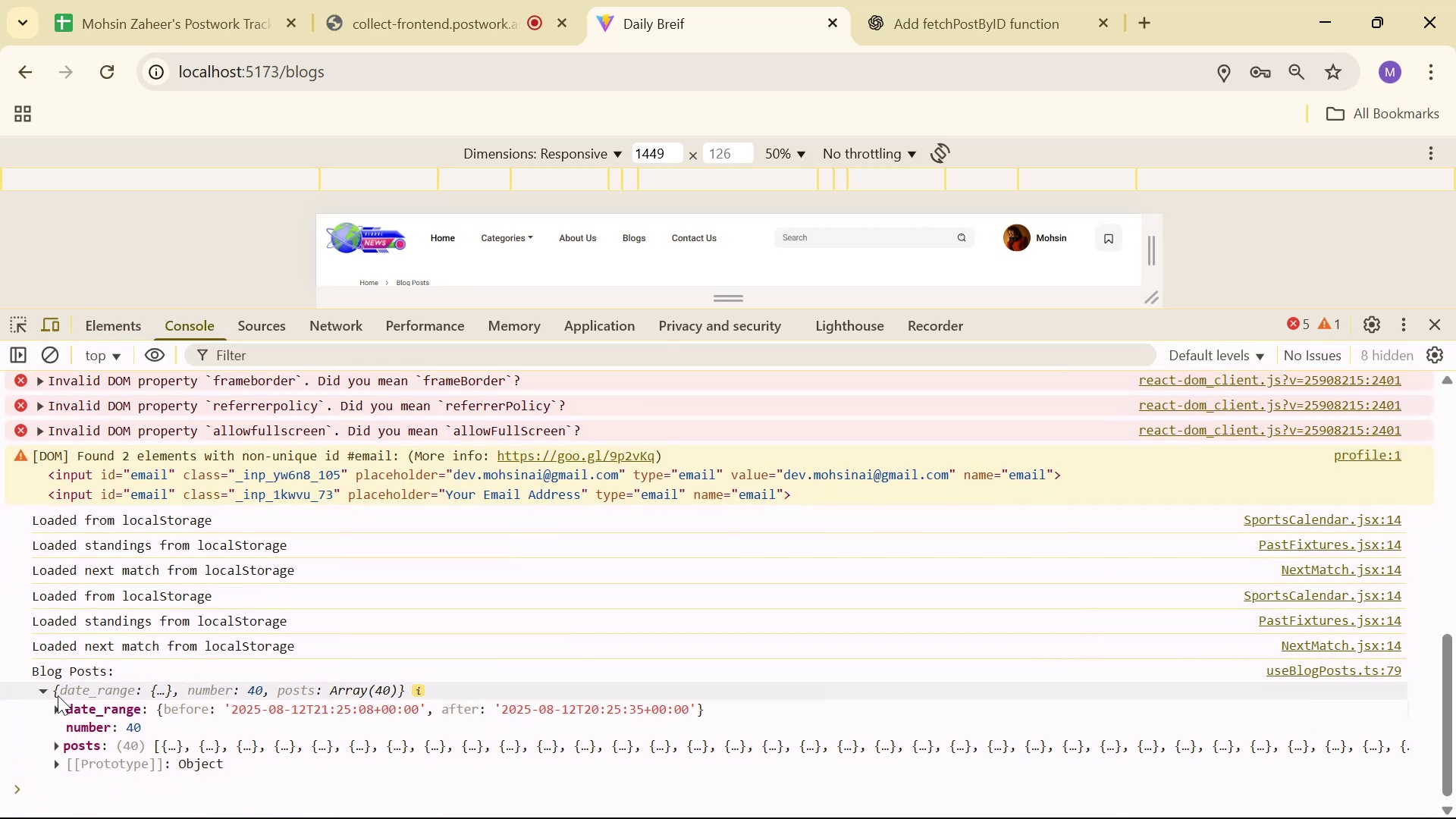 
left_click([50, 701])
 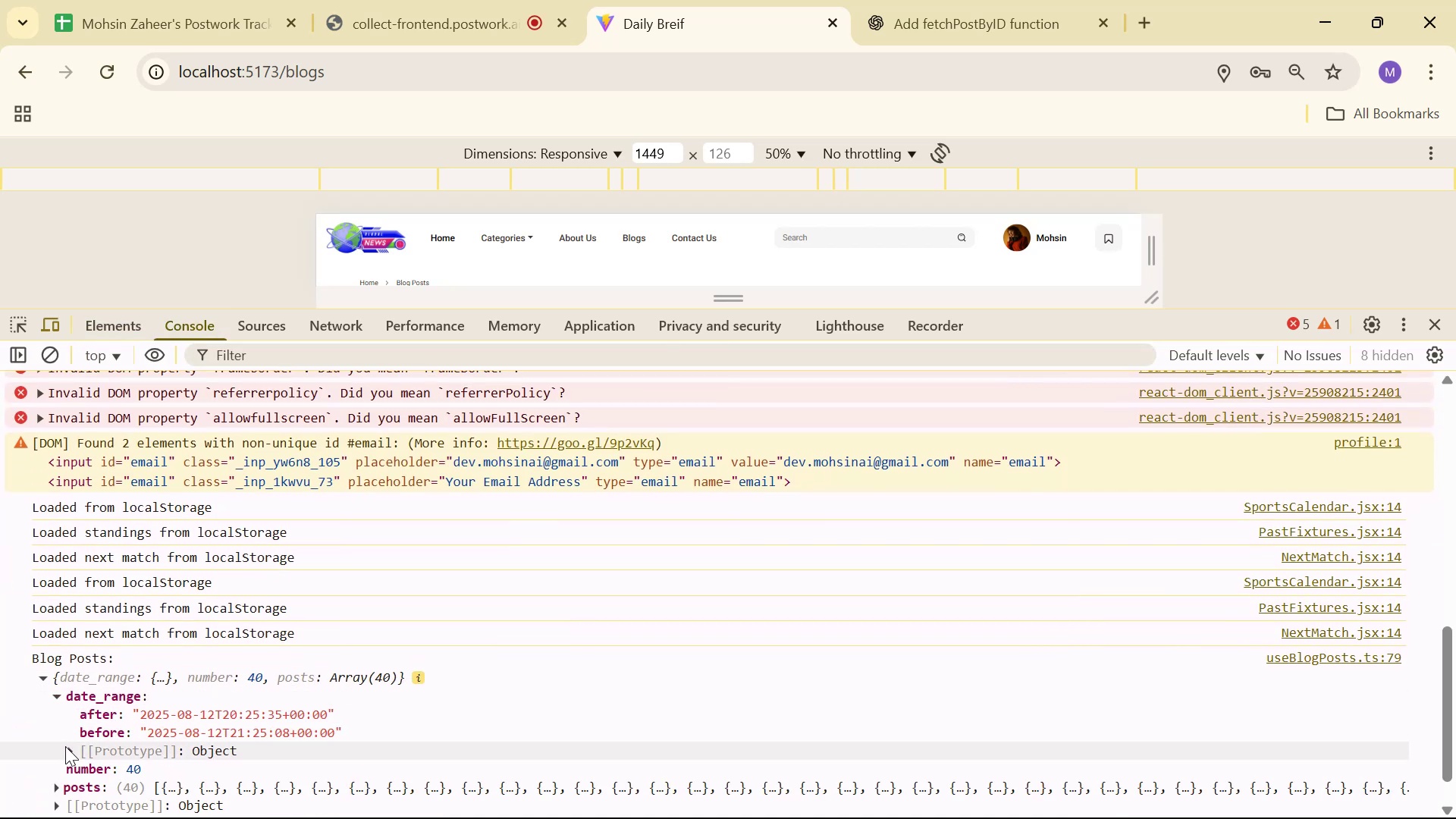 
left_click([71, 752])
 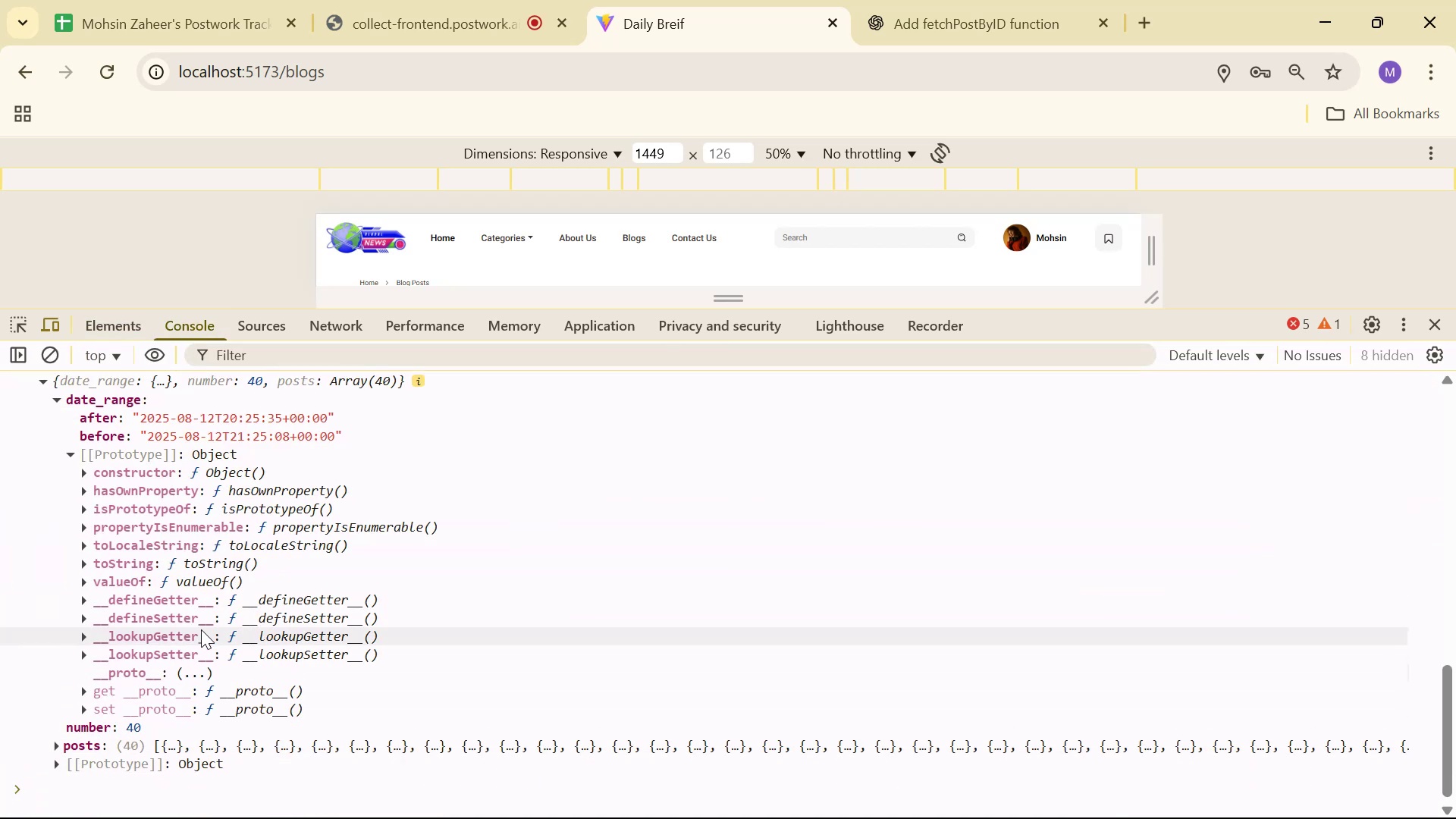 
scroll: coordinate [122, 541], scroll_direction: up, amount: 1.0
 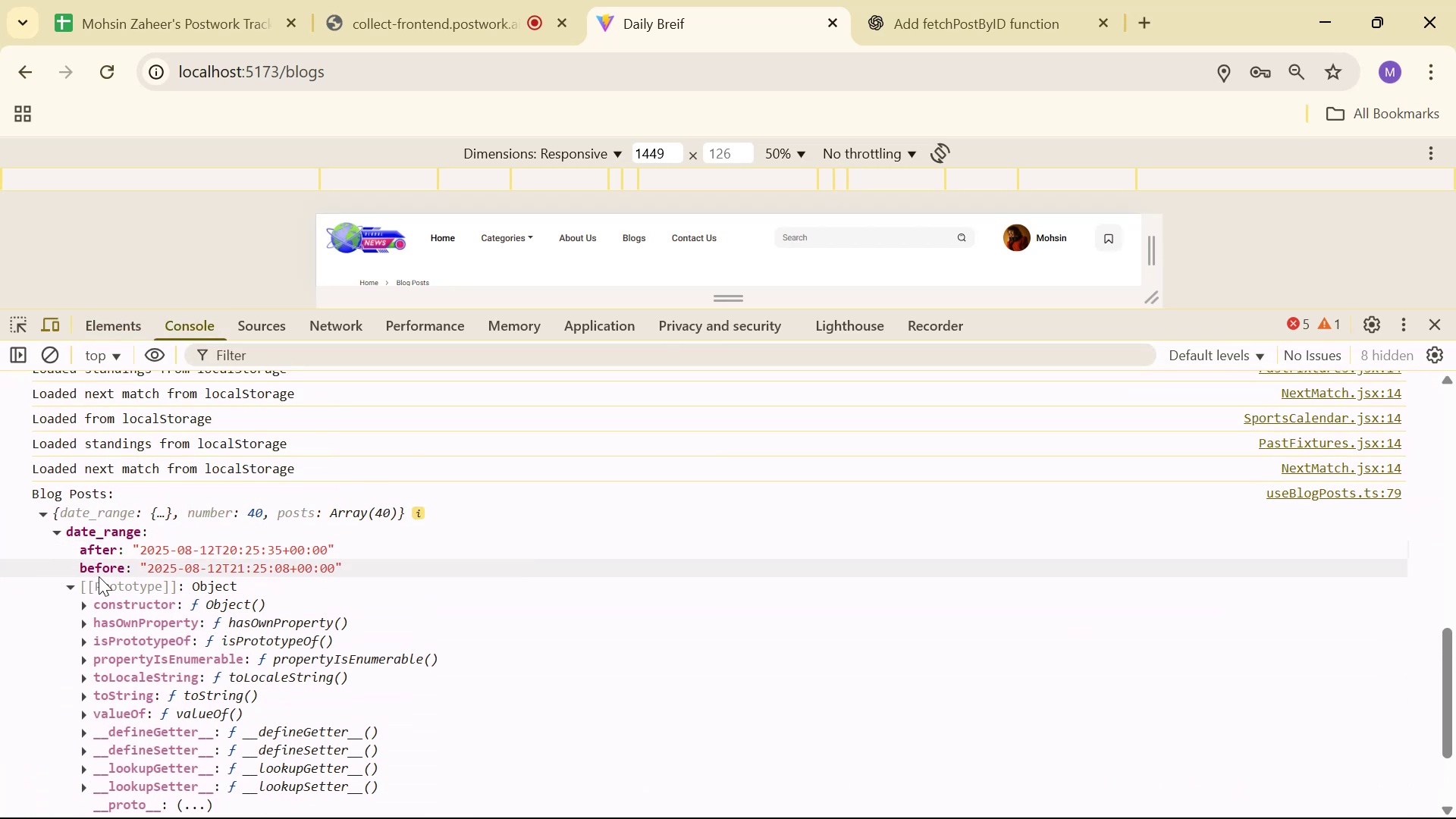 
scroll: coordinate [118, 601], scroll_direction: down, amount: 2.0
 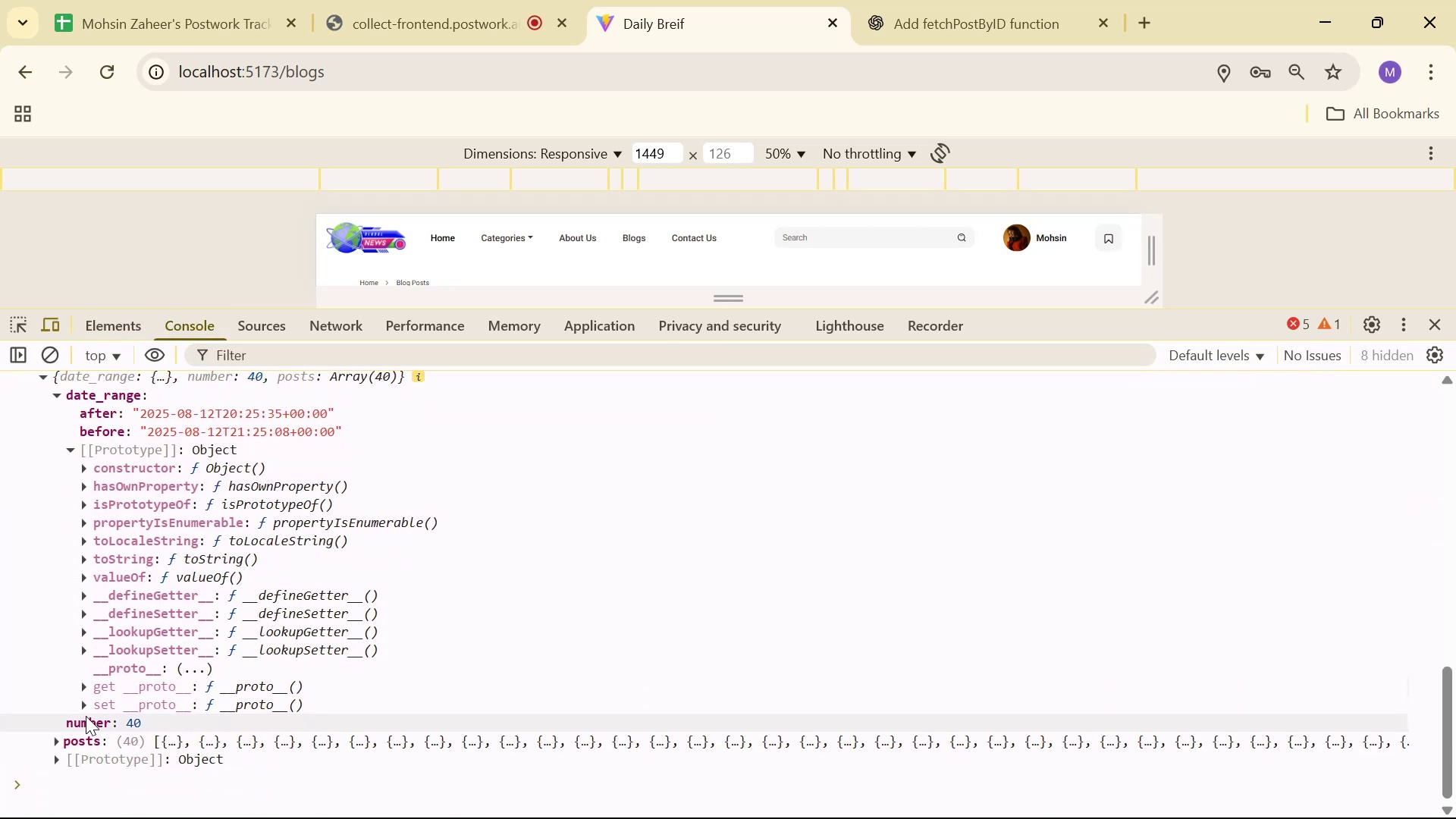 
left_click([60, 739])
 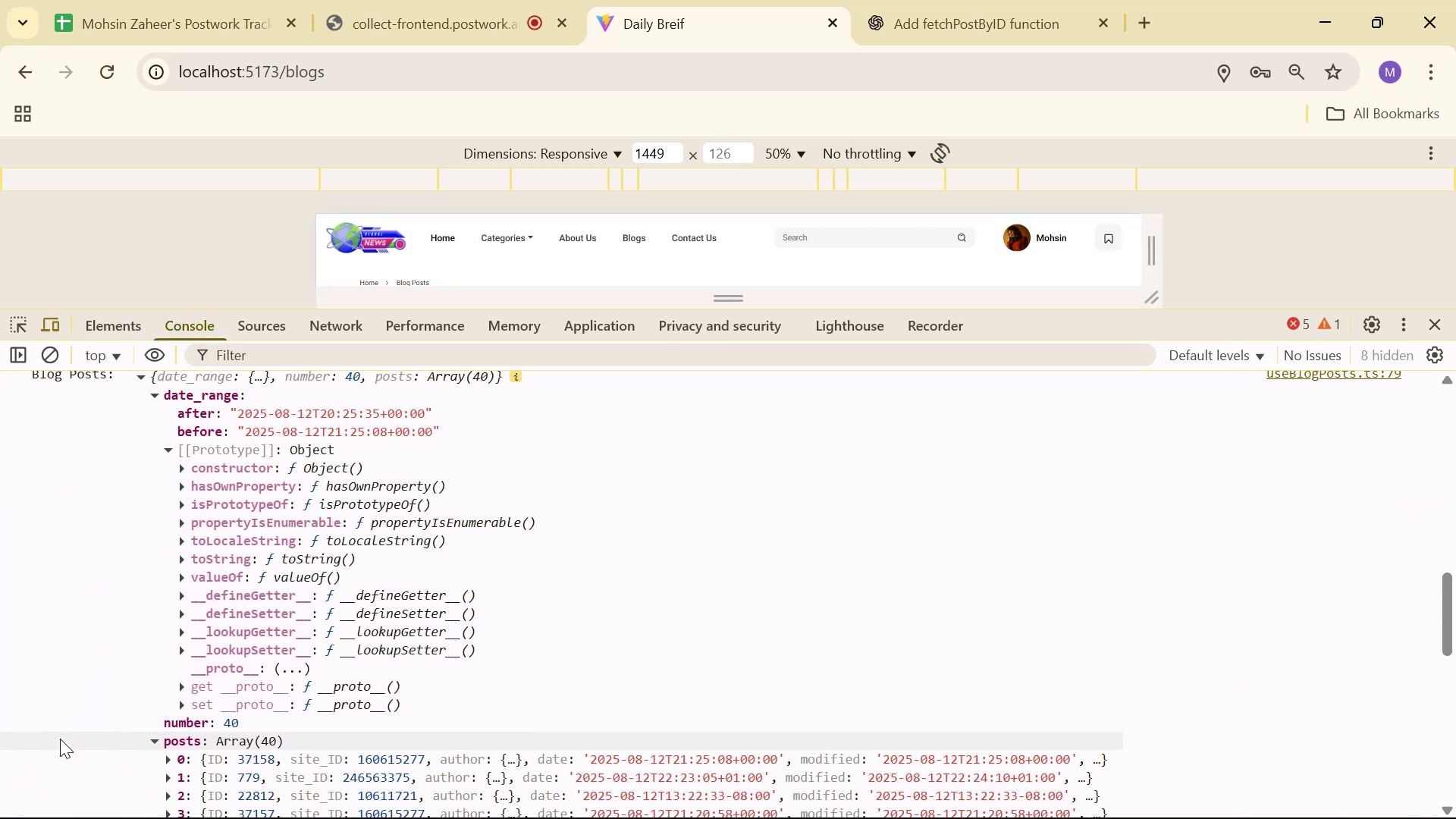 
scroll: coordinate [133, 730], scroll_direction: up, amount: 1.0
 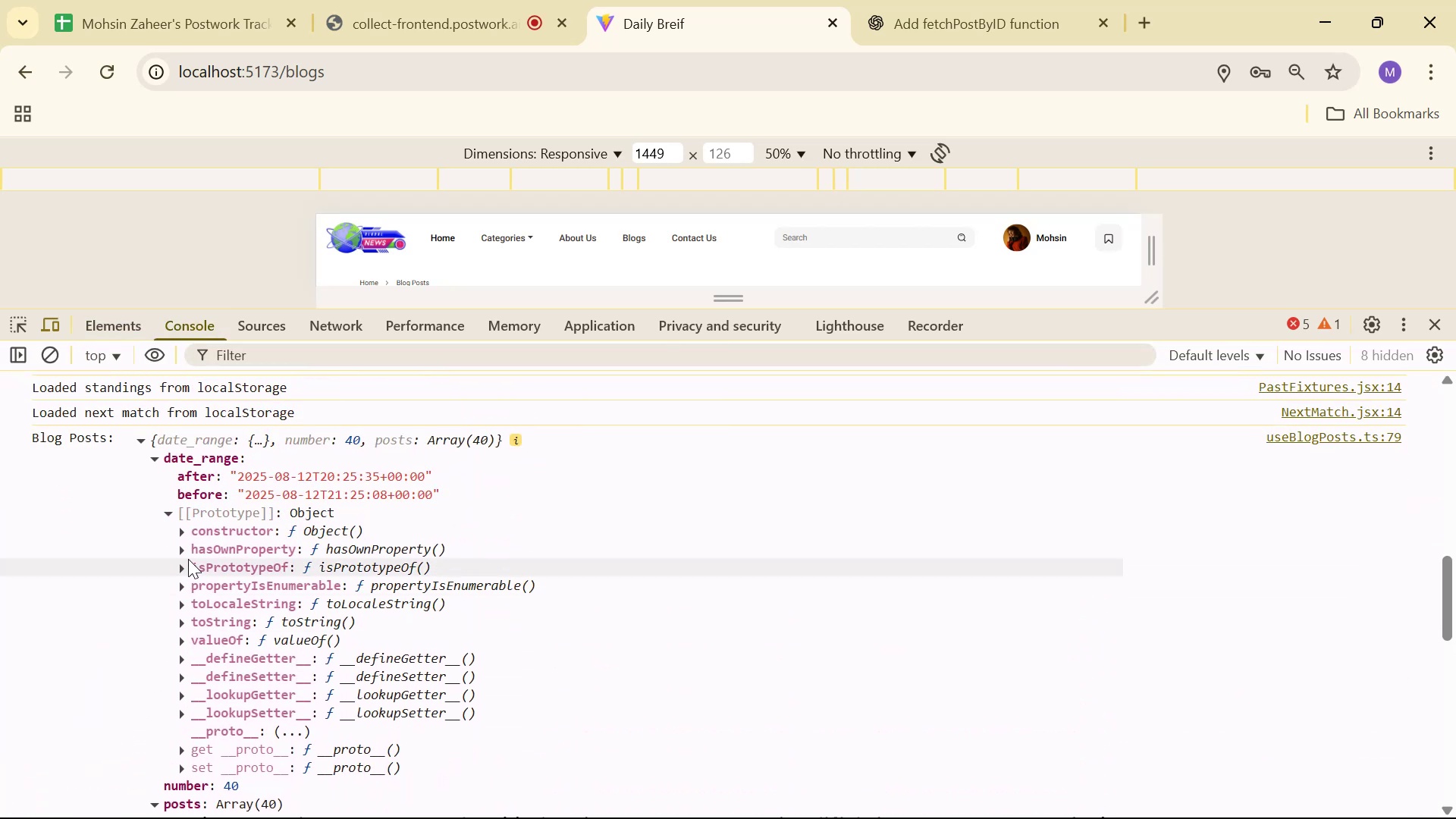 
scroll: coordinate [176, 592], scroll_direction: down, amount: 2.0
 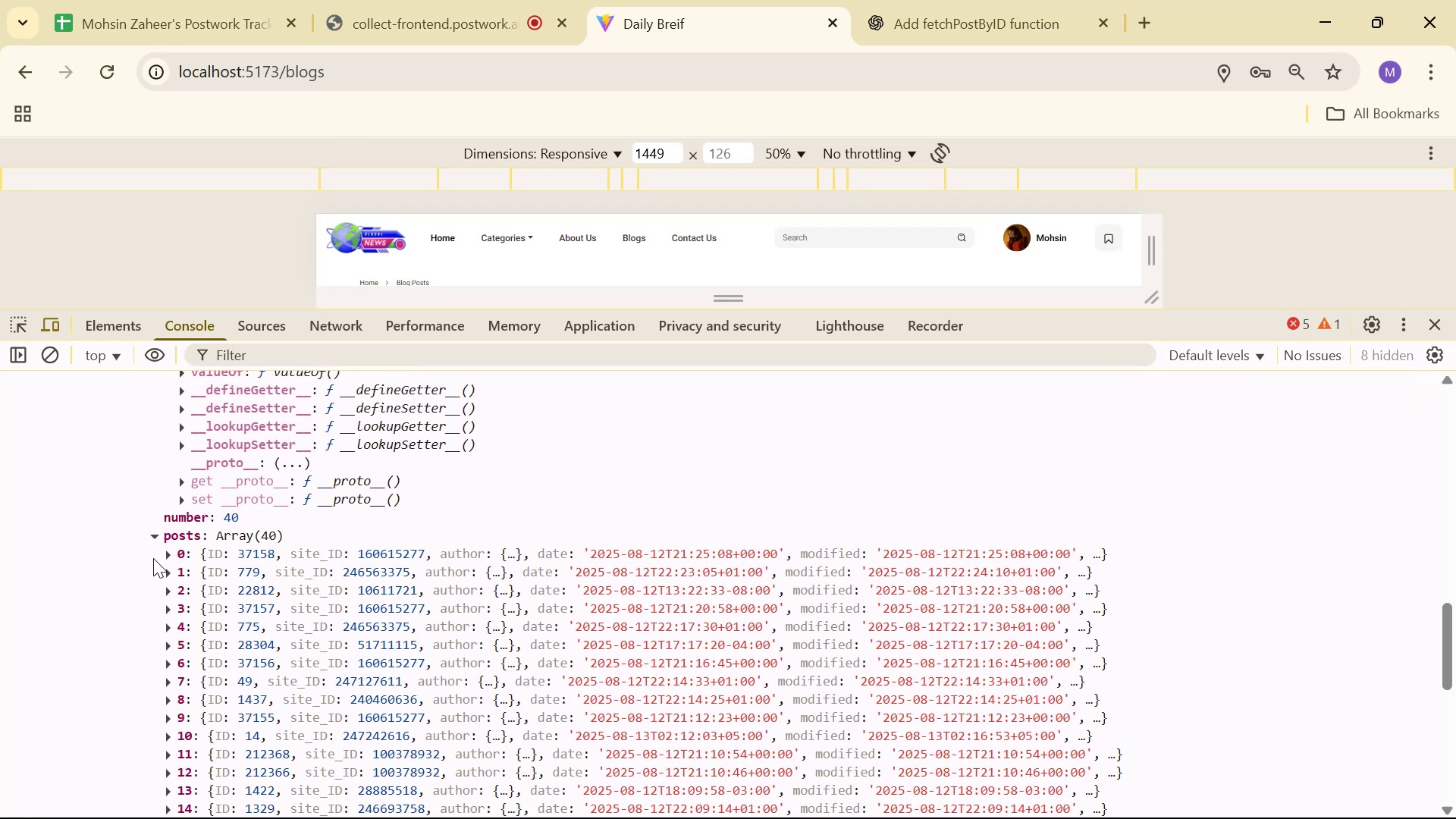 
left_click([162, 554])
 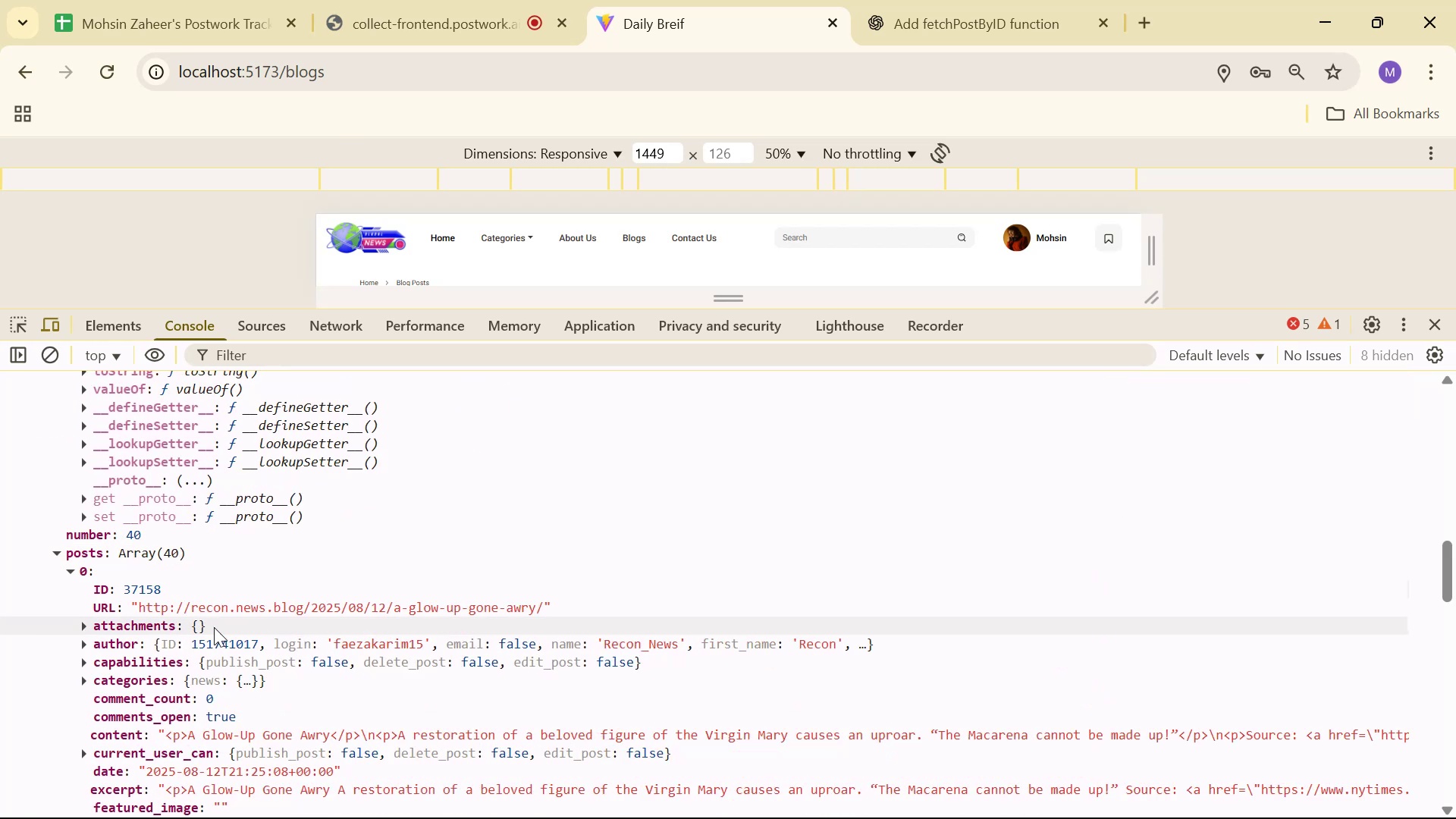 
scroll: coordinate [231, 635], scroll_direction: down, amount: 5.0
 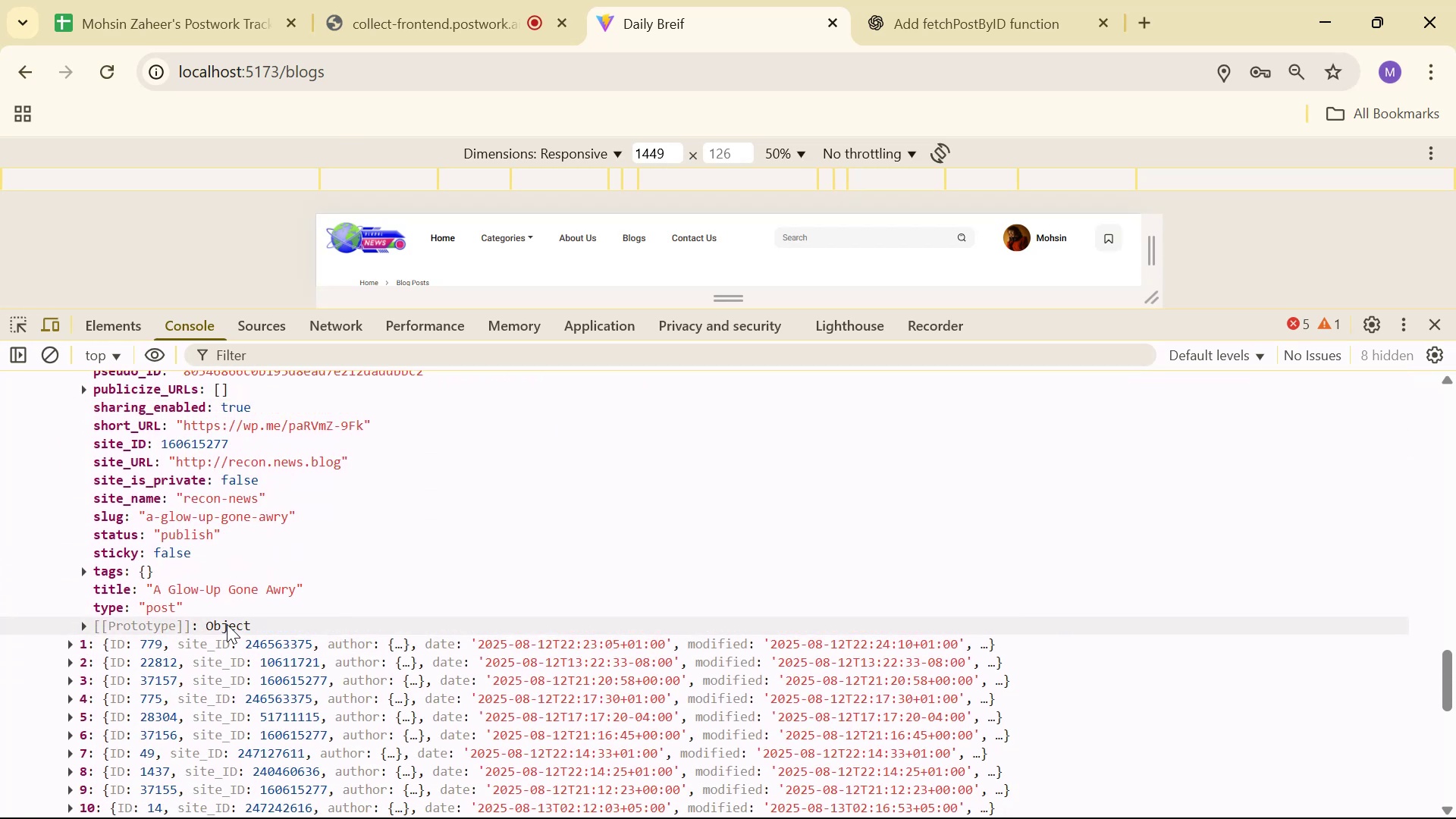 
scroll: coordinate [219, 633], scroll_direction: up, amount: 4.0
 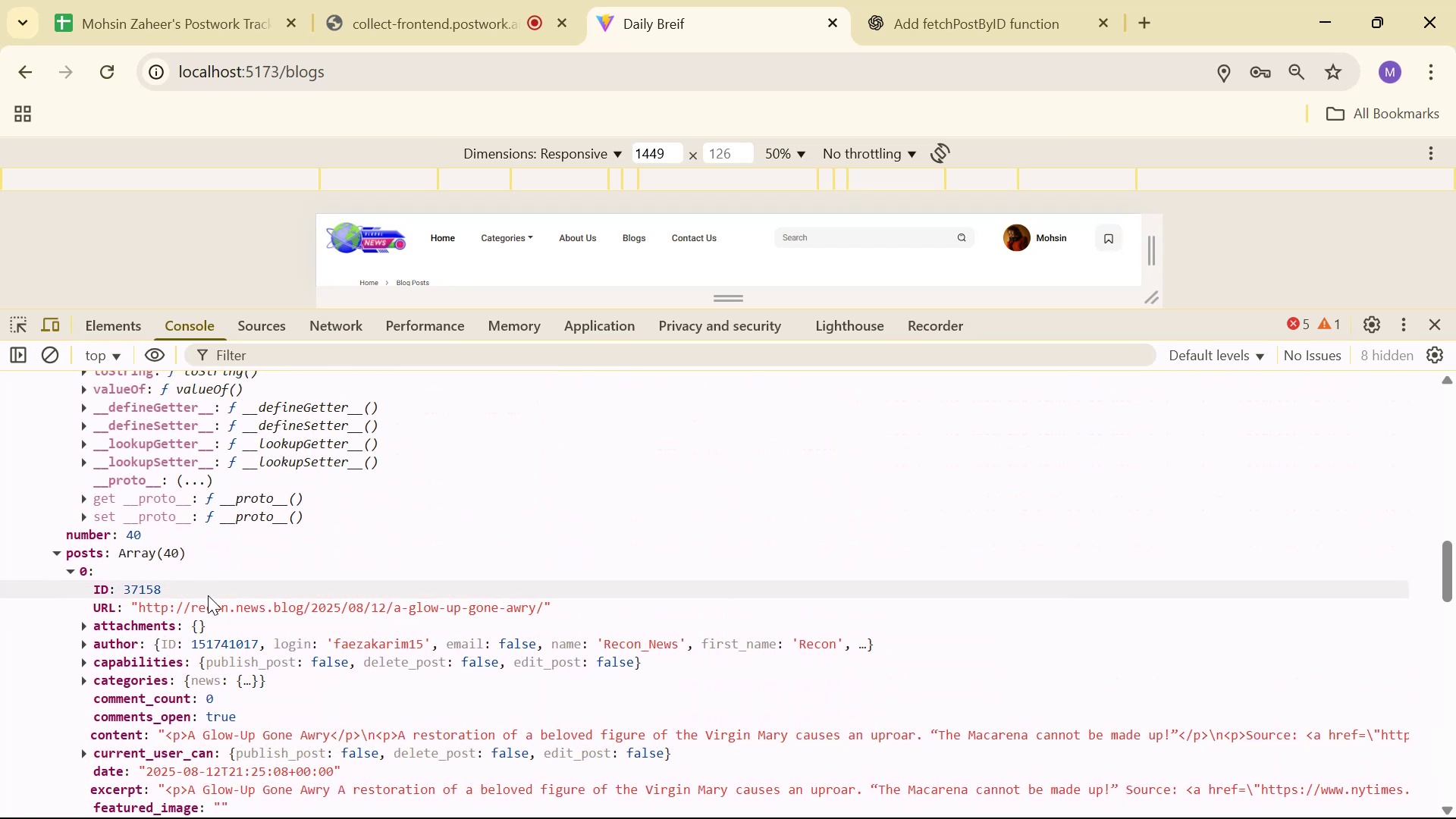 
scroll: coordinate [168, 626], scroll_direction: down, amount: 5.0
 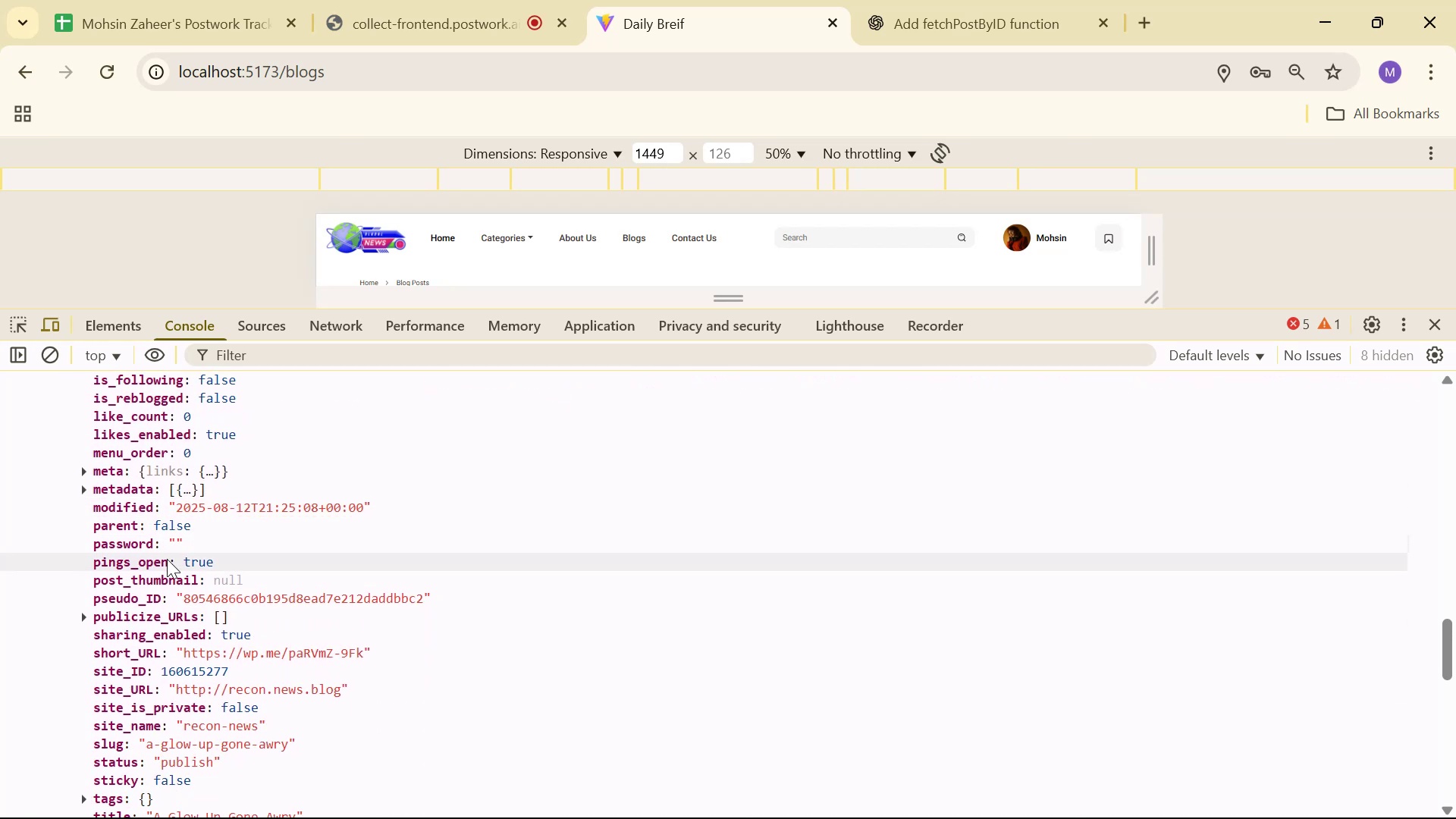 
scroll: coordinate [174, 594], scroll_direction: down, amount: 1.0
 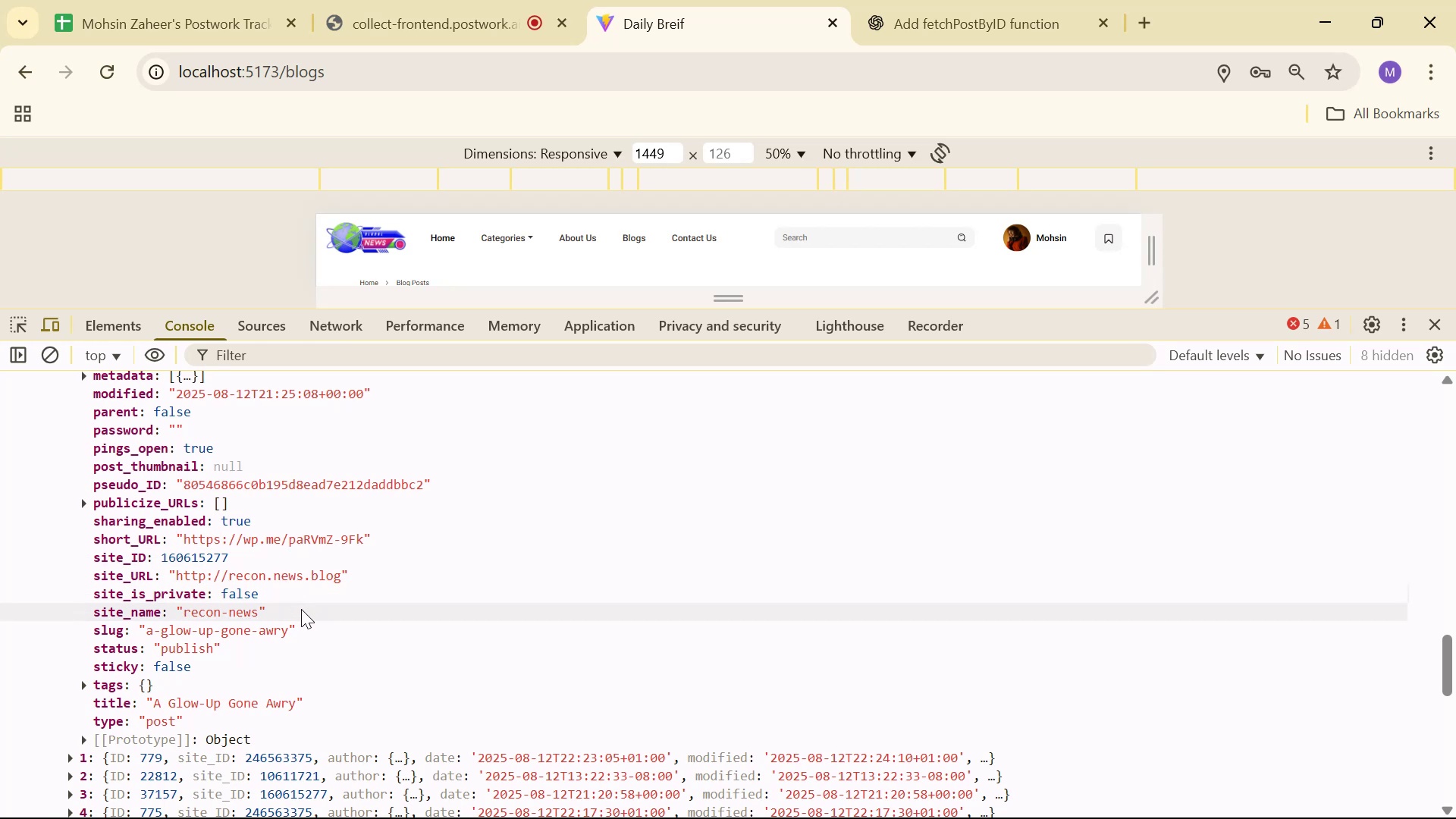 
wait(8.29)
 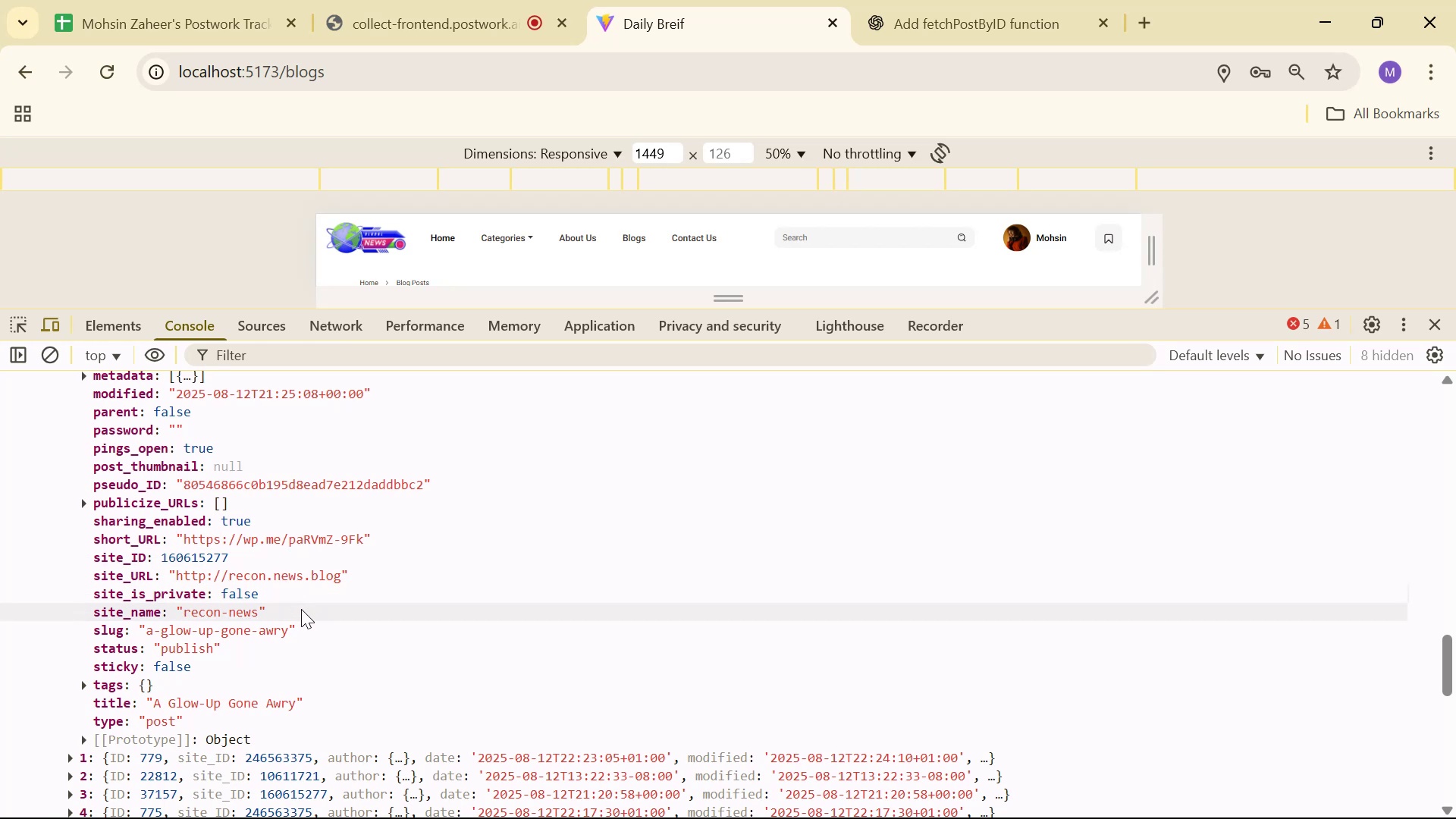 
left_click([75, 684])
 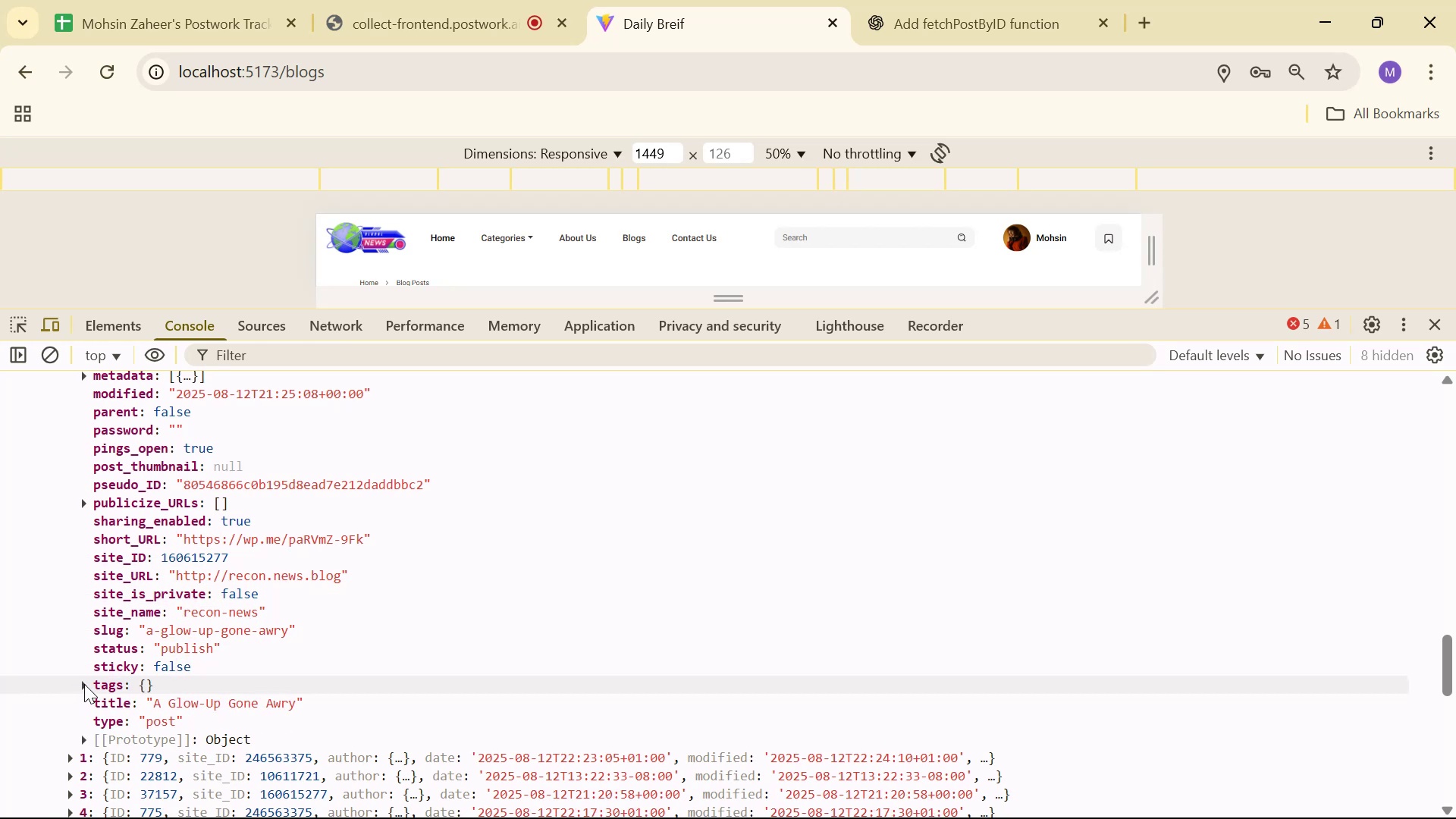 
double_click([84, 684])
 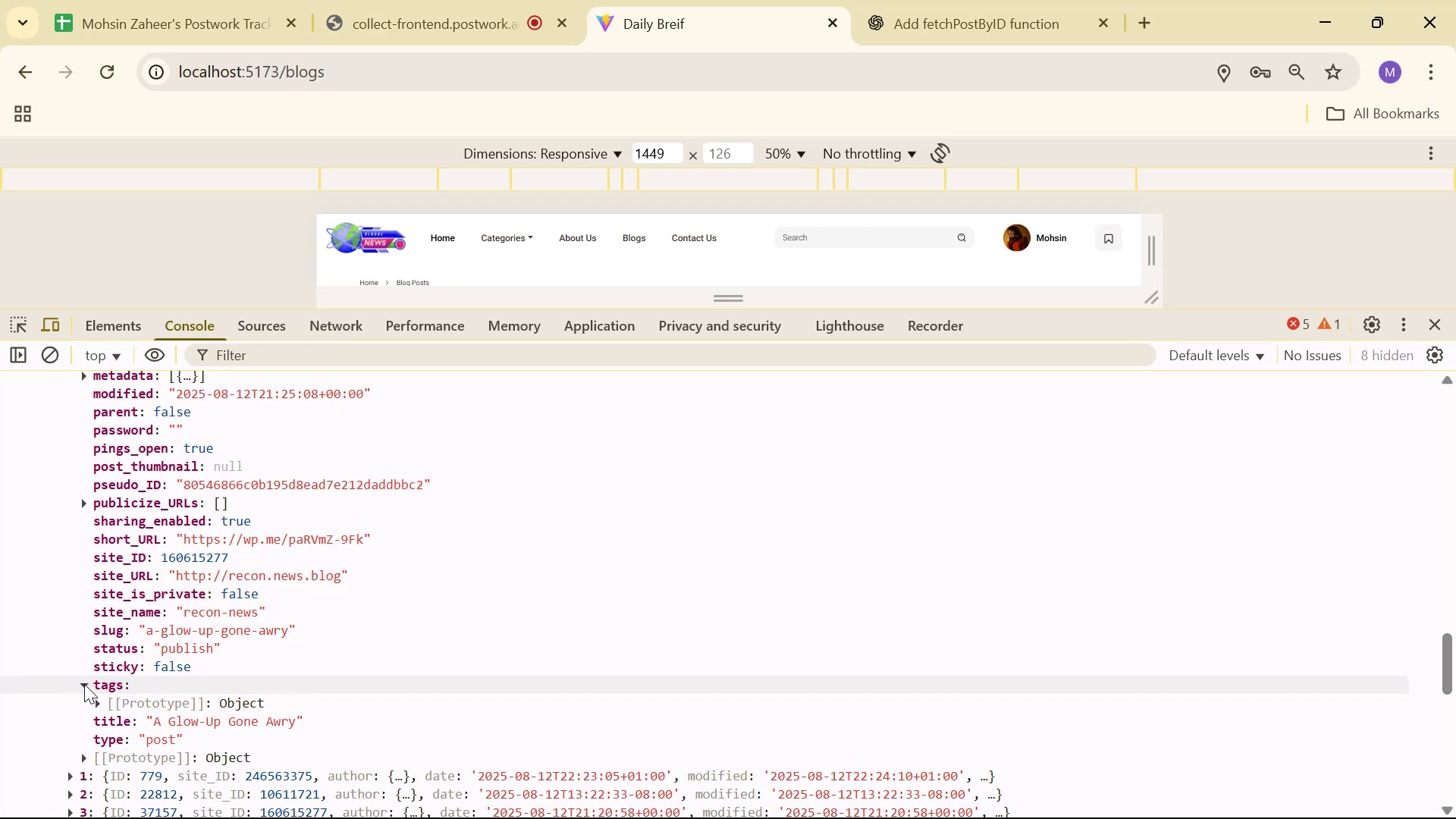 
left_click([84, 684])
 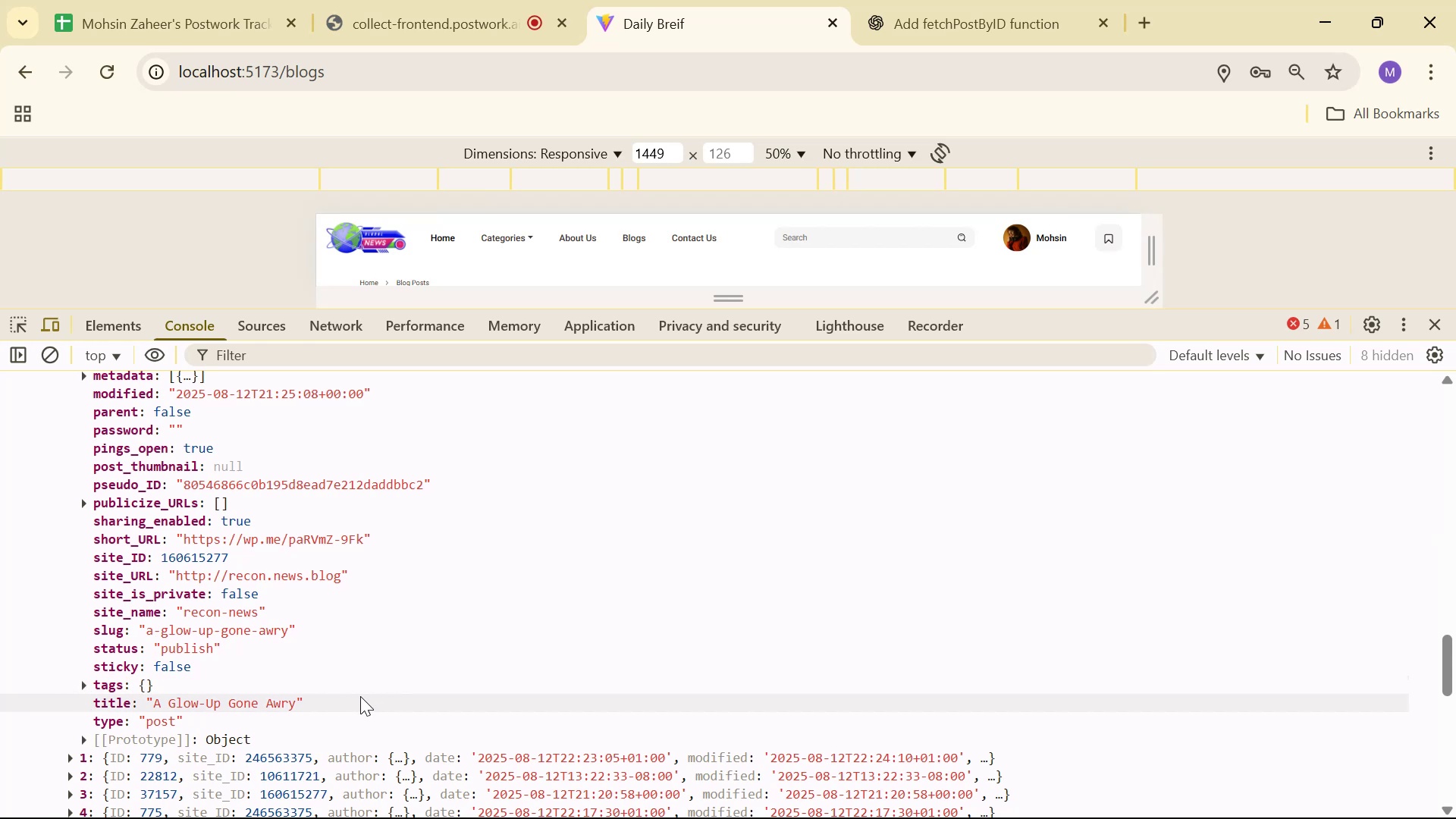 
scroll: coordinate [354, 695], scroll_direction: up, amount: 6.0
 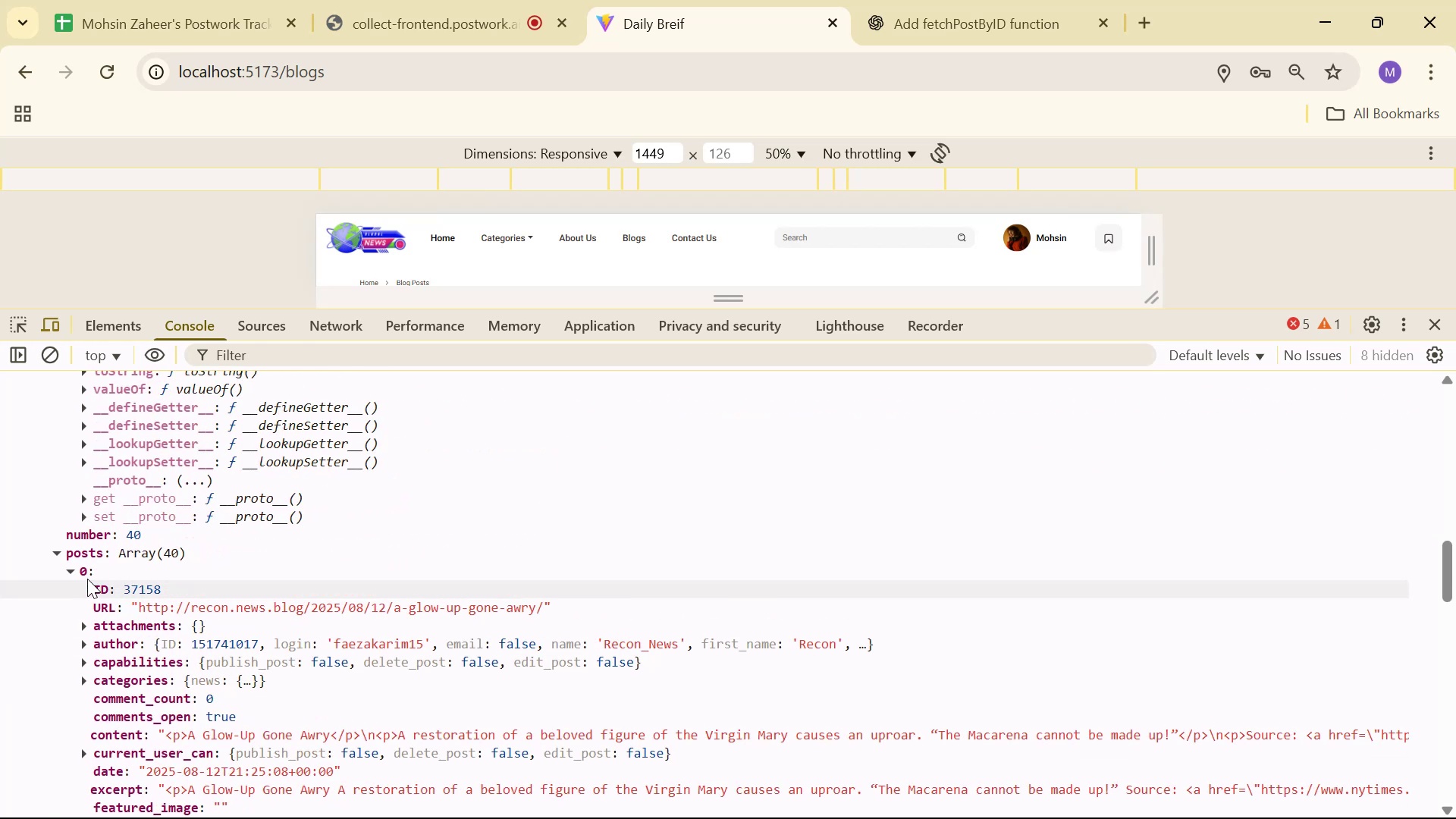 
left_click([74, 571])
 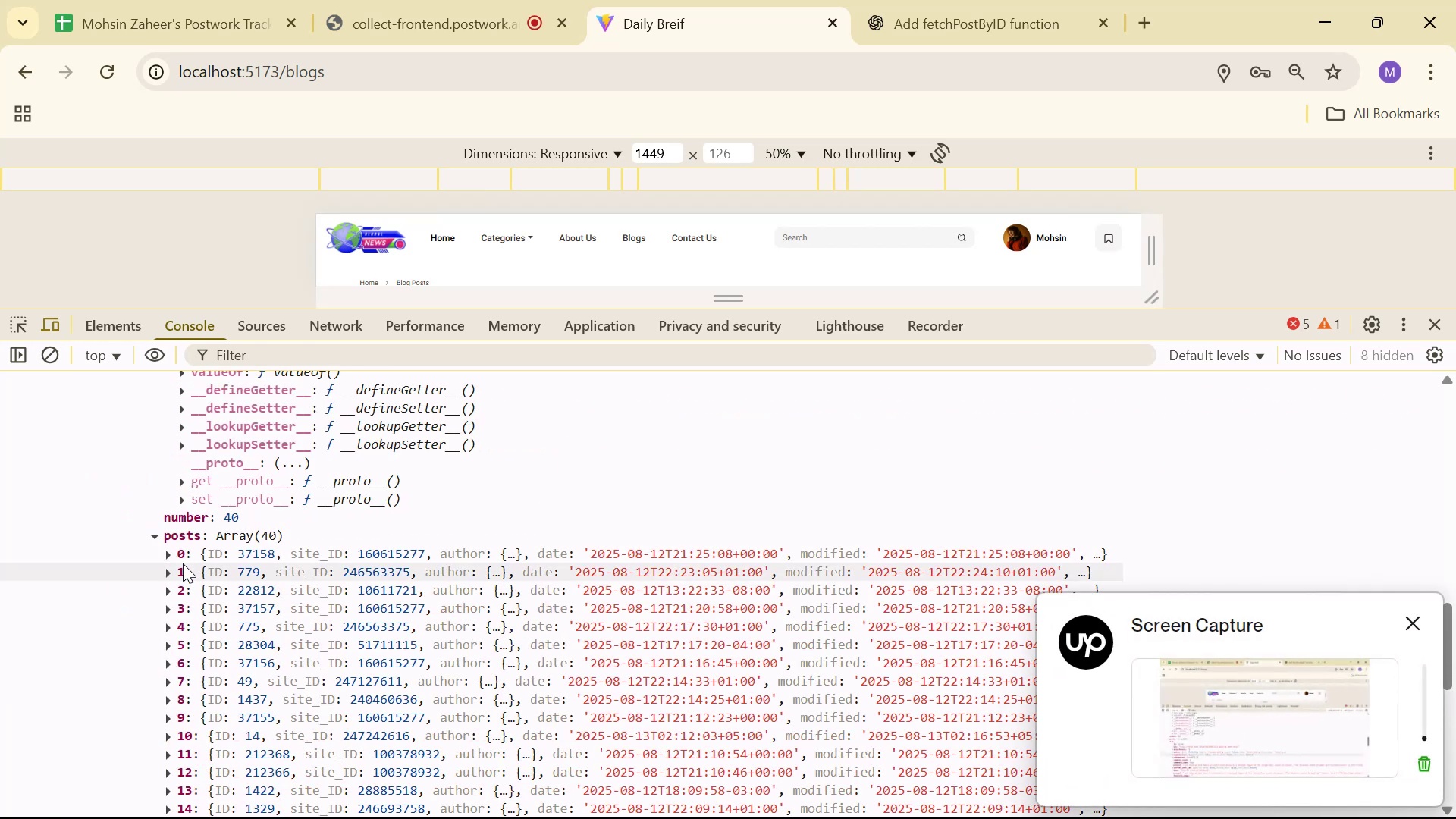 
right_click([178, 552])
 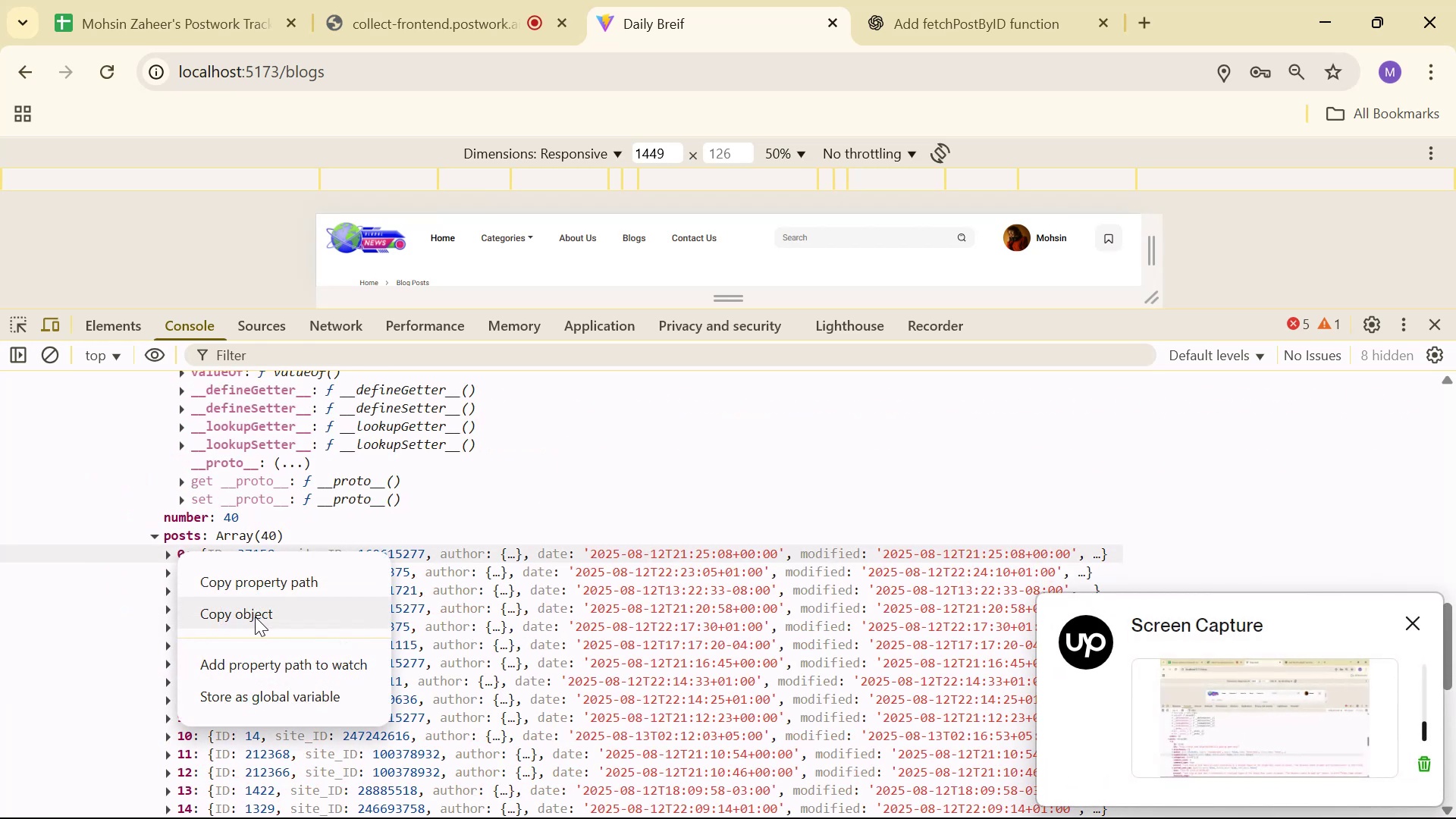 
double_click([255, 617])
 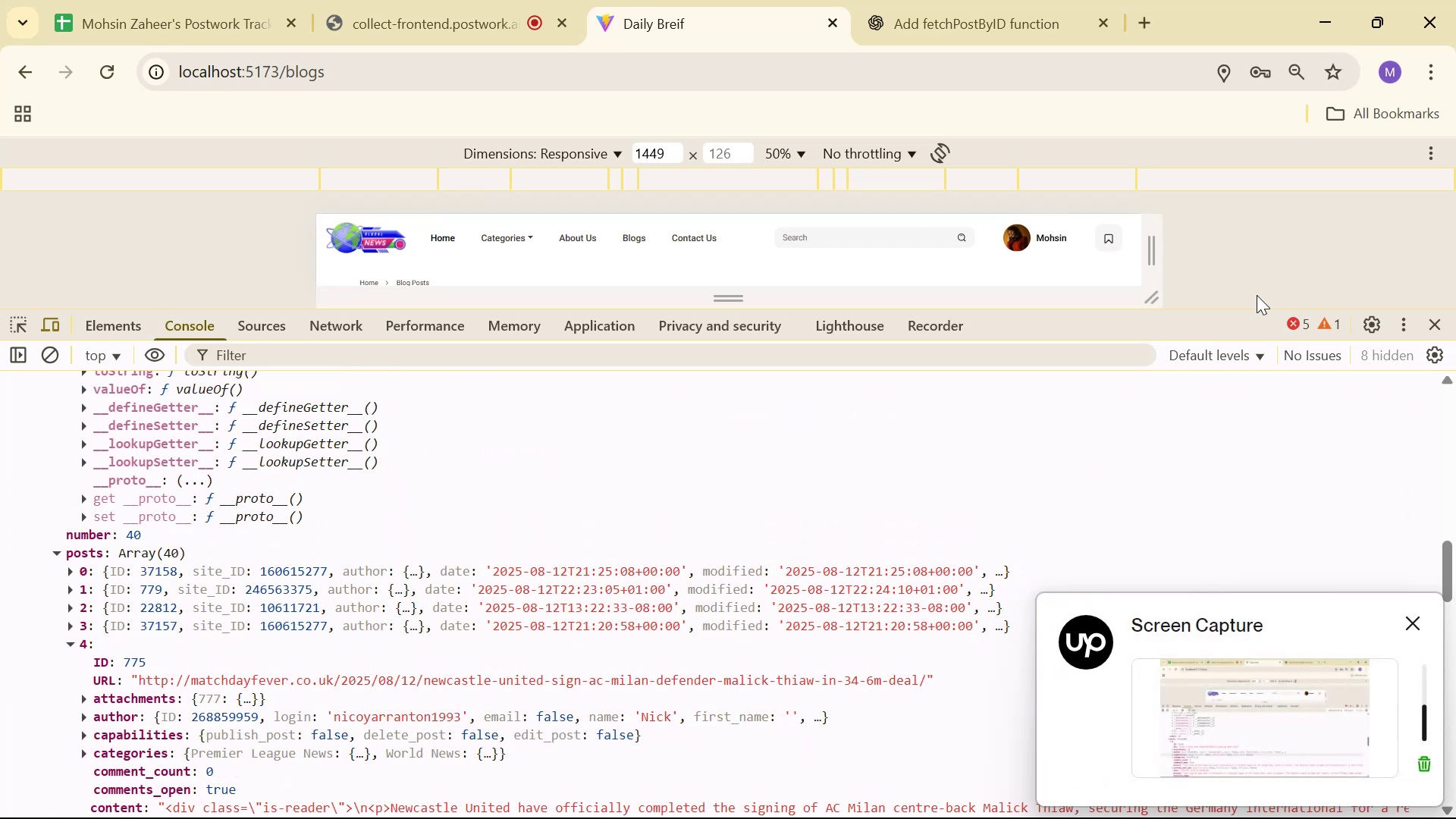 
left_click([1019, 0])
 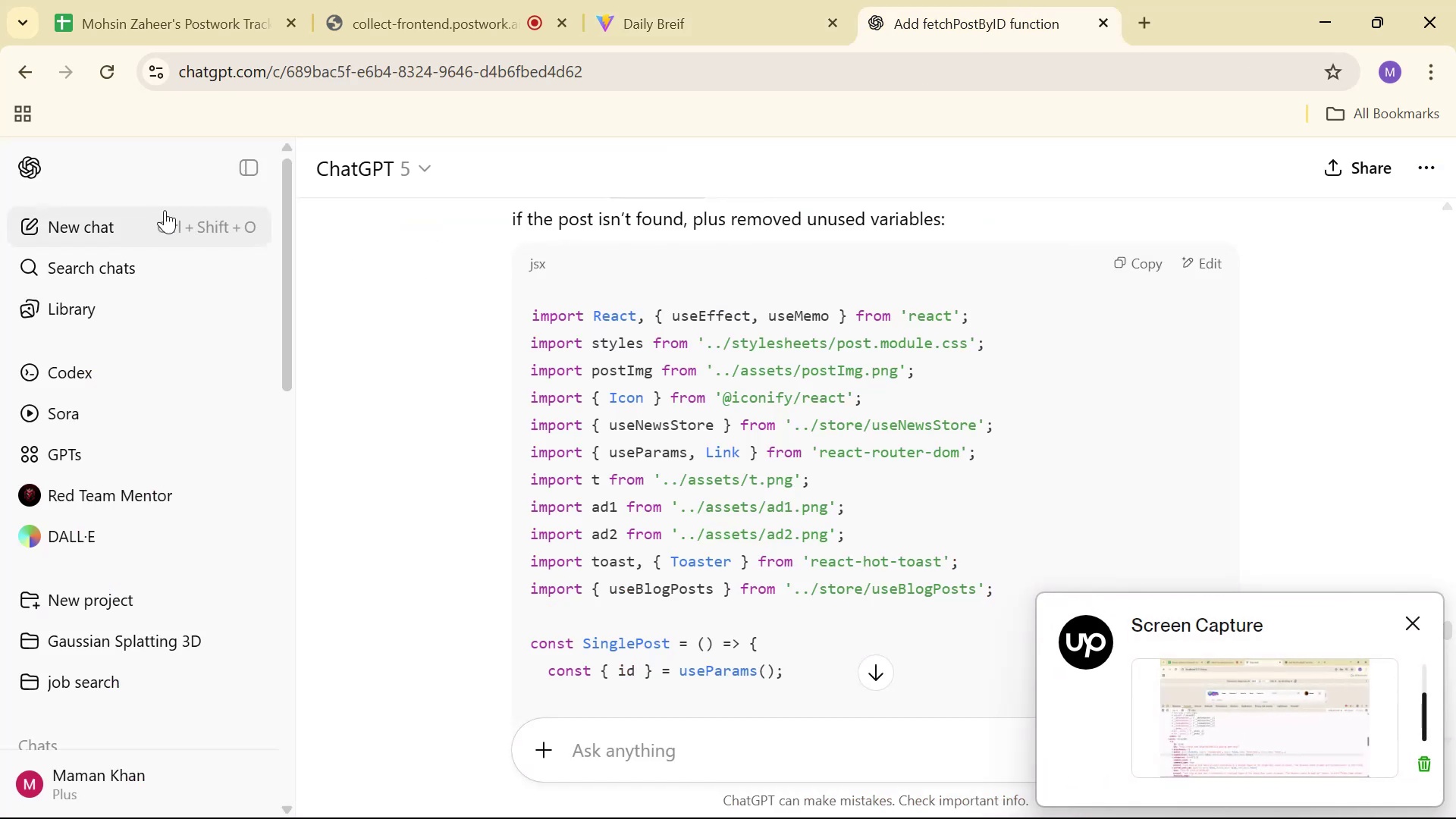 
left_click([164, 209])
 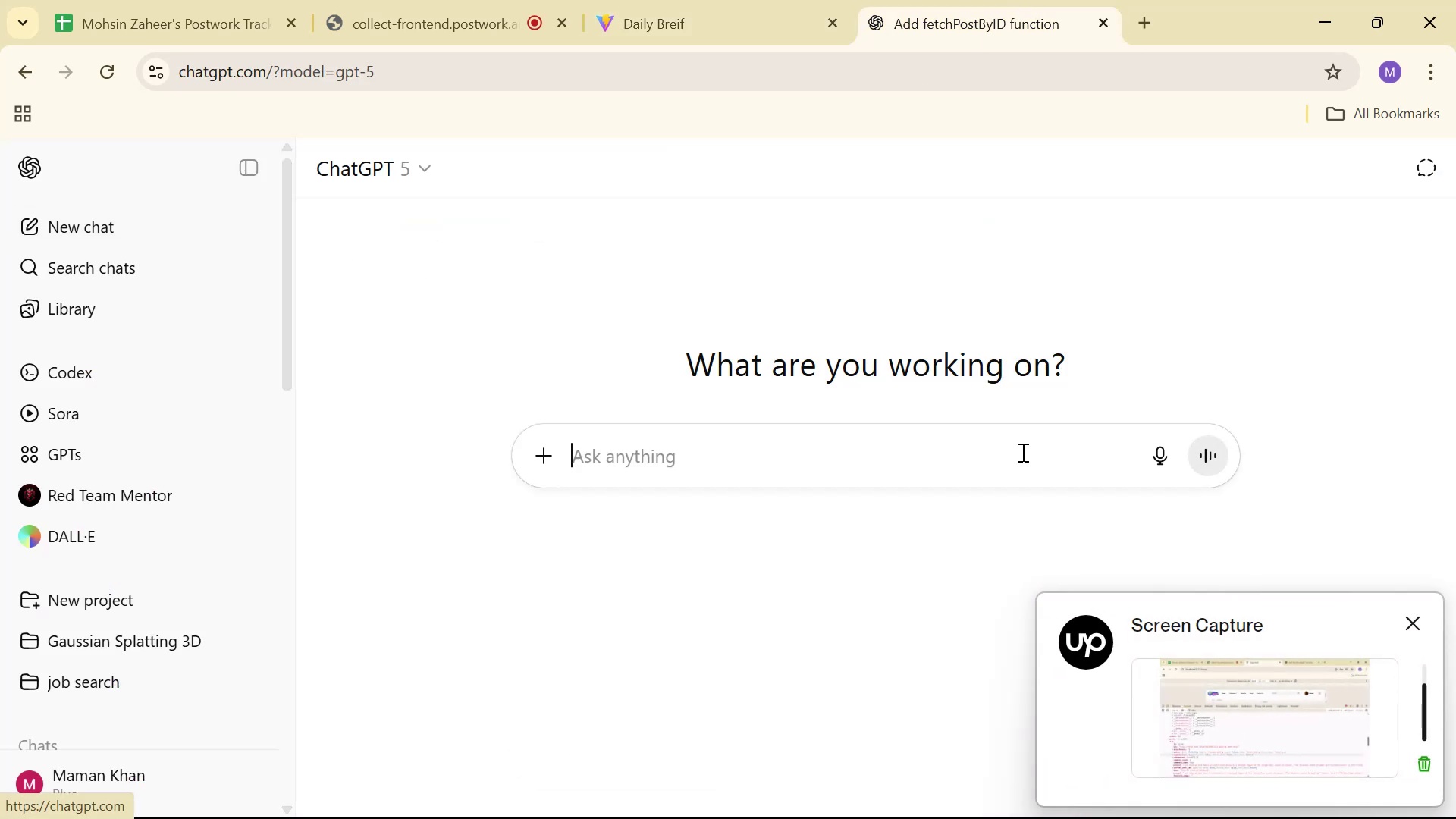 
key(Control+V)
 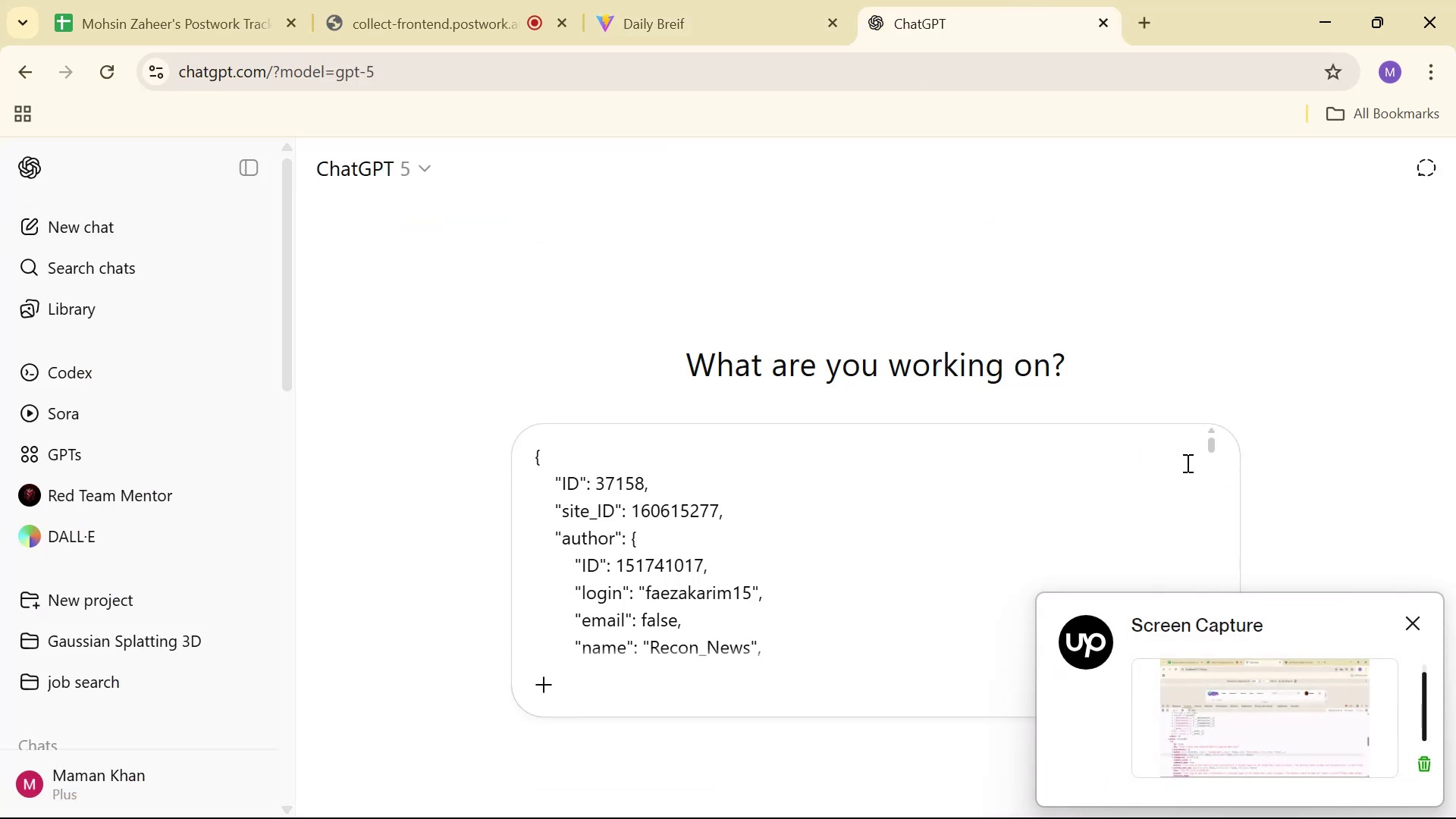 
scroll: coordinate [1133, 544], scroll_direction: down, amount: 40.0
 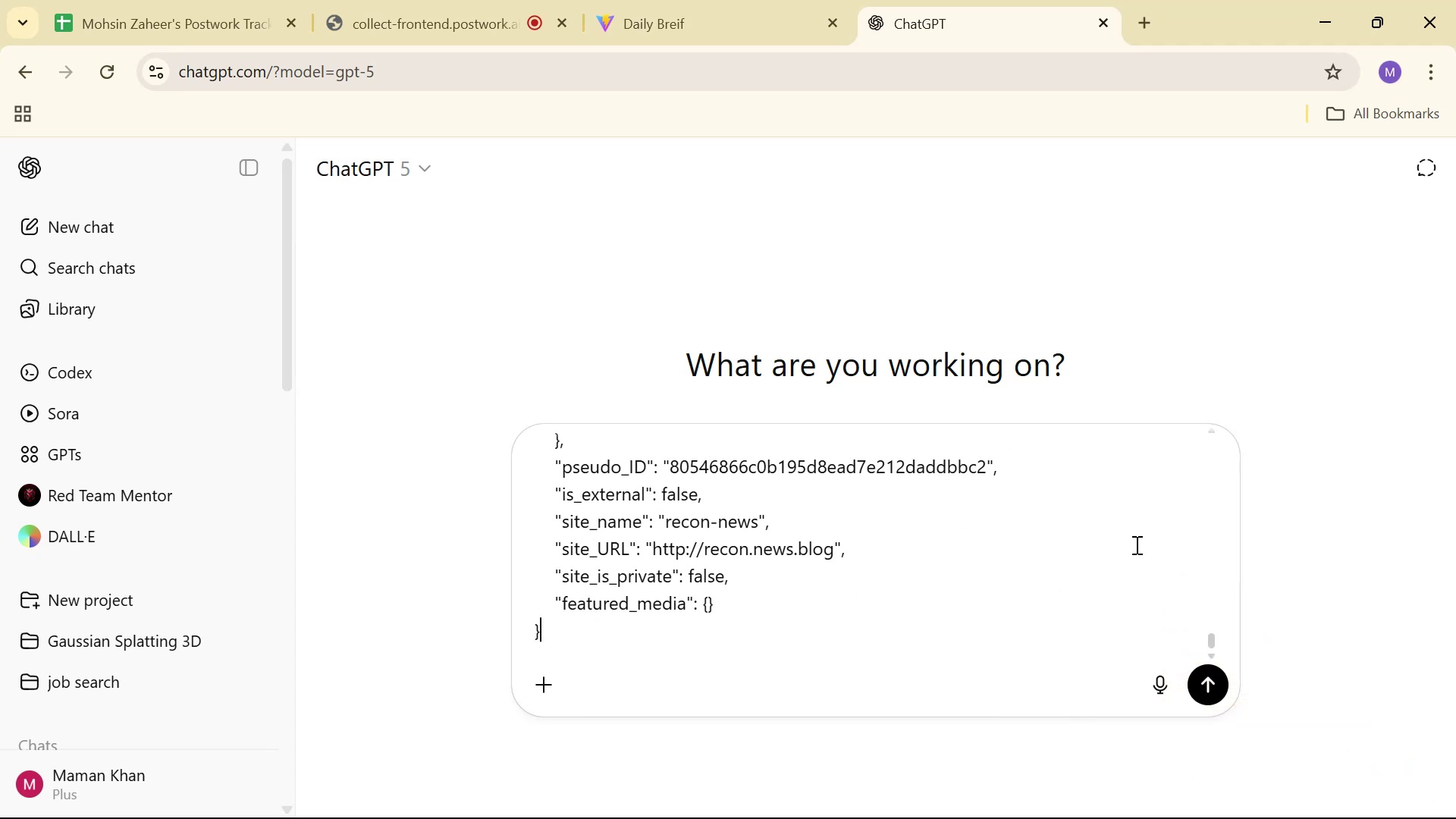 
key(Space)
 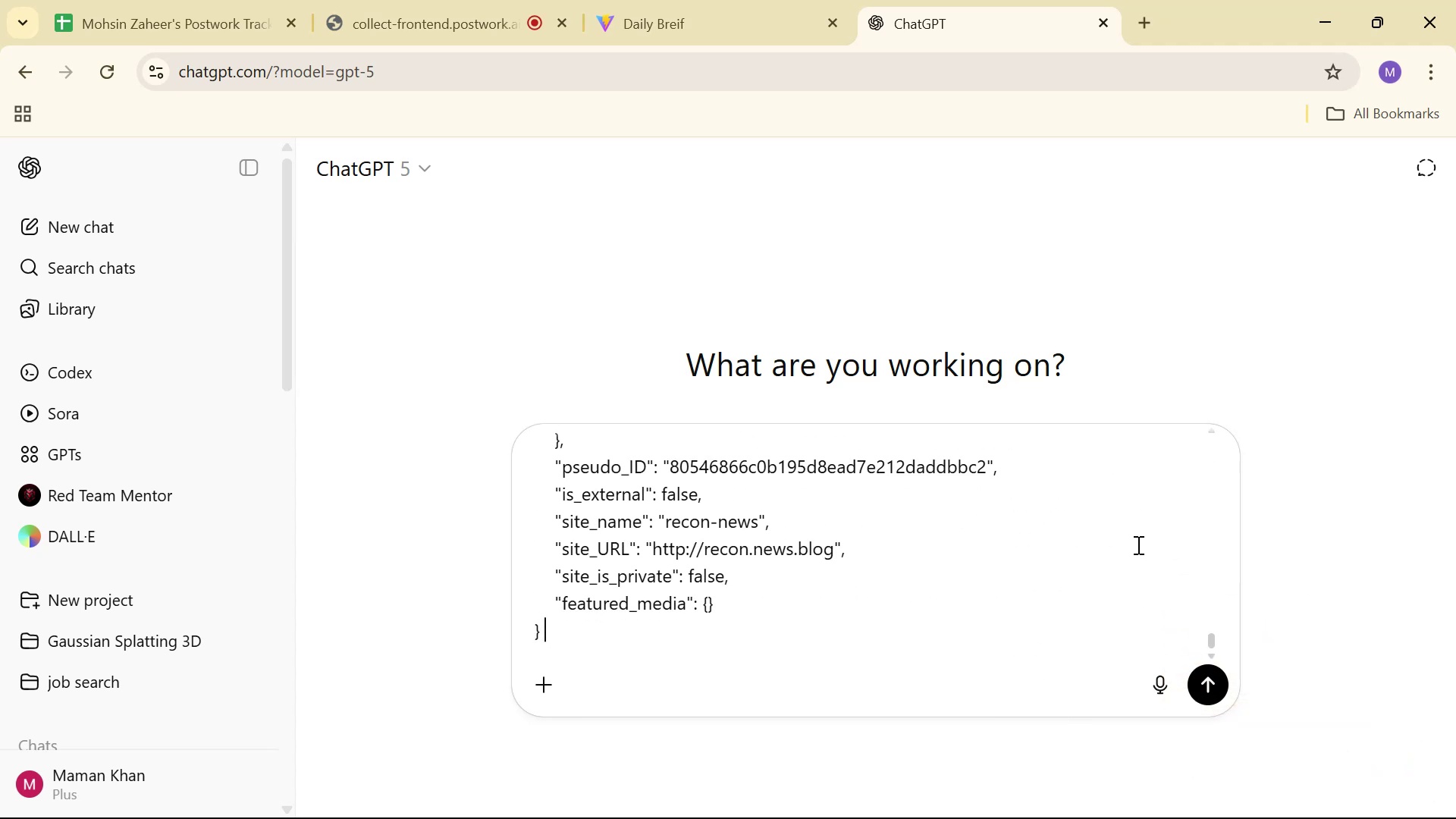 
key(Space)
 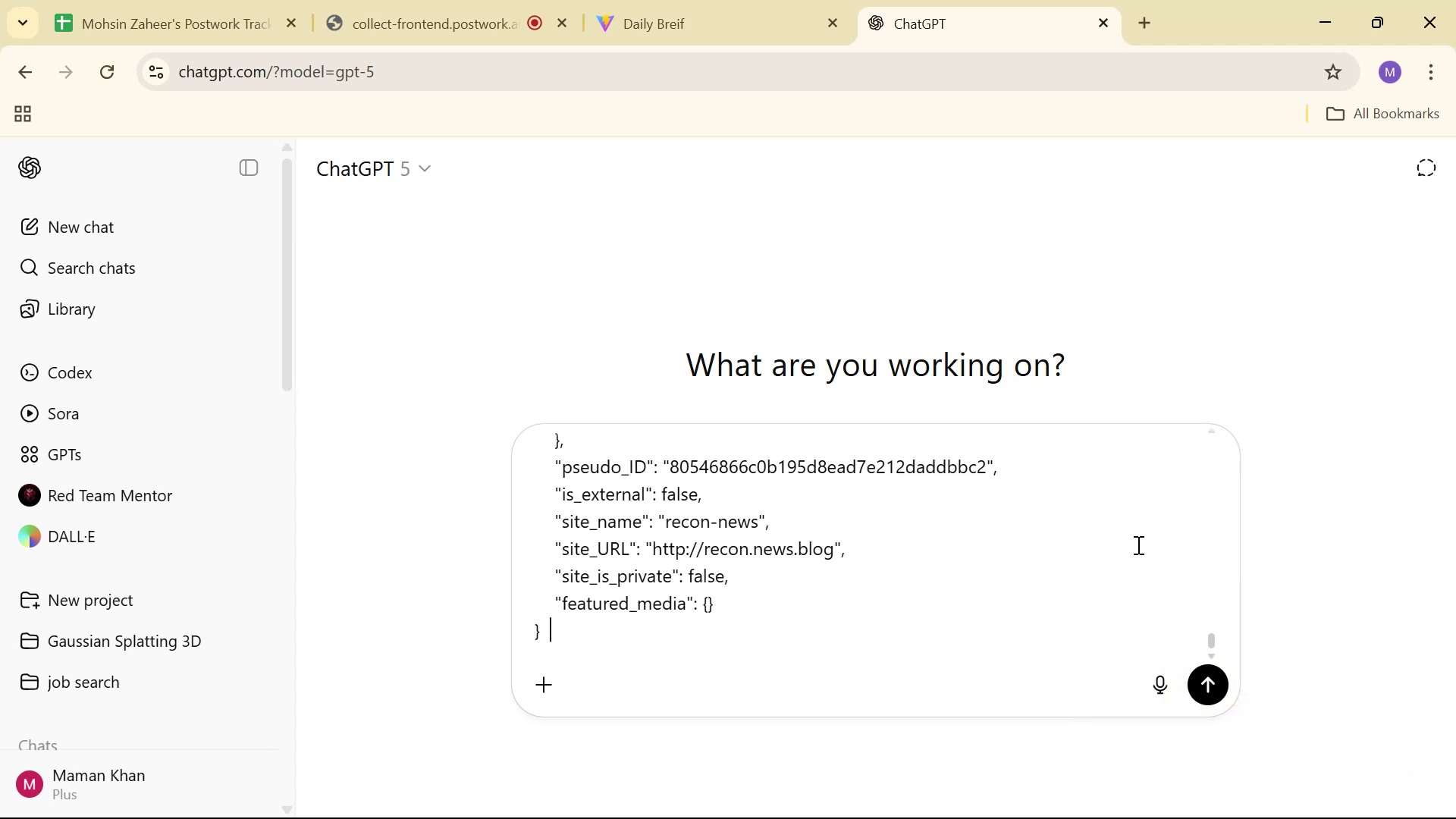 
key(Shift+Enter)
 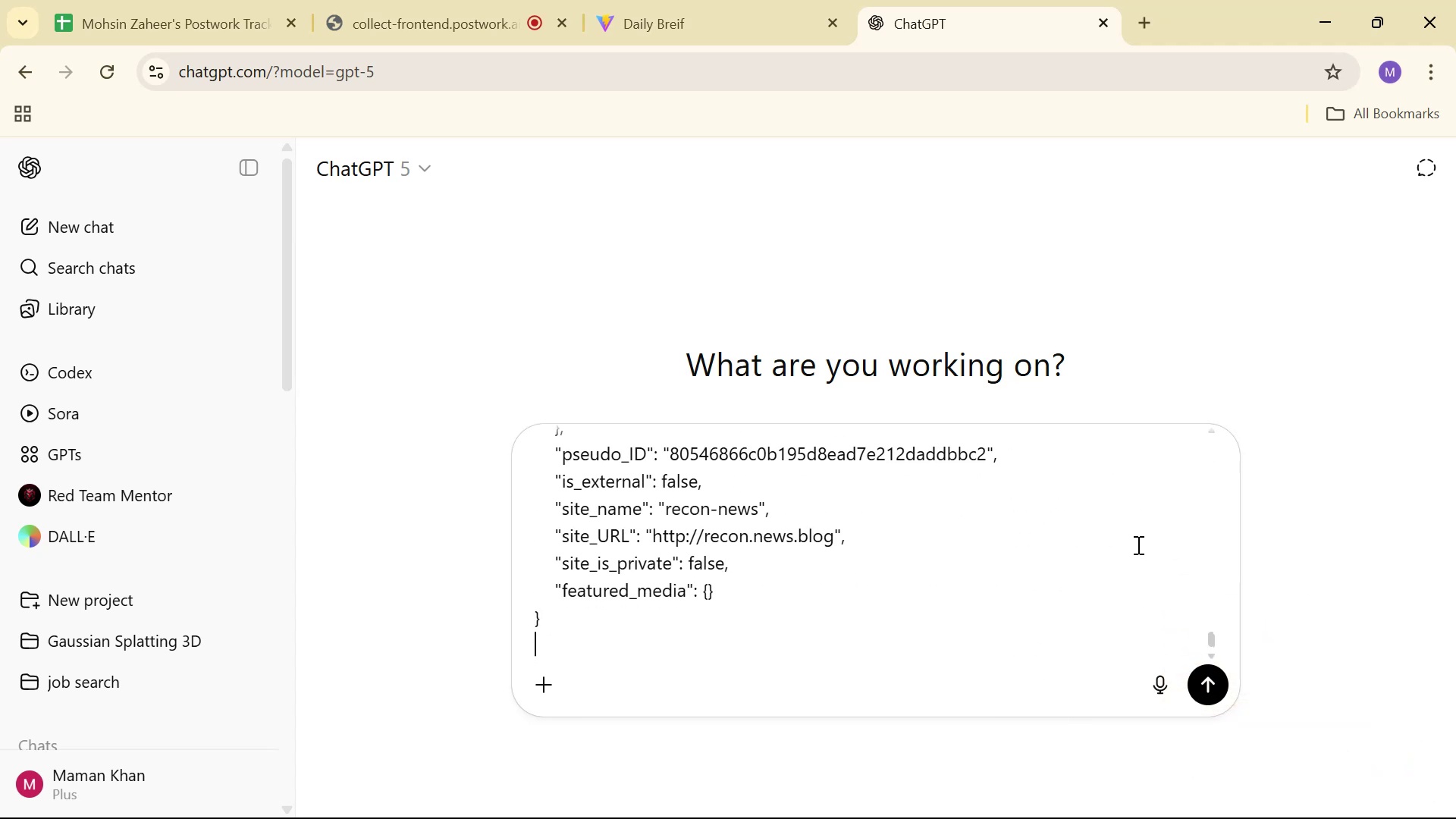 
key(Shift+Enter)
 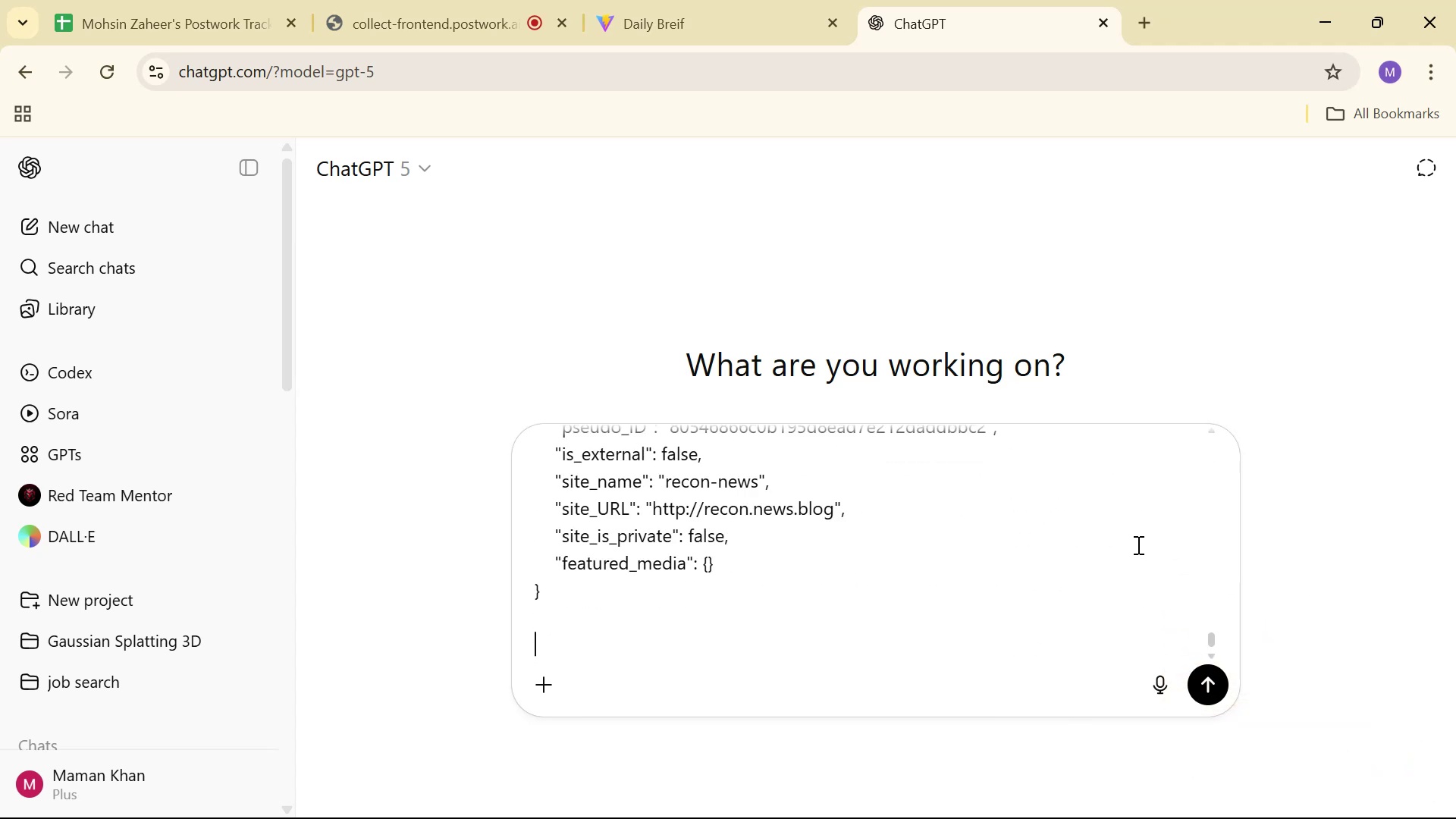 
key(Shift+Enter)
 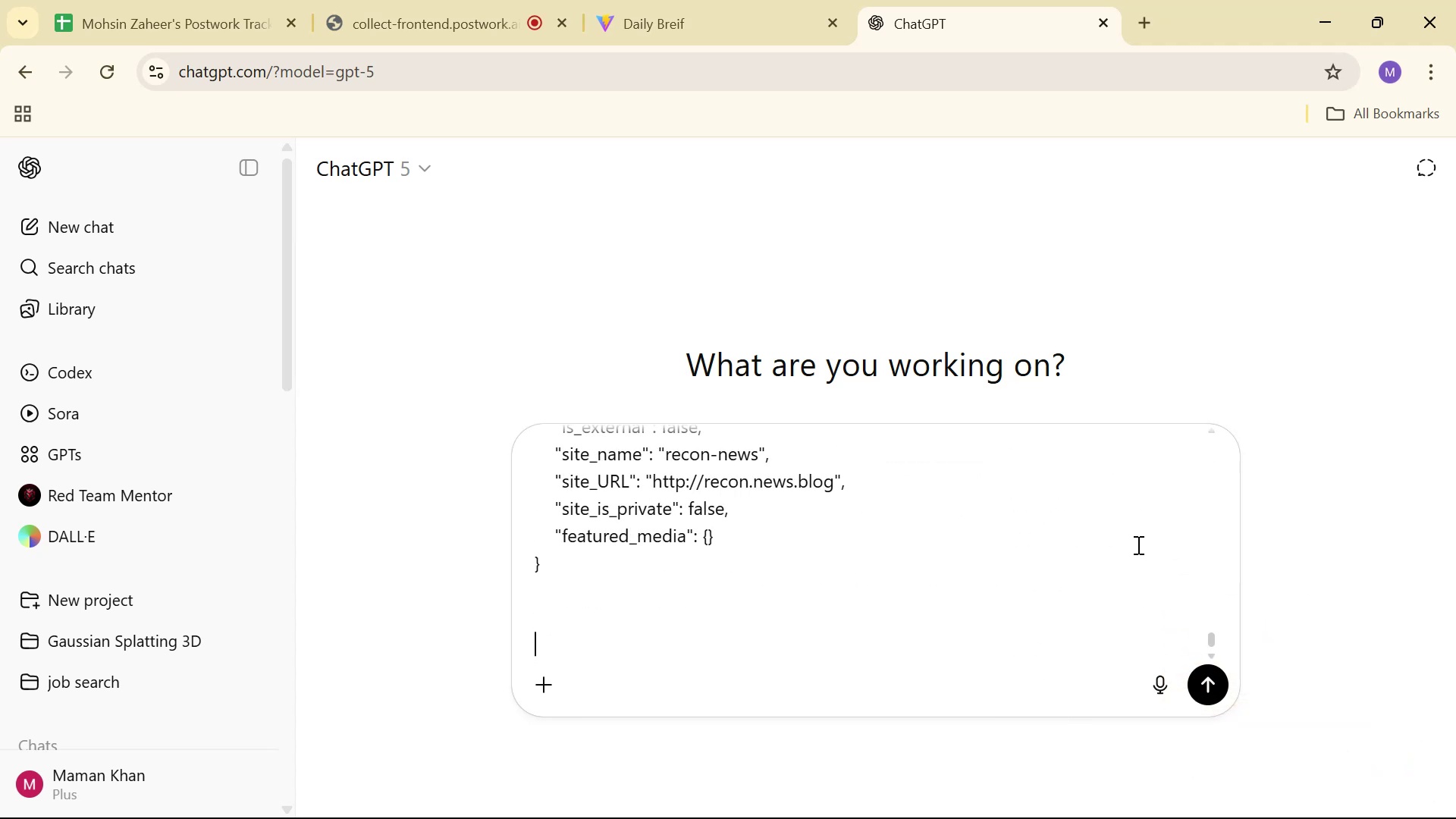 
type(Can i )
 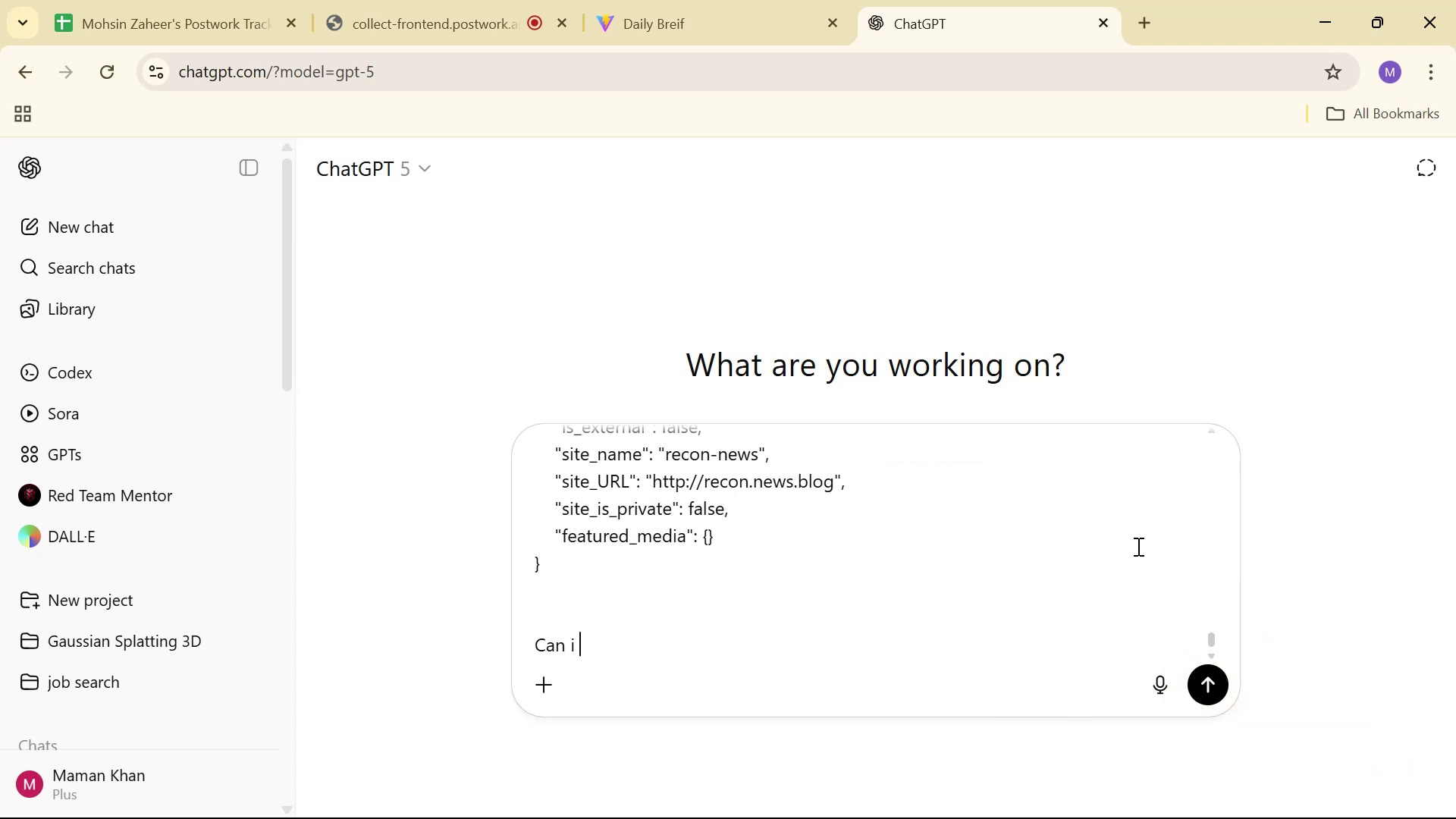 
type(recognice )
key(Backspace)
key(Backspace)
key(Backspace)
type(se )
key(Tab)
 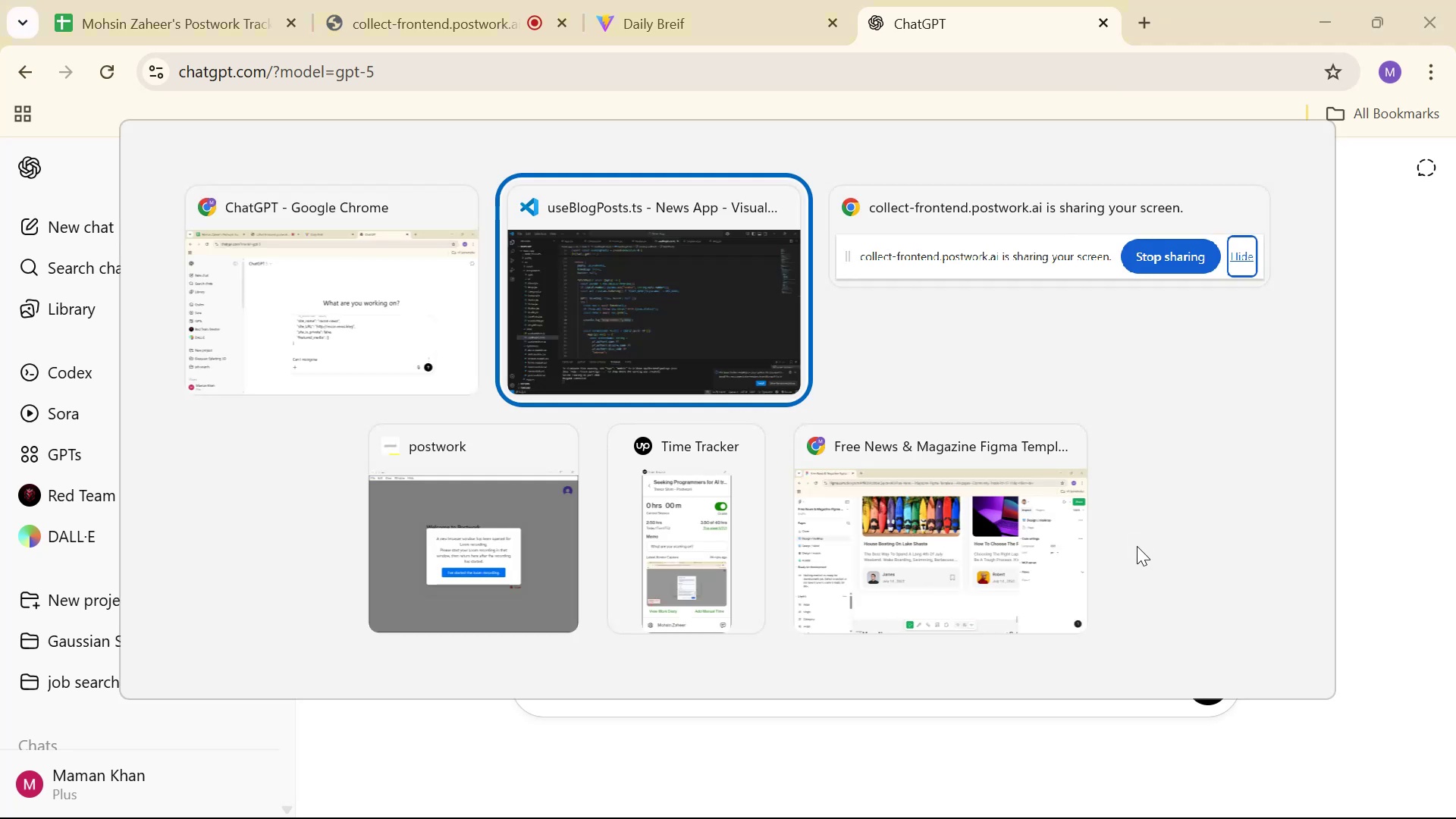 
hold_key(key=AltLeft, duration=0.77)
 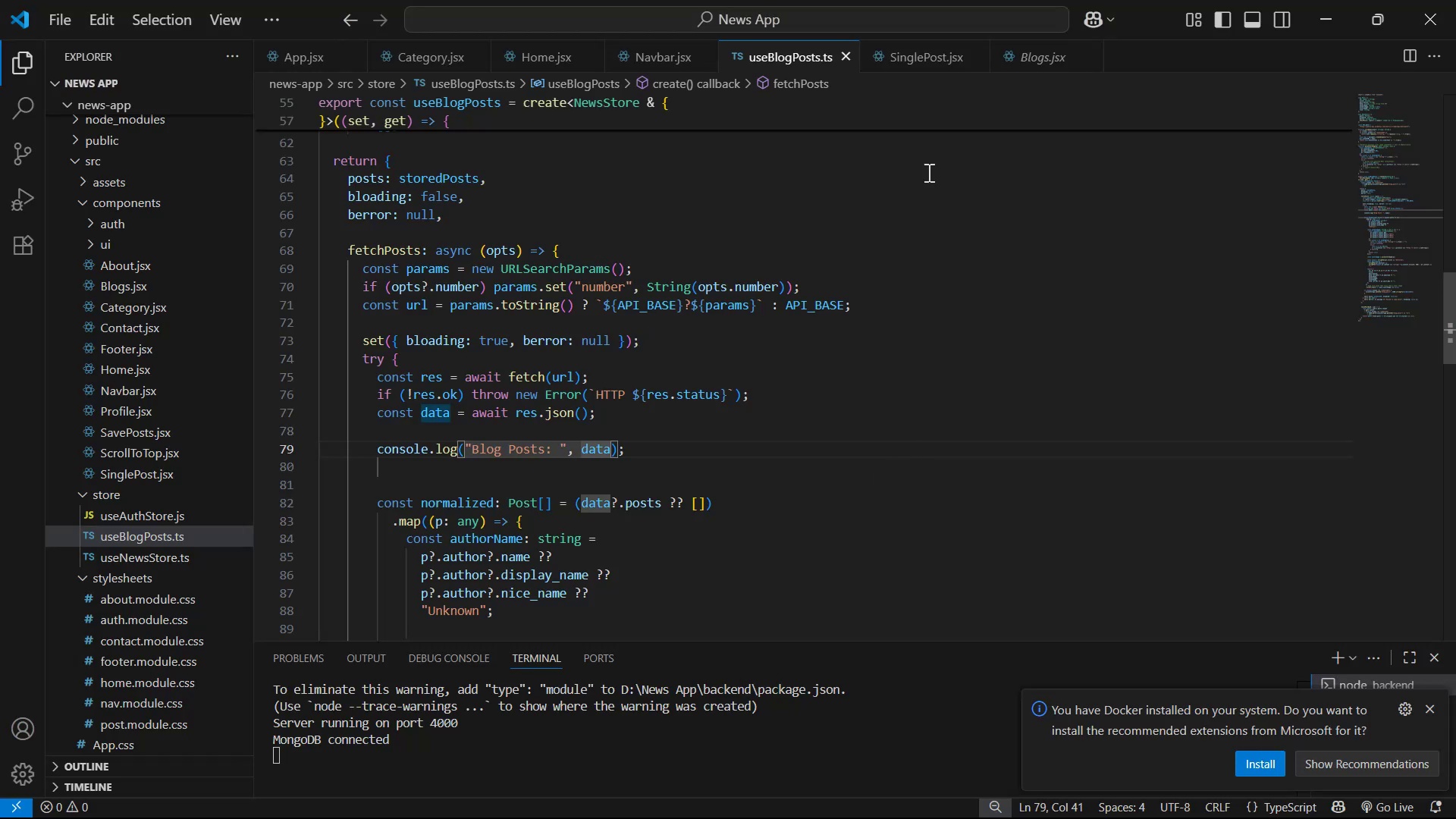 
left_click([908, 41])
 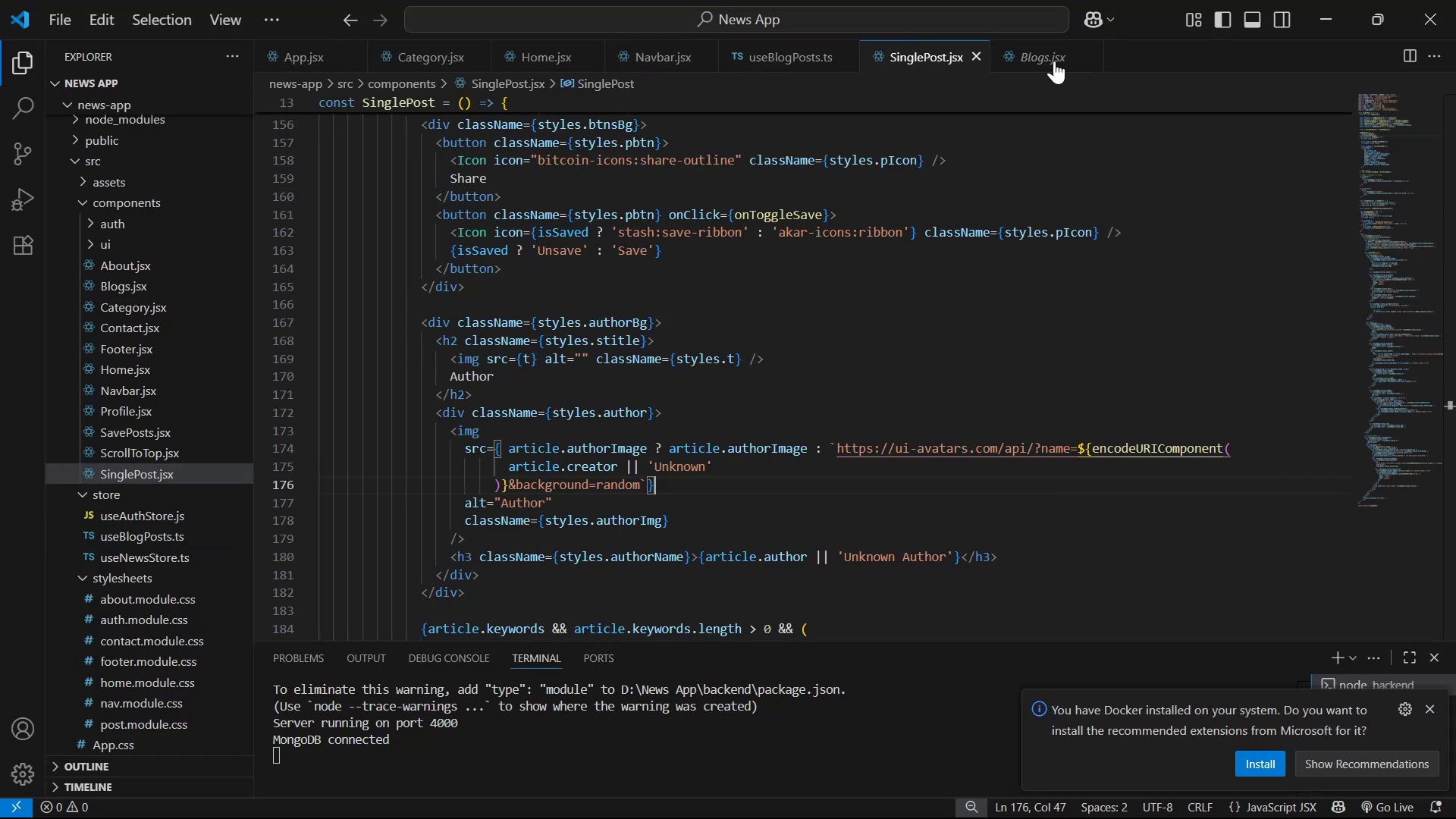 
left_click([1014, 49])
 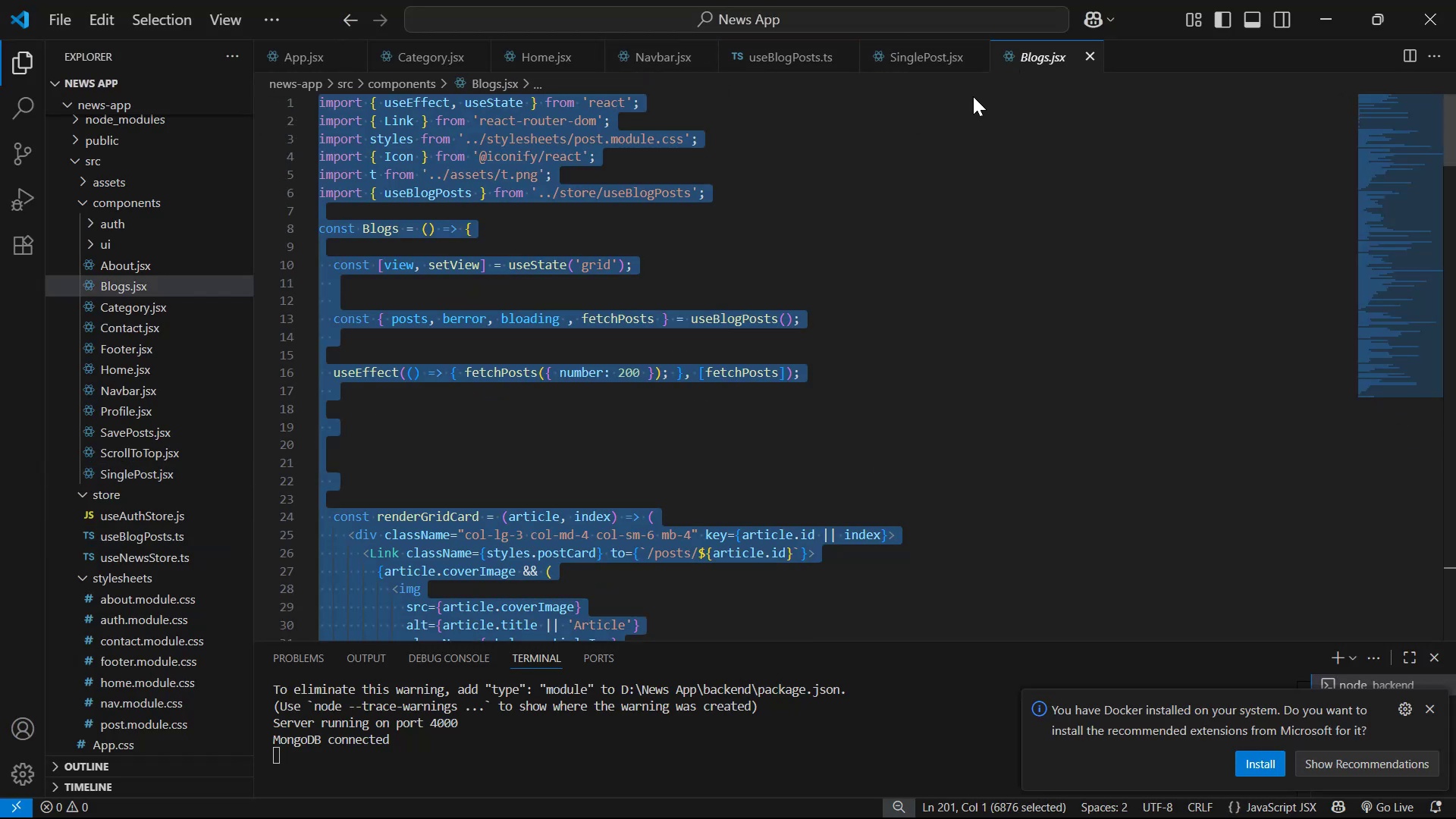 
scroll: coordinate [1025, 304], scroll_direction: down, amount: 47.0
 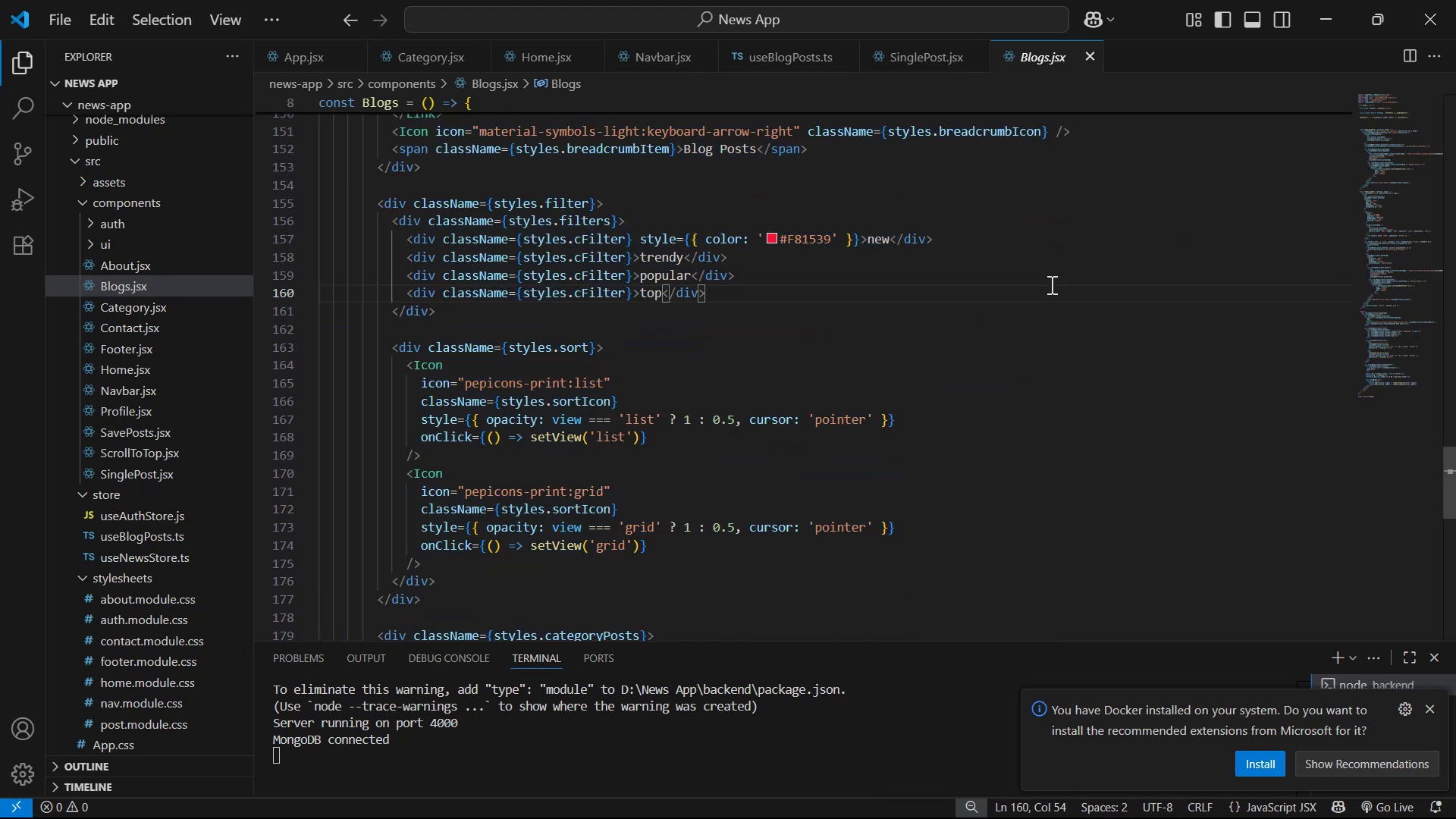 
key(Alt+AltLeft)
 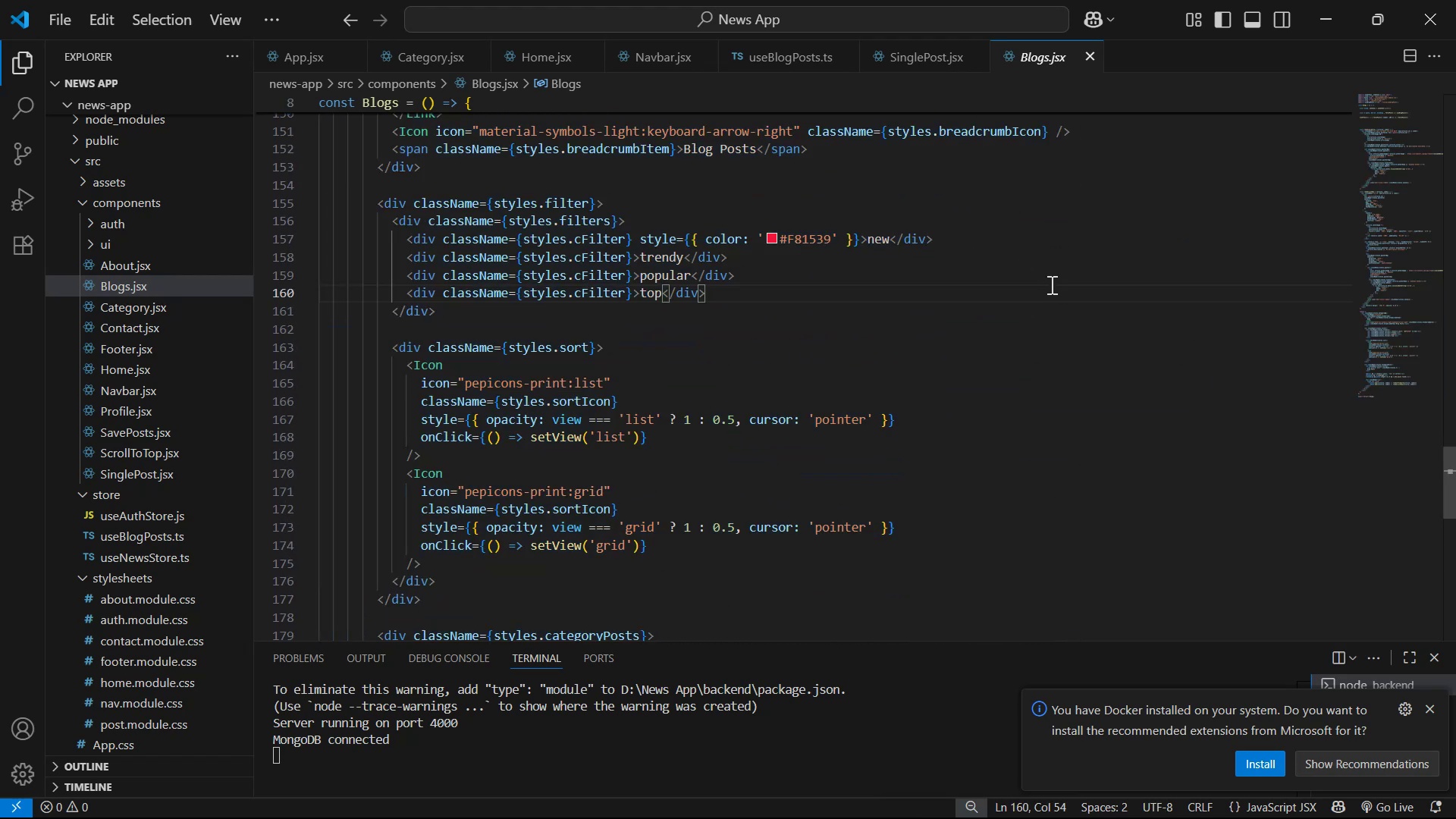 
key(Tab)
type(that this post is new, )
 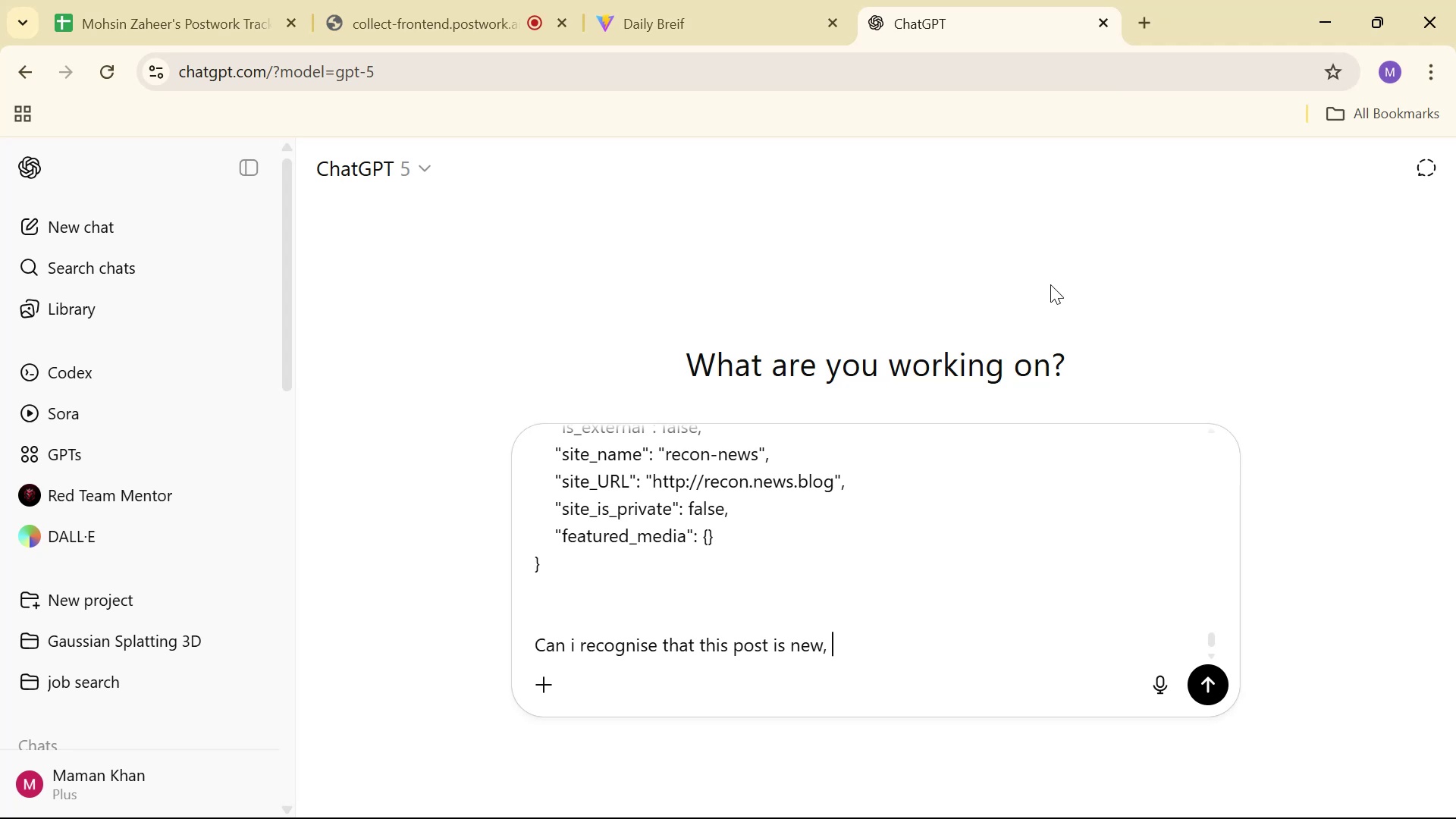 
key(Alt+AltLeft)
 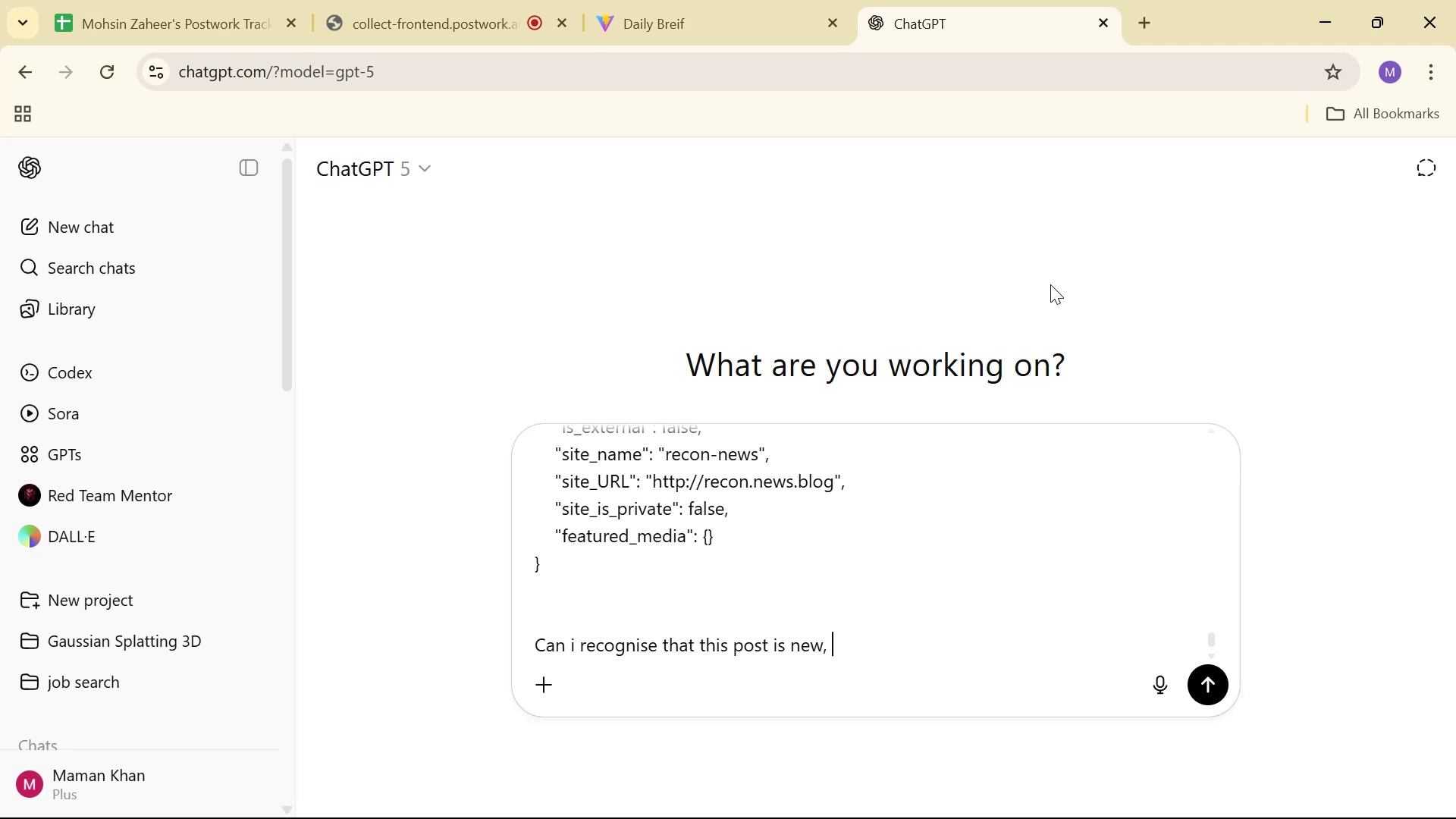 
key(Alt+Tab)
 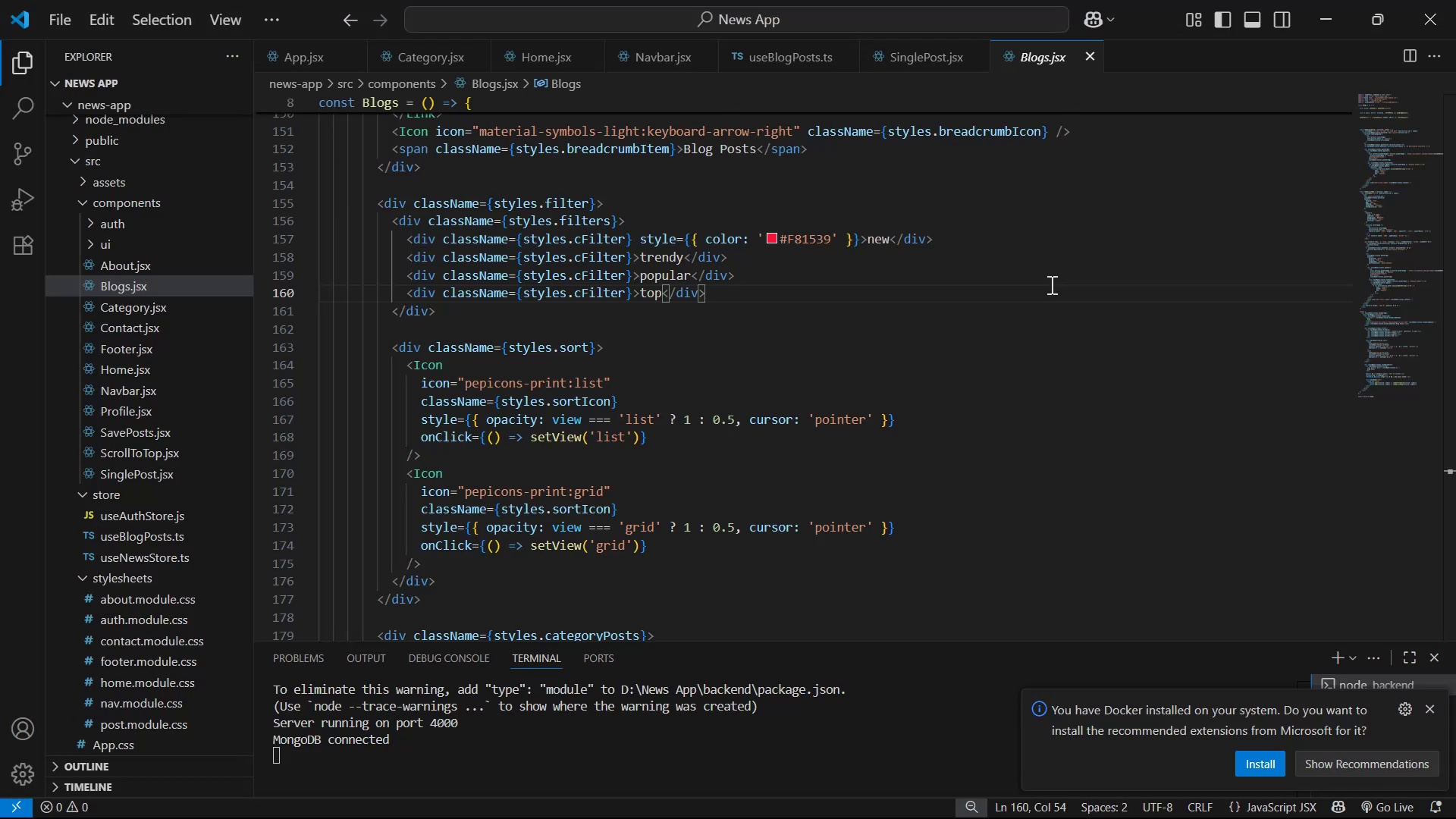 
key(Alt+AltLeft)
 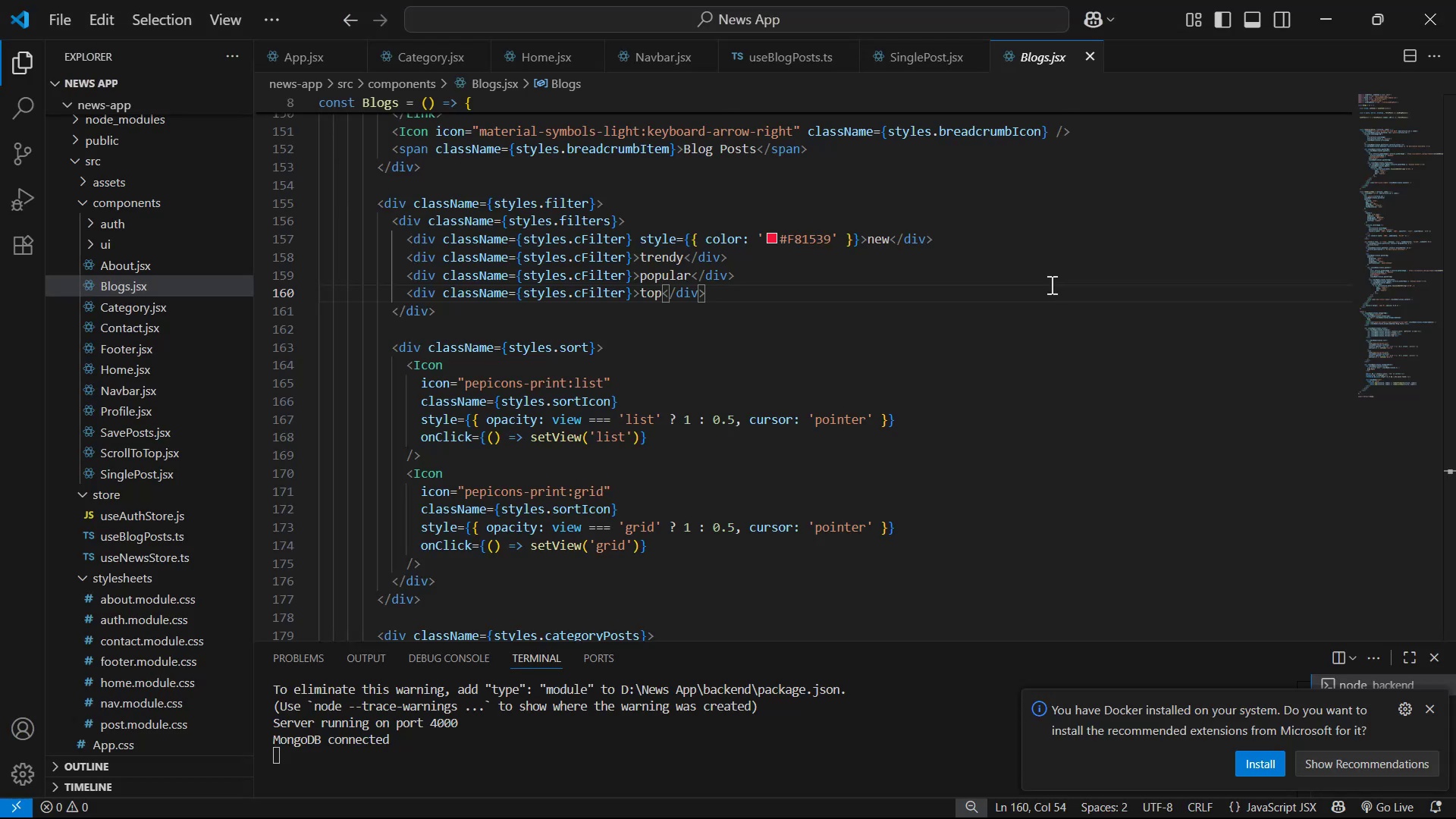 
key(Tab)
type(trendy a)
key(Backspace)
type(rop )
key(Backspace)
key(Backspace)
key(Backspace)
key(Backspace)
type(,)
 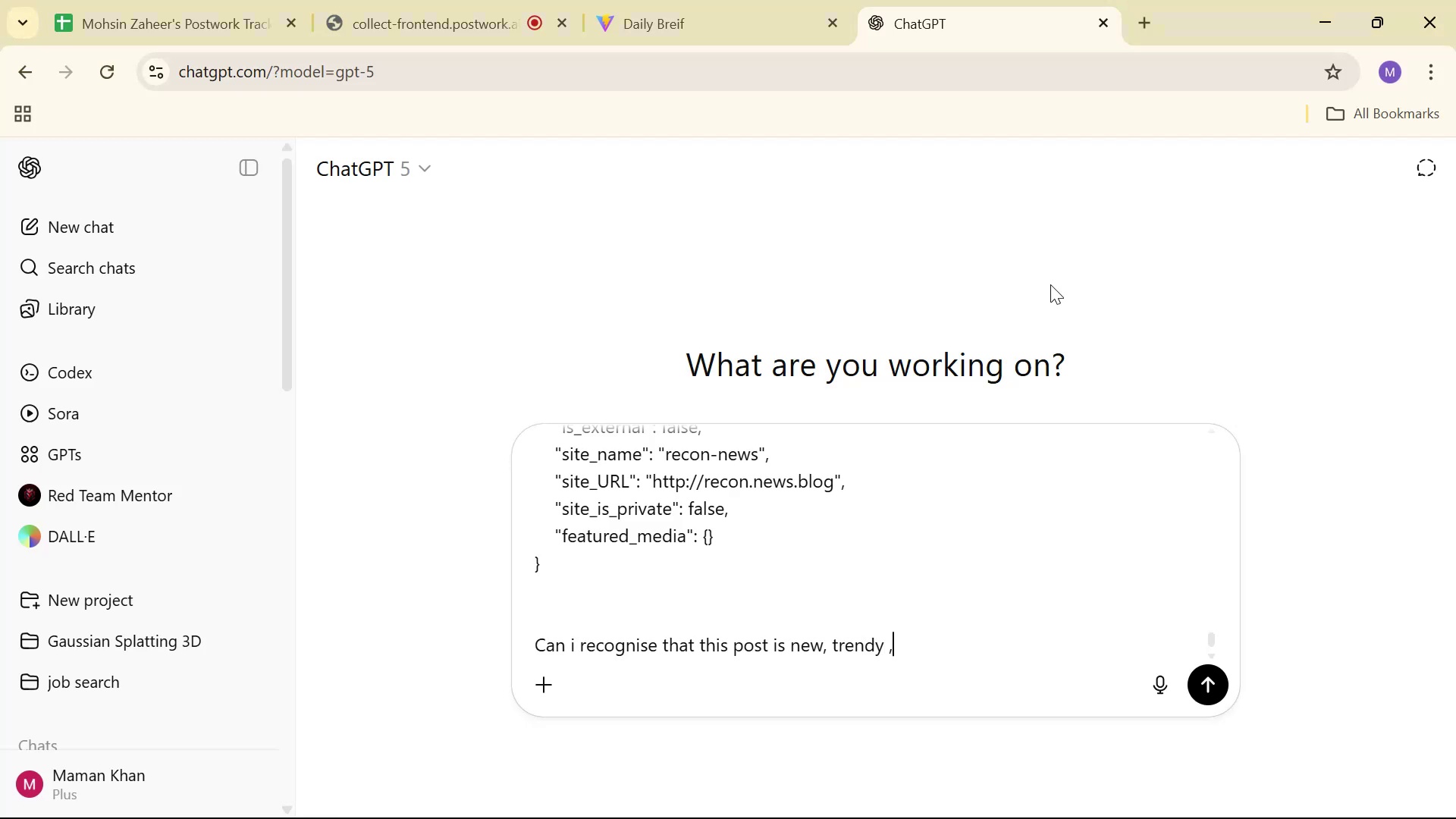 
key(Alt+AltLeft)
 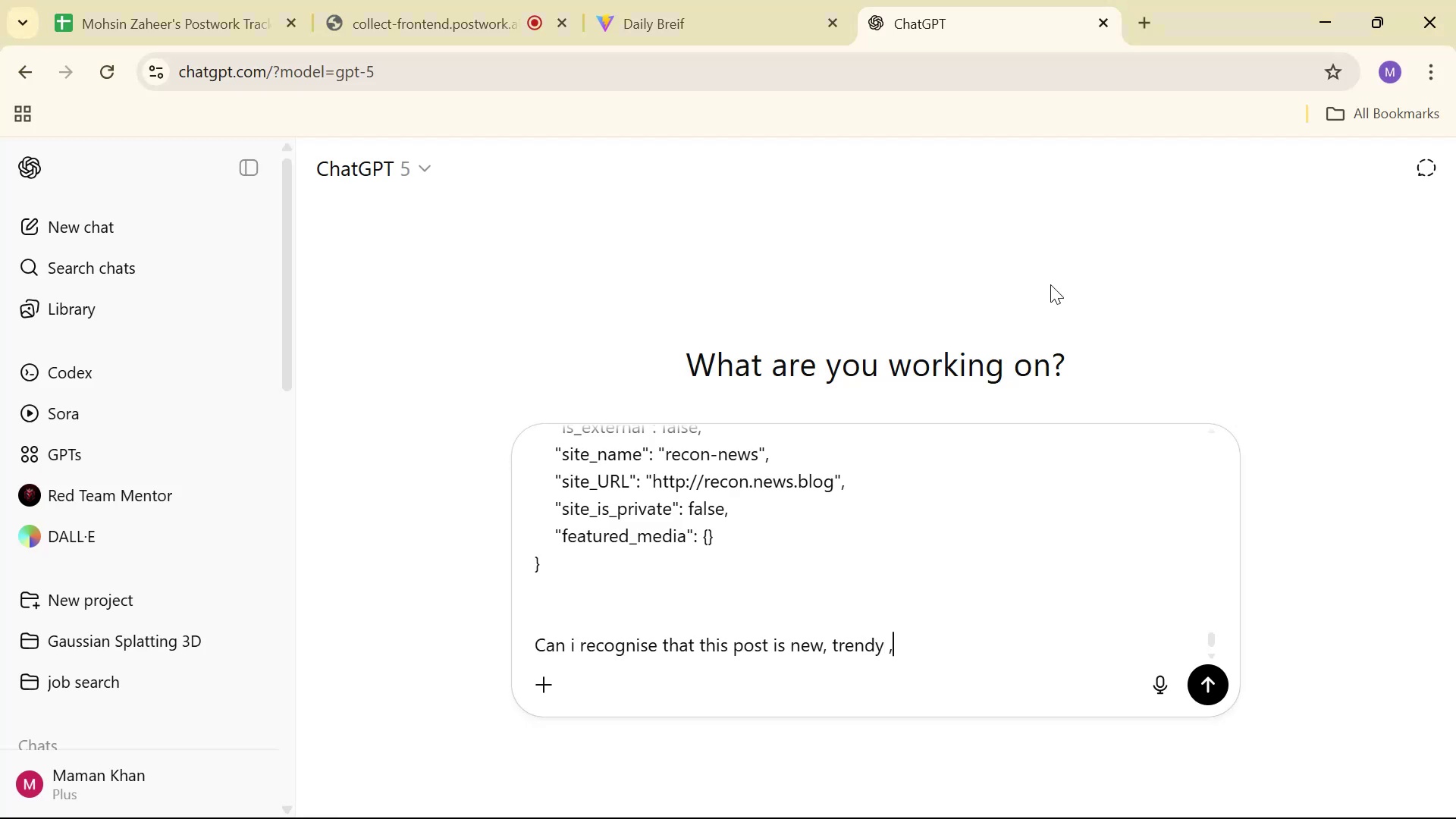 
key(Alt+Tab)
 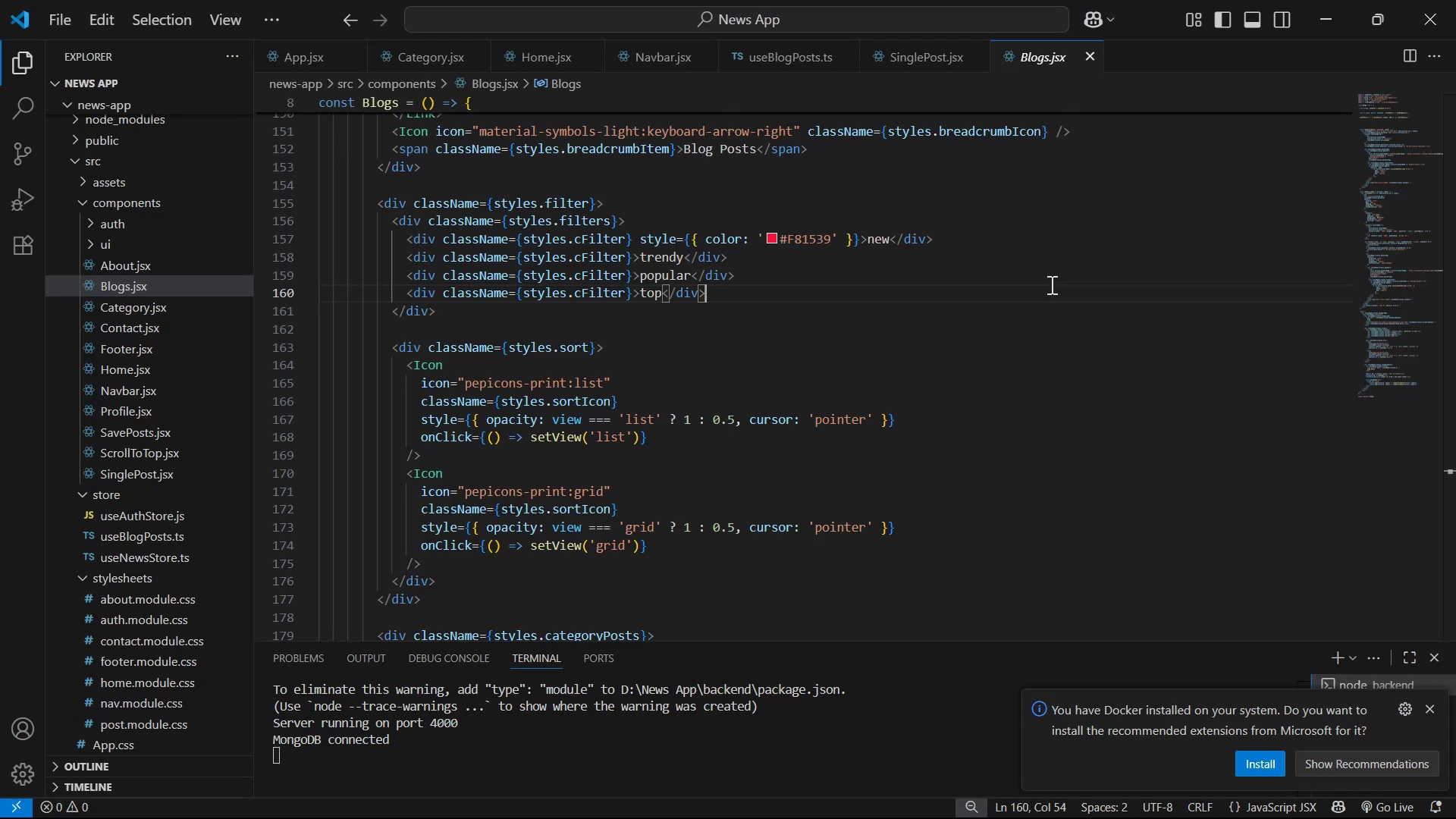 
key(Alt+AltLeft)
 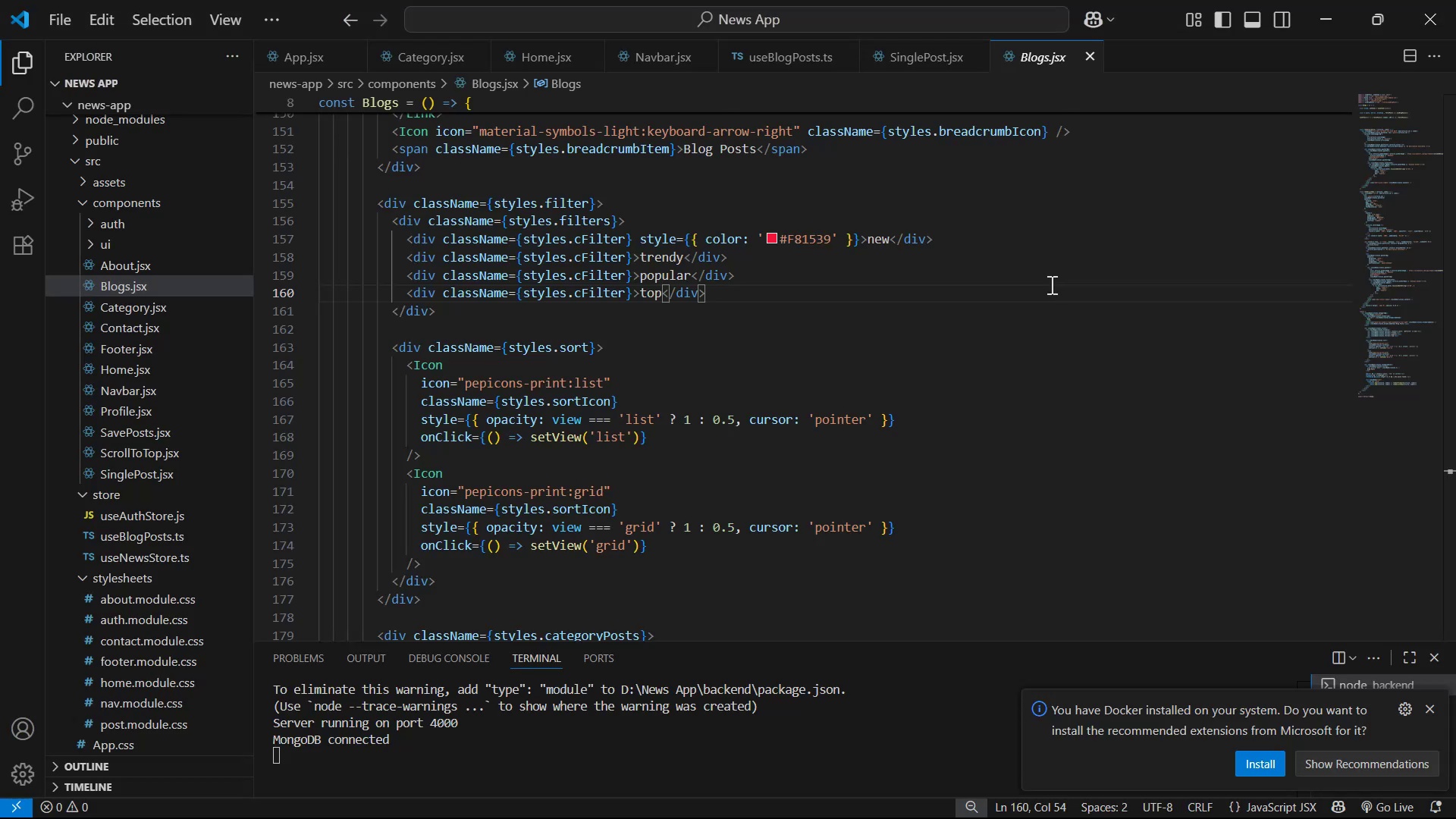 
key(Tab)
type( papular )
 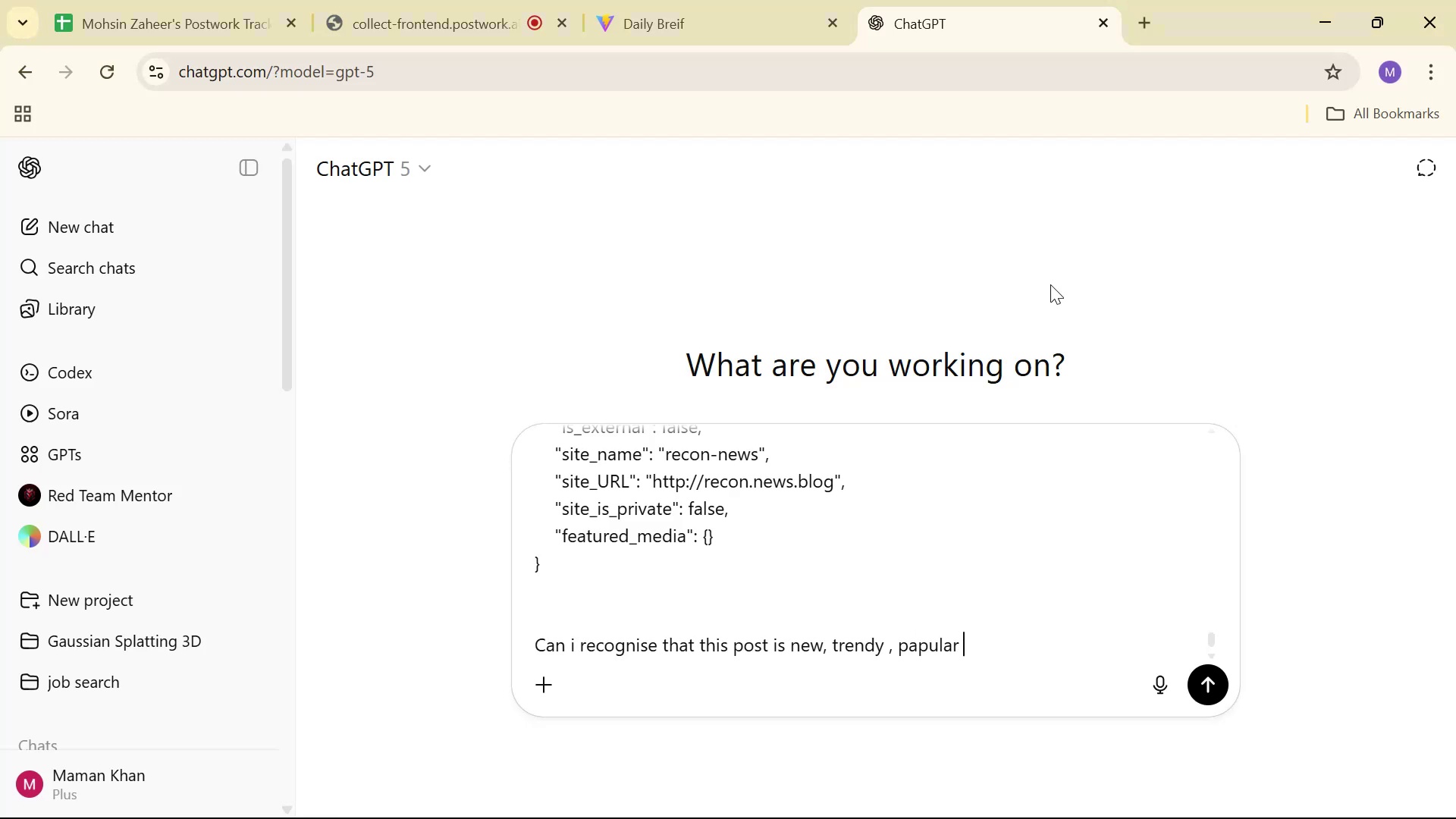 
key(Alt+AltLeft)
 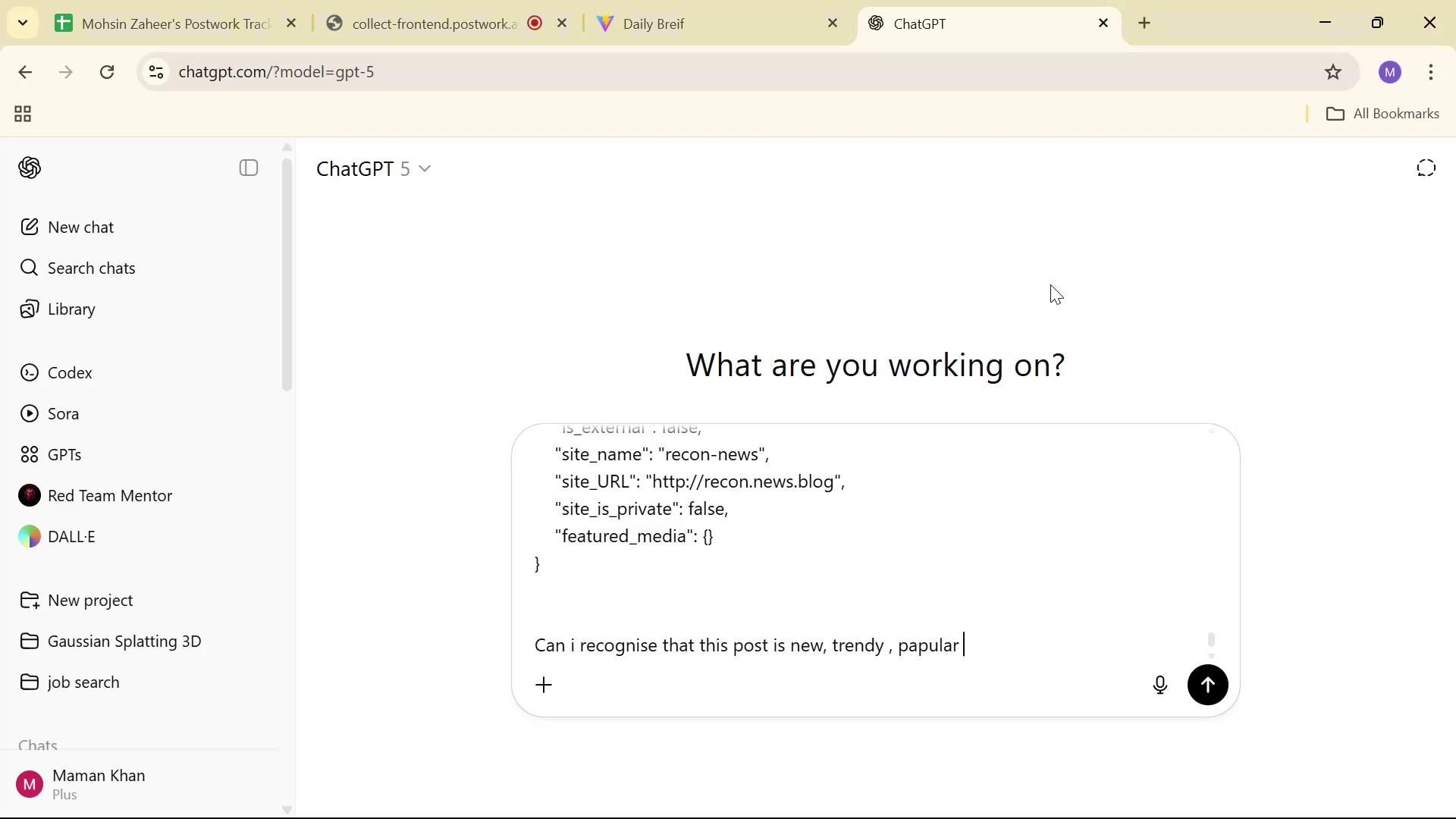 
key(Alt+Tab)
 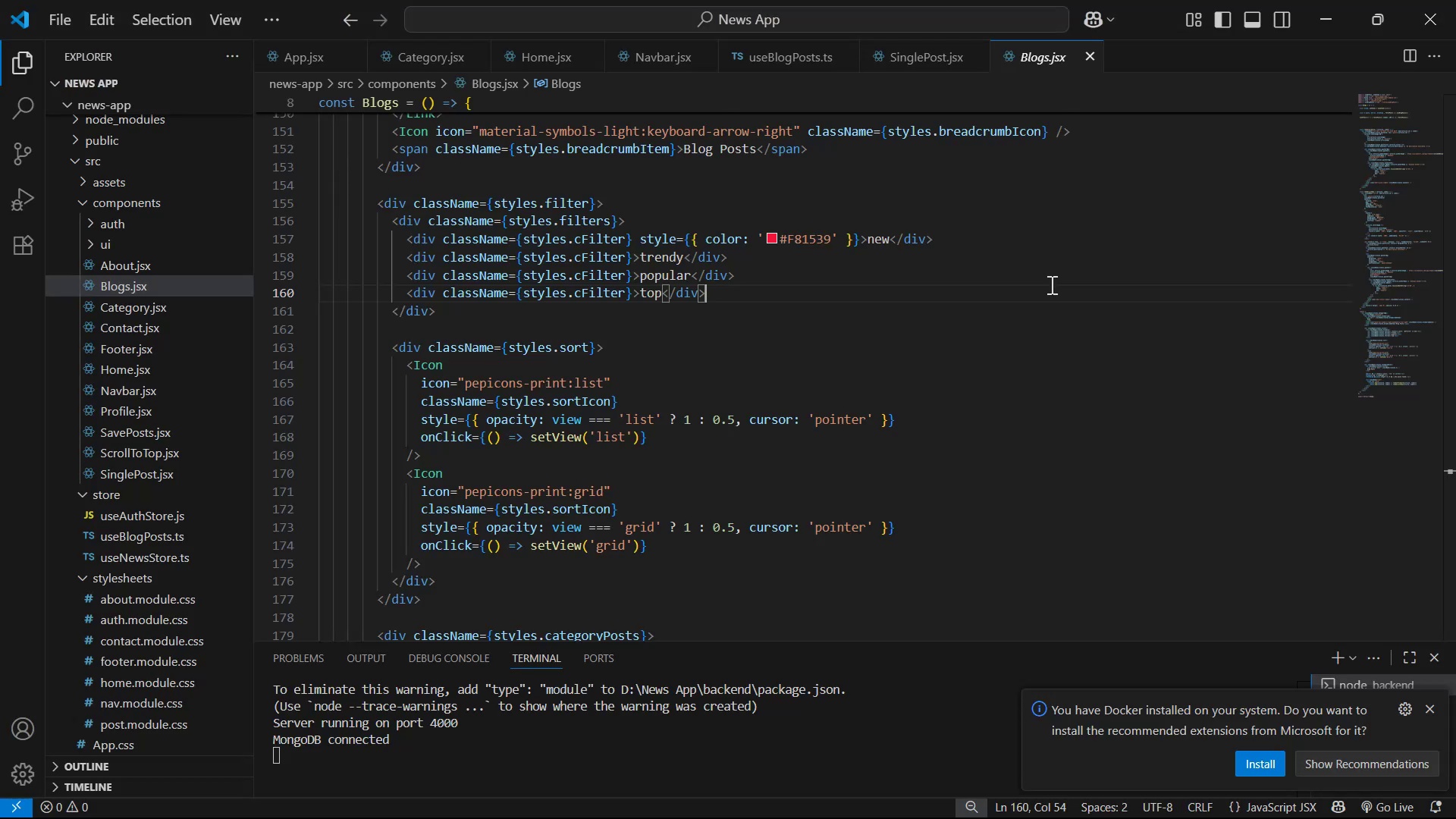 
key(Alt+AltLeft)
 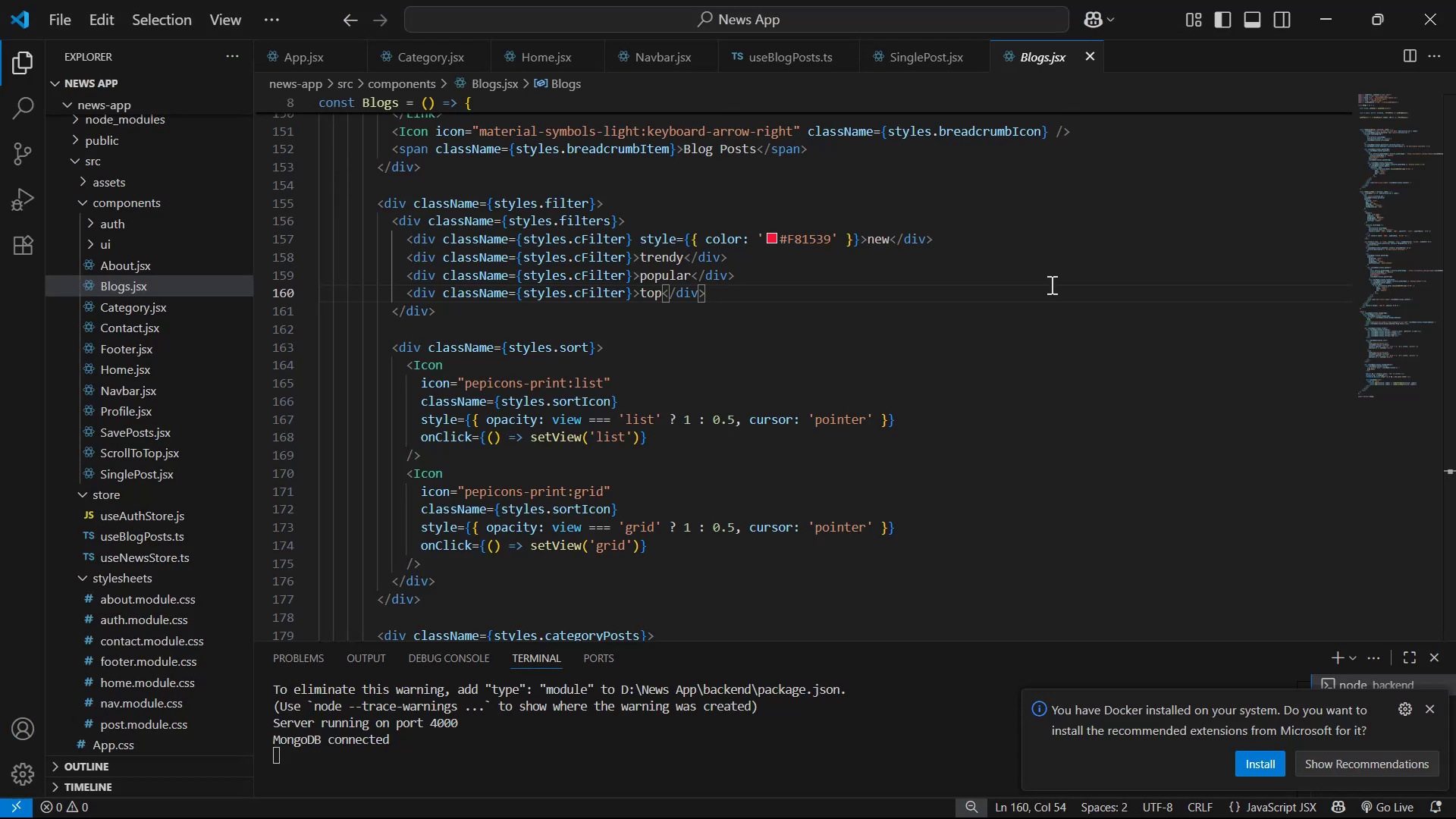 
key(Tab)
key(Backspace)
key(Backspace)
key(Backspace)
key(Backspace)
key(Backspace)
key(Backspace)
key(Backspace)
type(opular )
 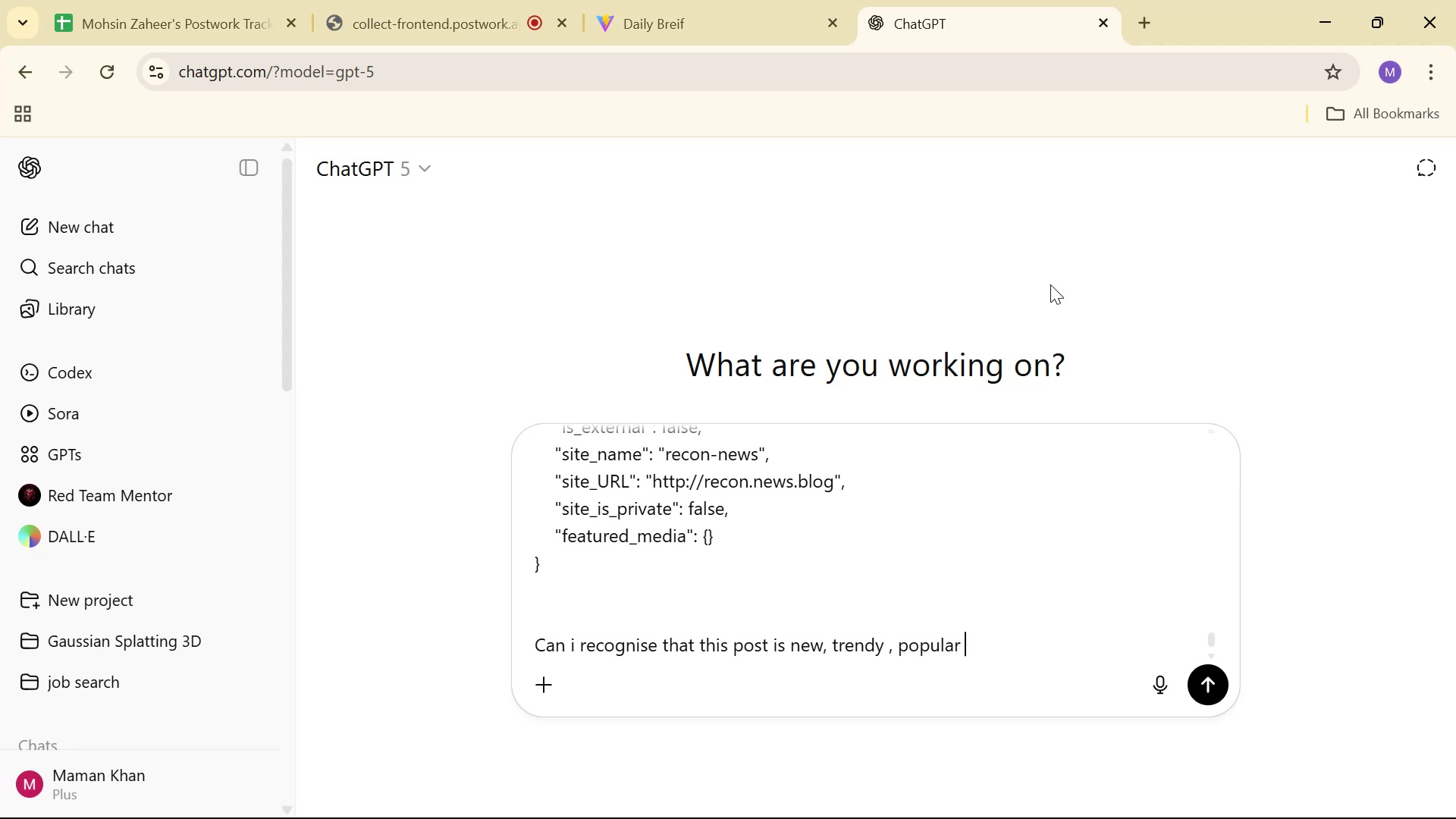 
key(Alt+AltLeft)
 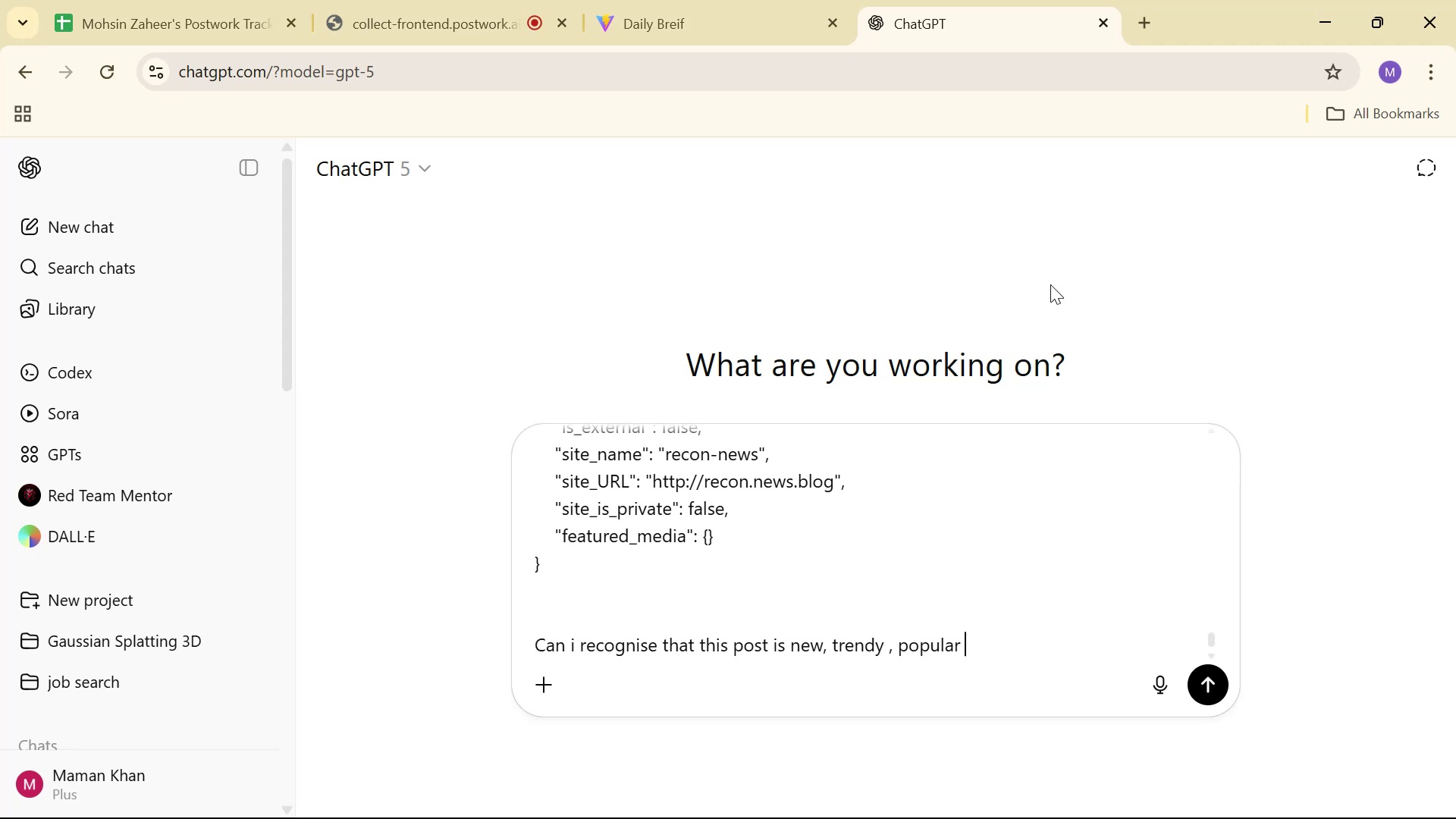 
key(Alt+Tab)
 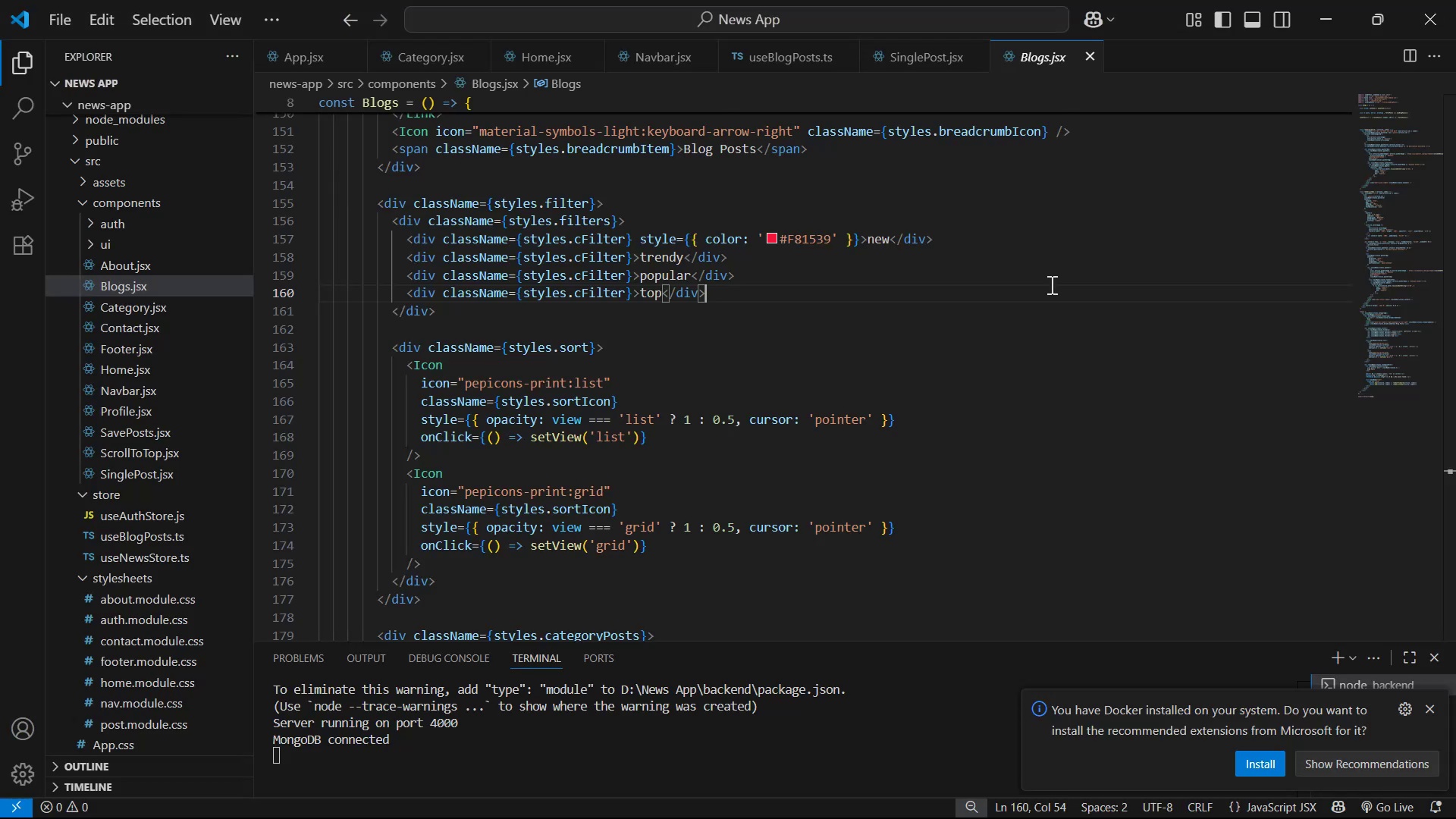 
key(Alt+AltLeft)
 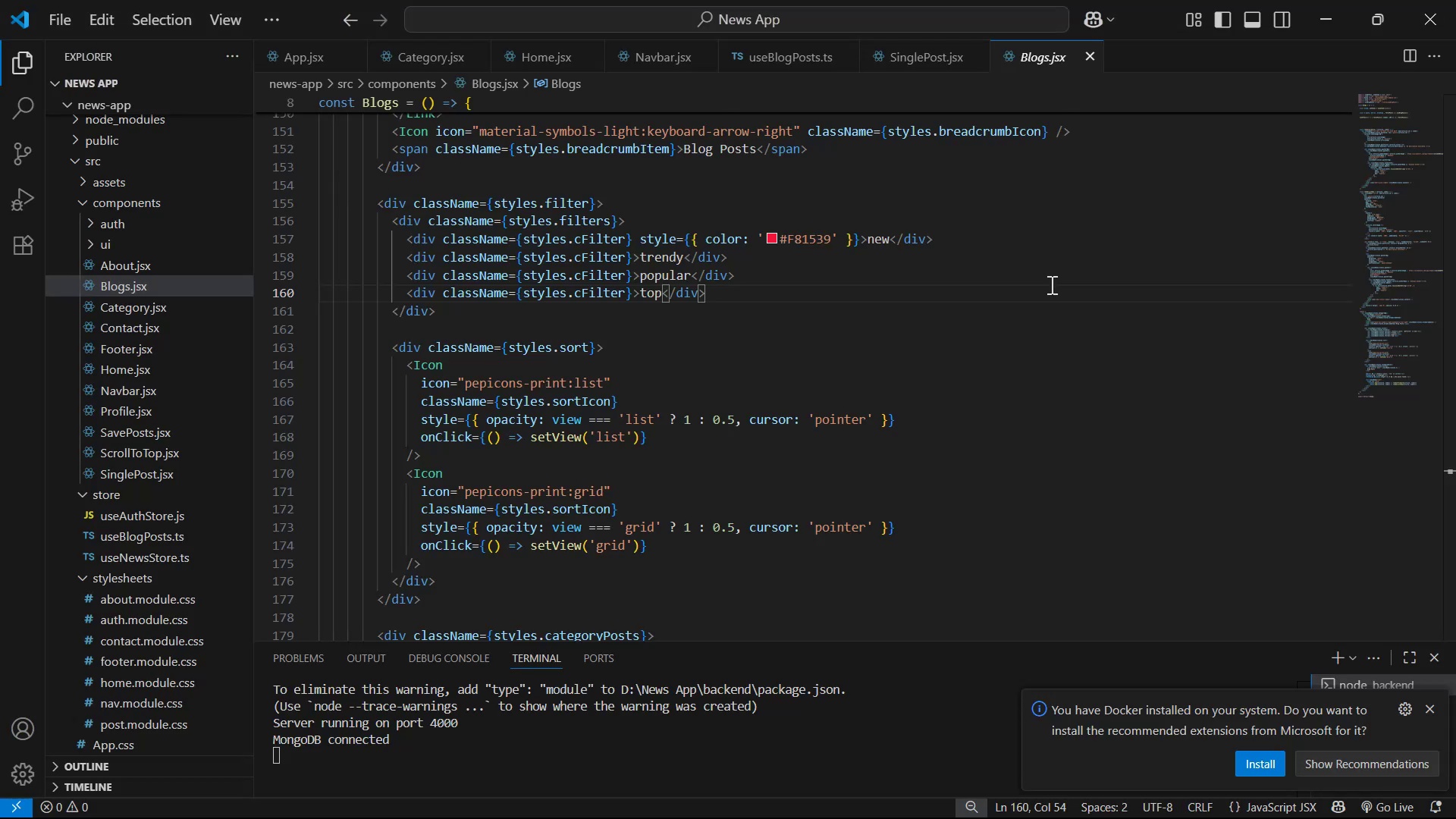 
key(Tab)
key(Backspace)
type(. )
key(Backspace)
key(Backspace)
type(, top)
 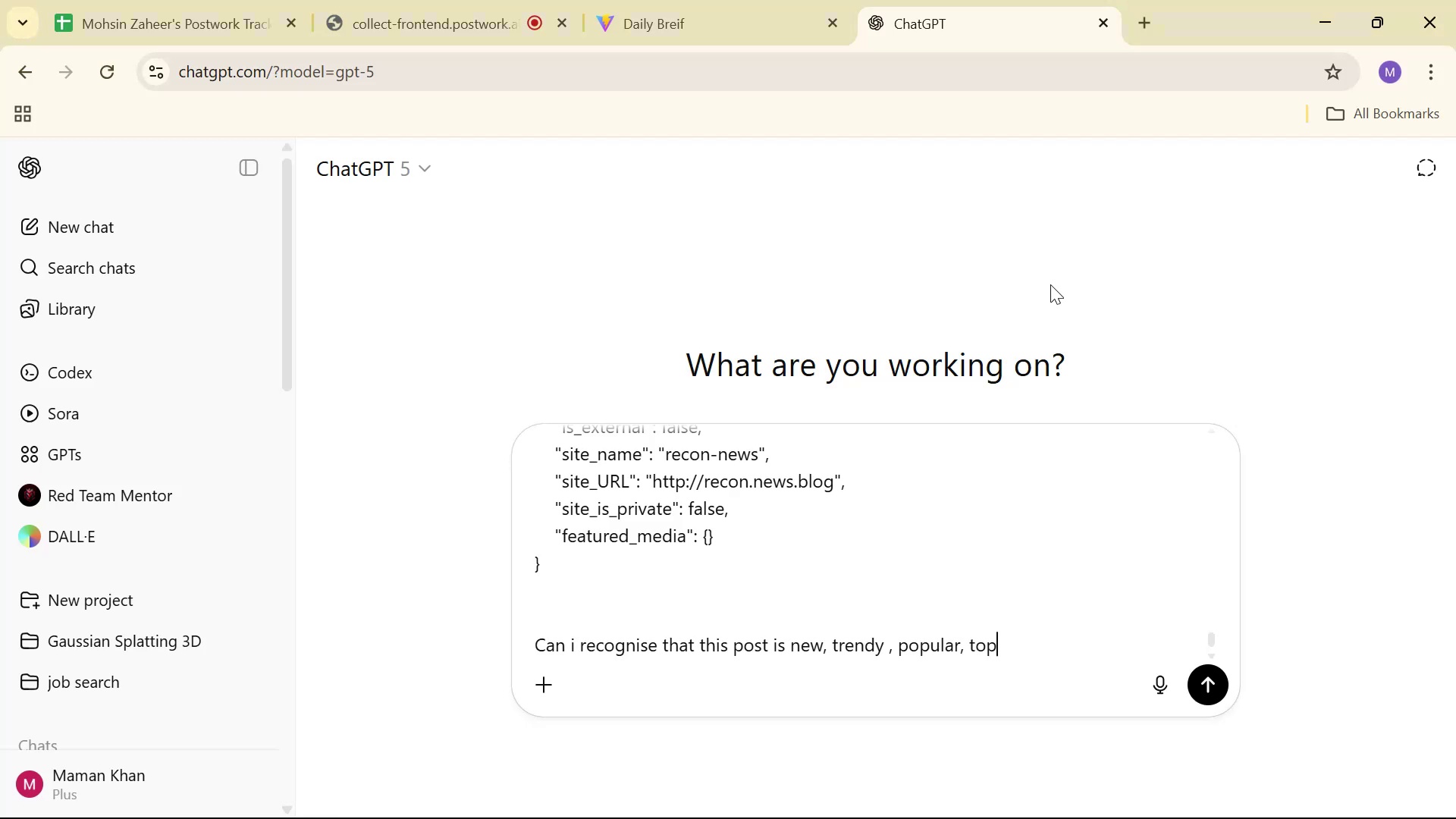 
wait(5.05)
 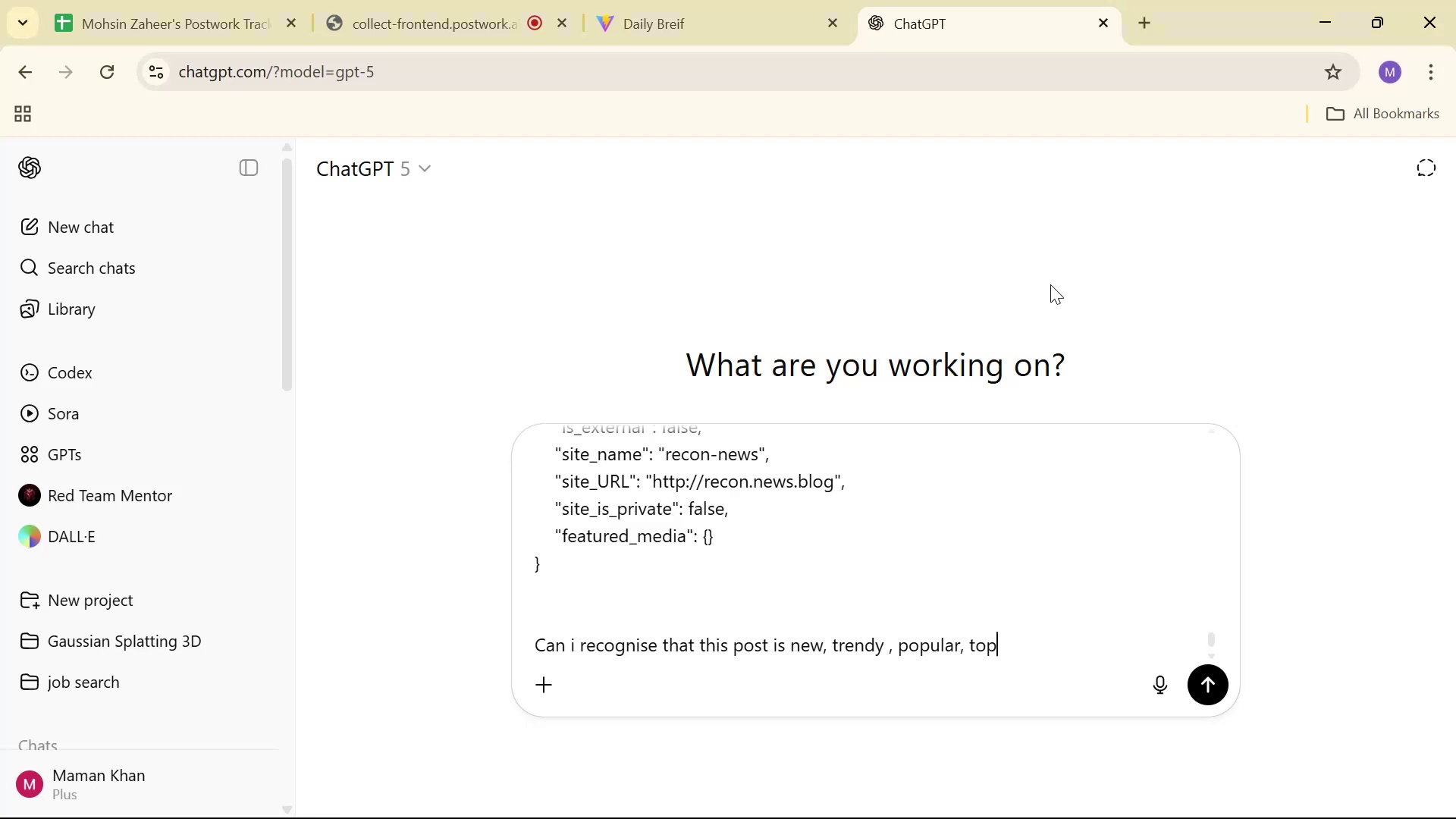 
key(Period)
 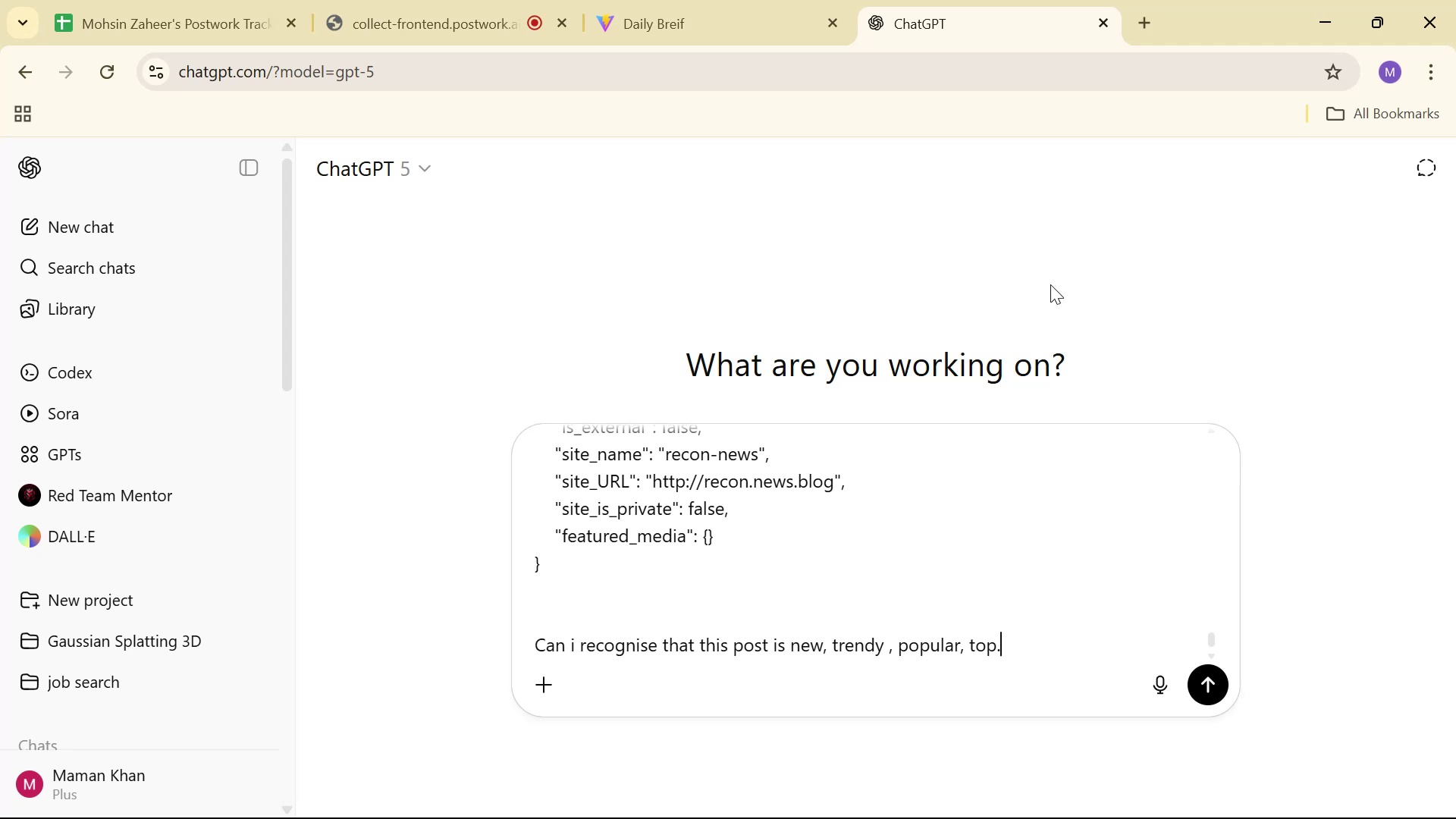 
key(Space)
 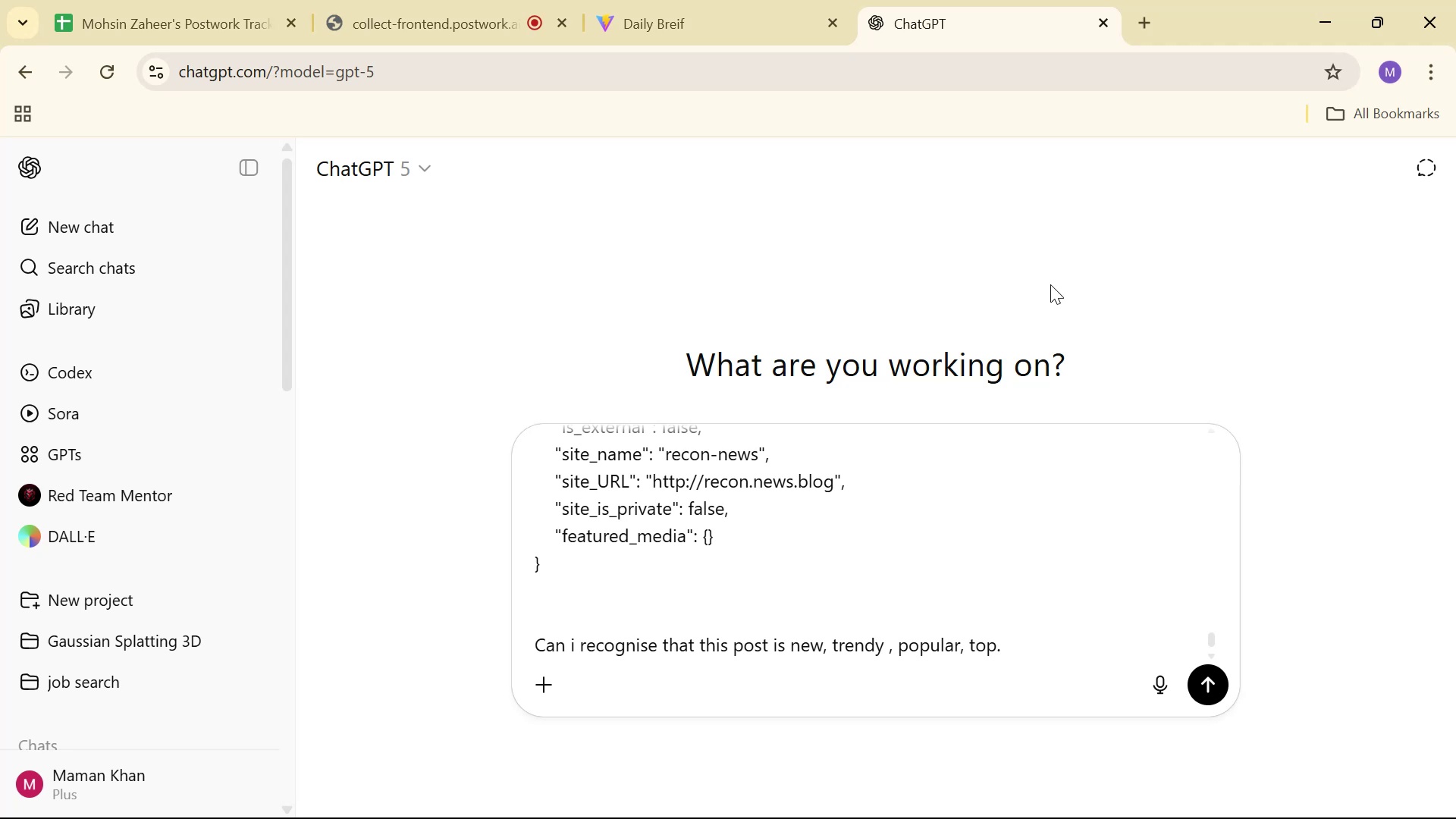 
hold_key(key=ArrowLeft, duration=0.59)
 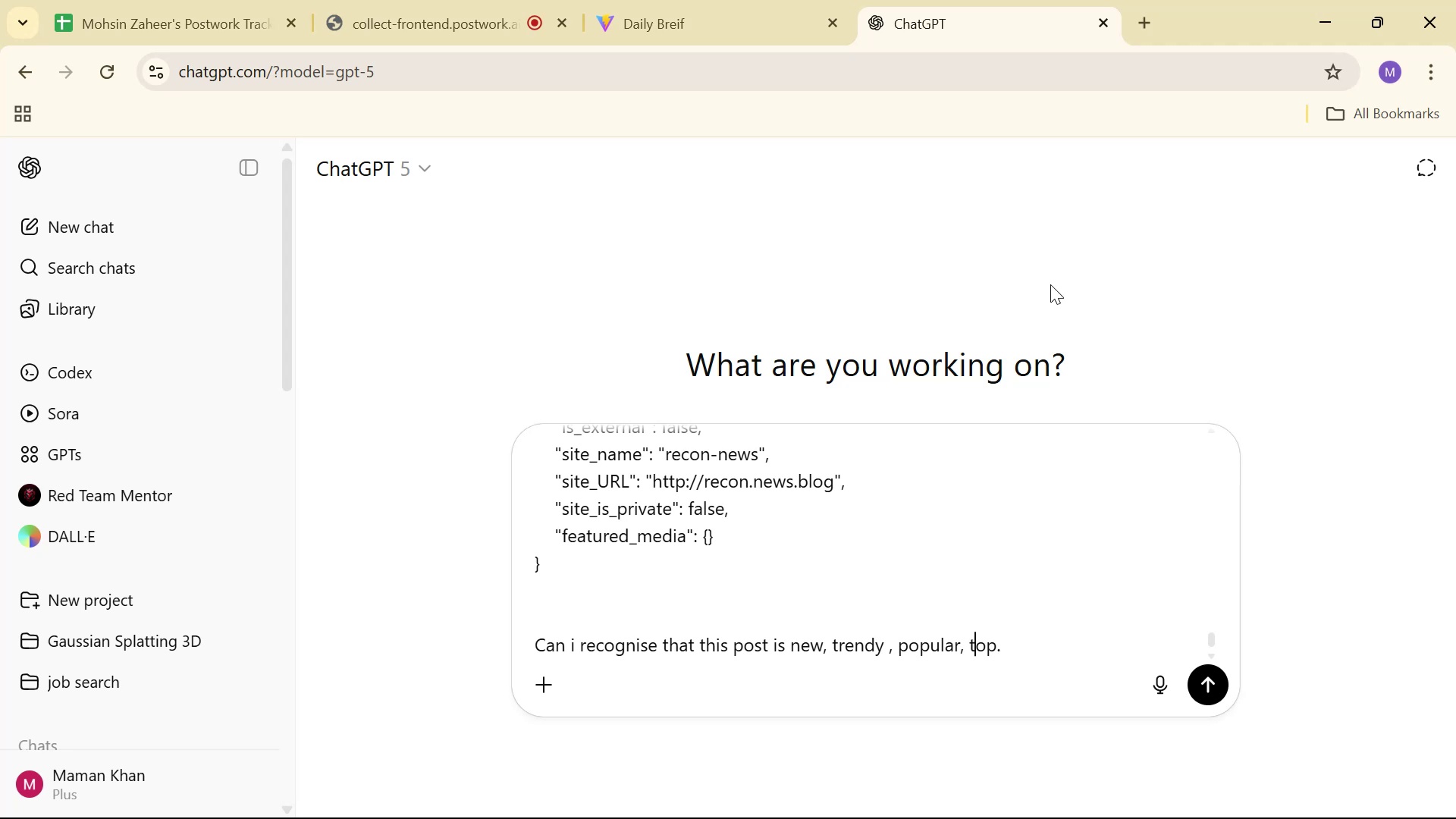 
key(ArrowLeft)
 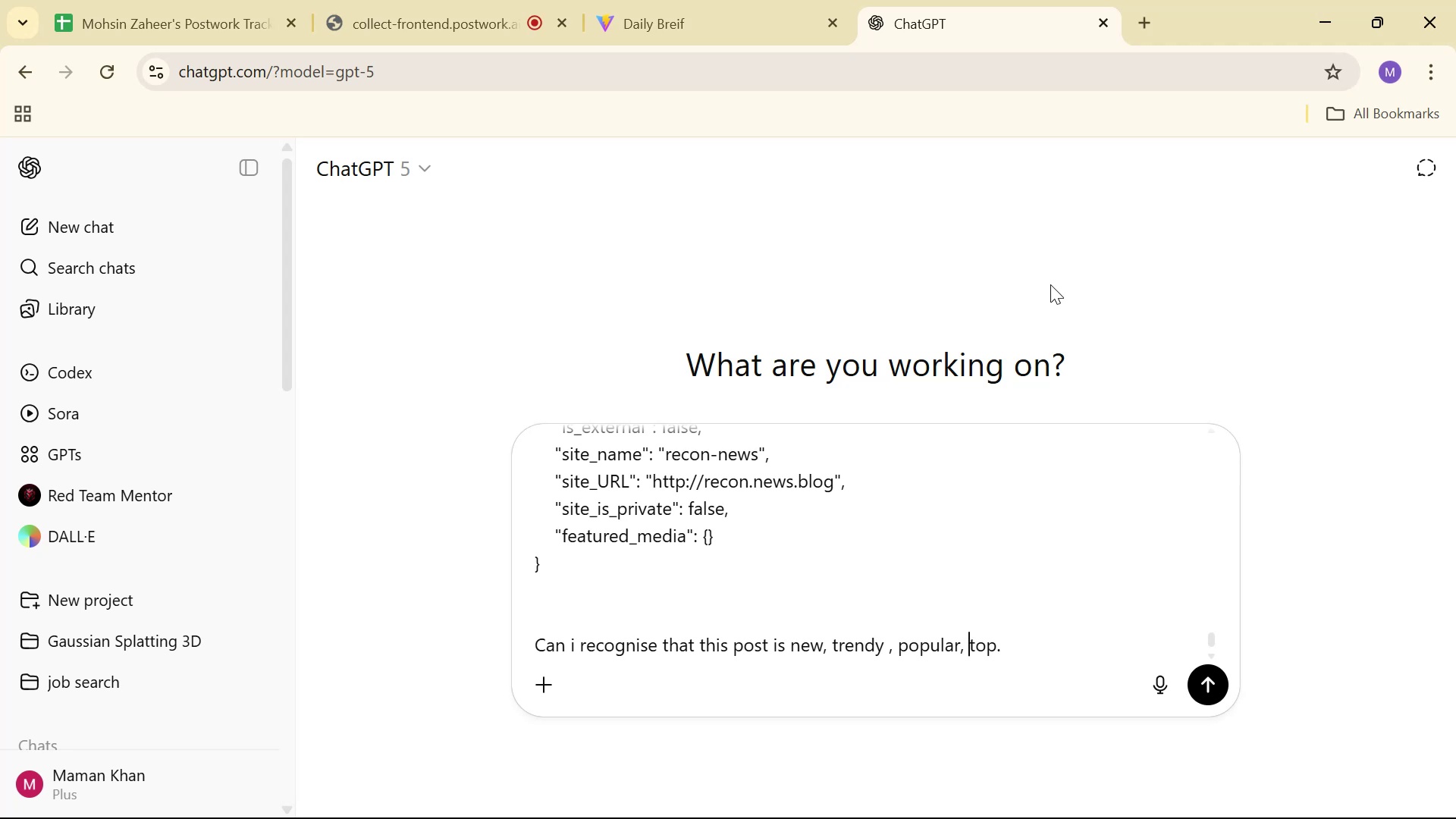 
key(Backspace)
key(Backspace)
type( and If yes then how)
 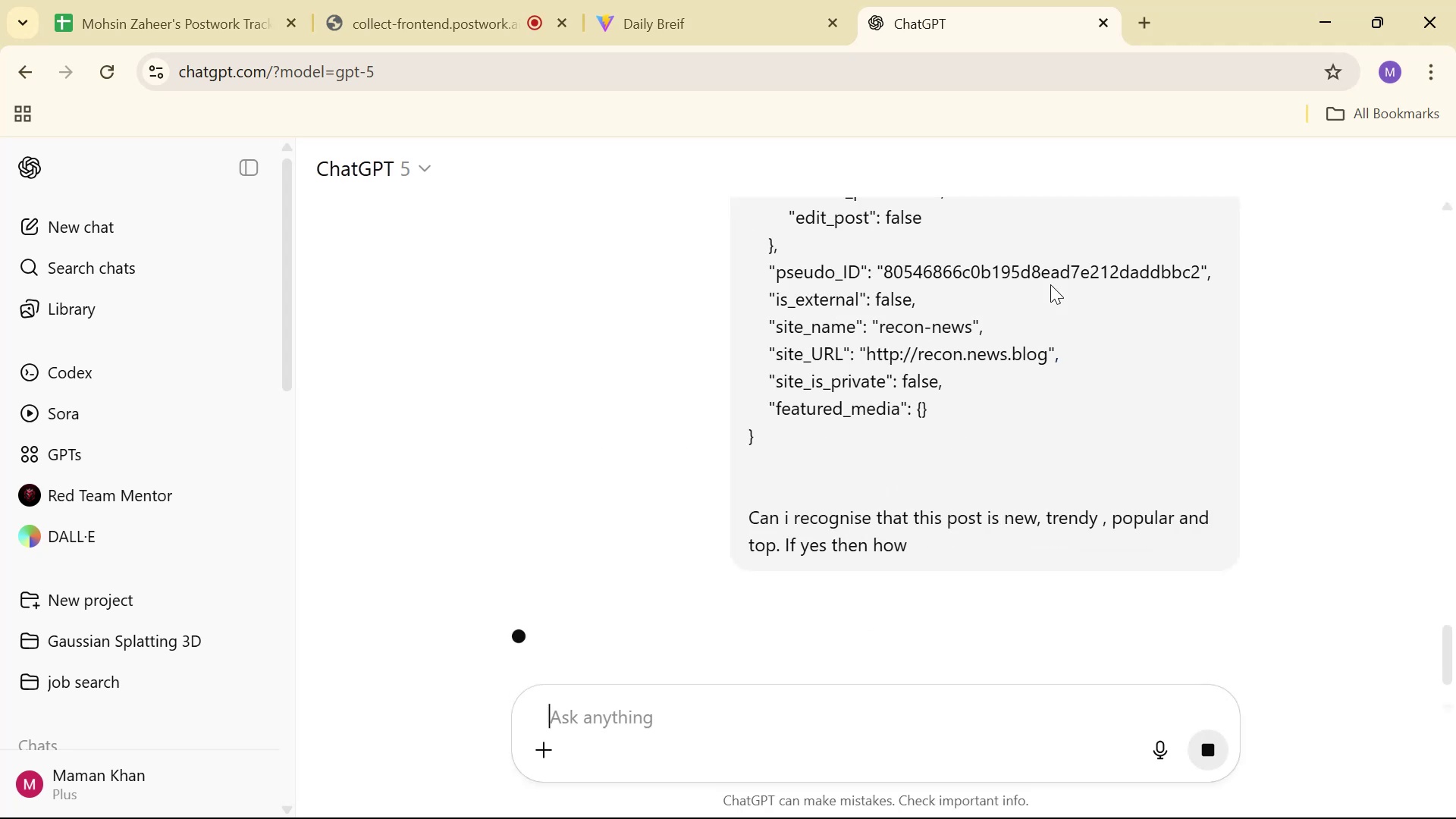 
hold_key(key=ArrowRight, duration=0.76)
 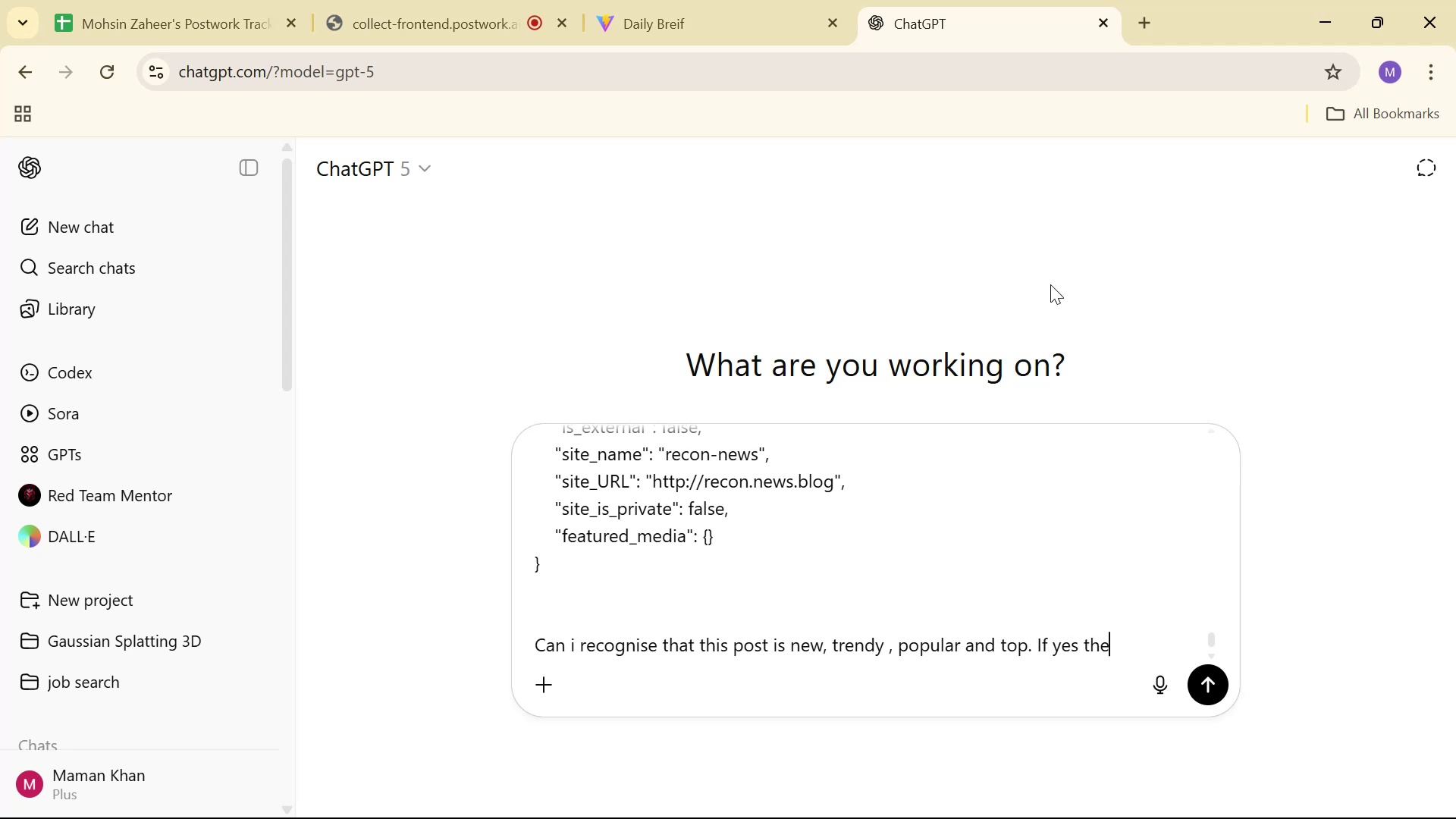 
key(Enter)
 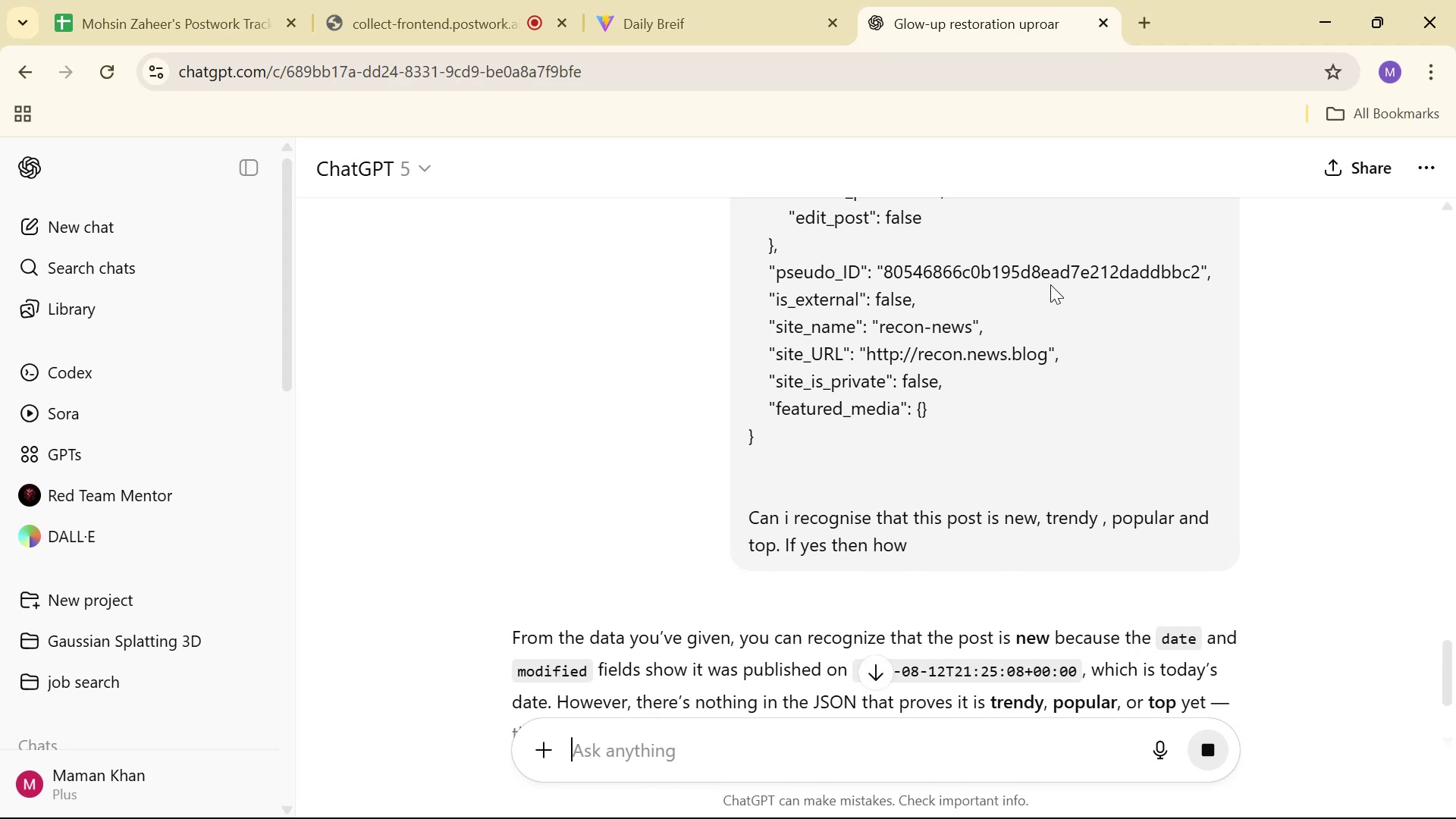 
scroll: coordinate [1029, 327], scroll_direction: down, amount: 2.0
 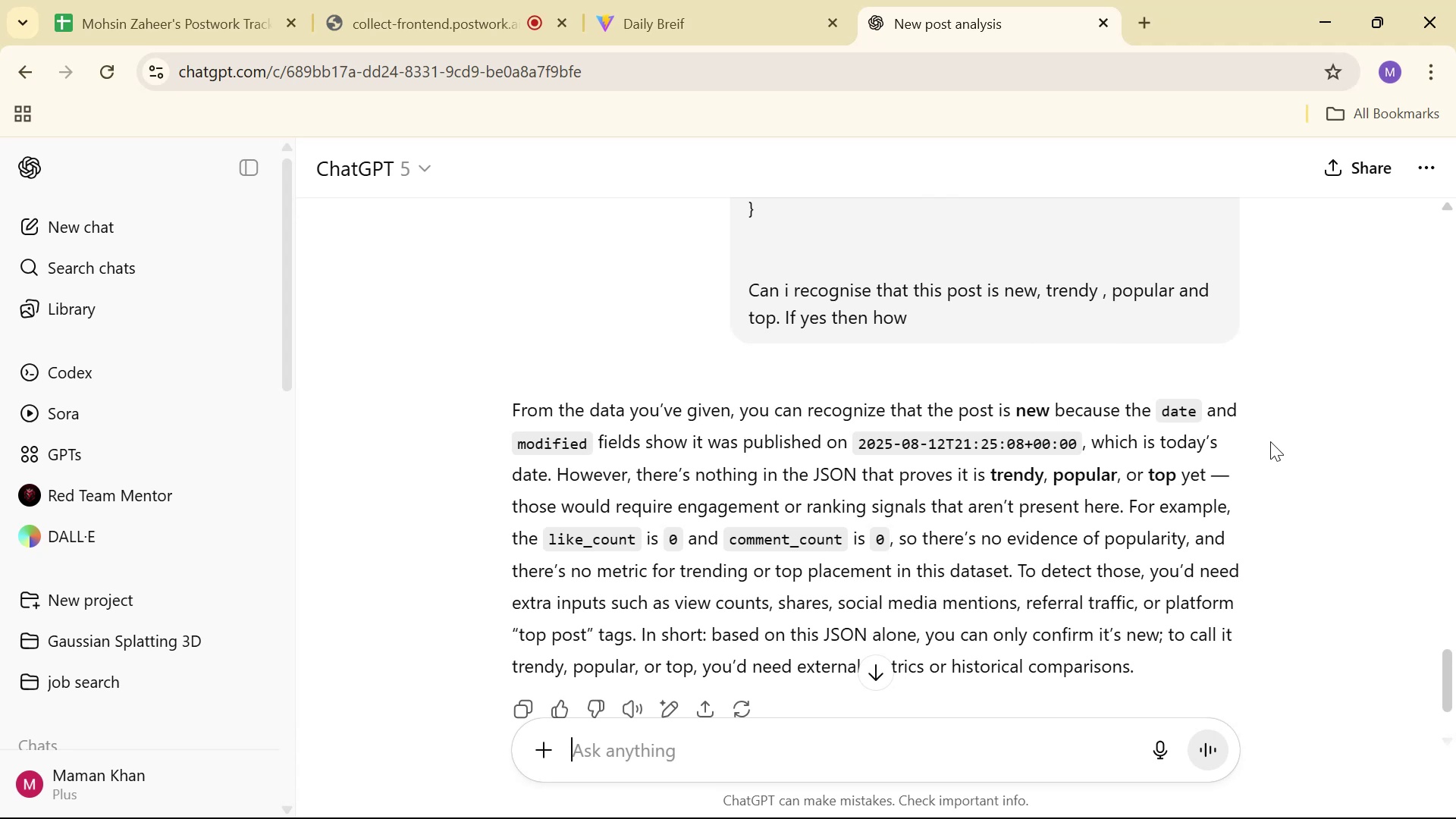 
wait(19.75)
 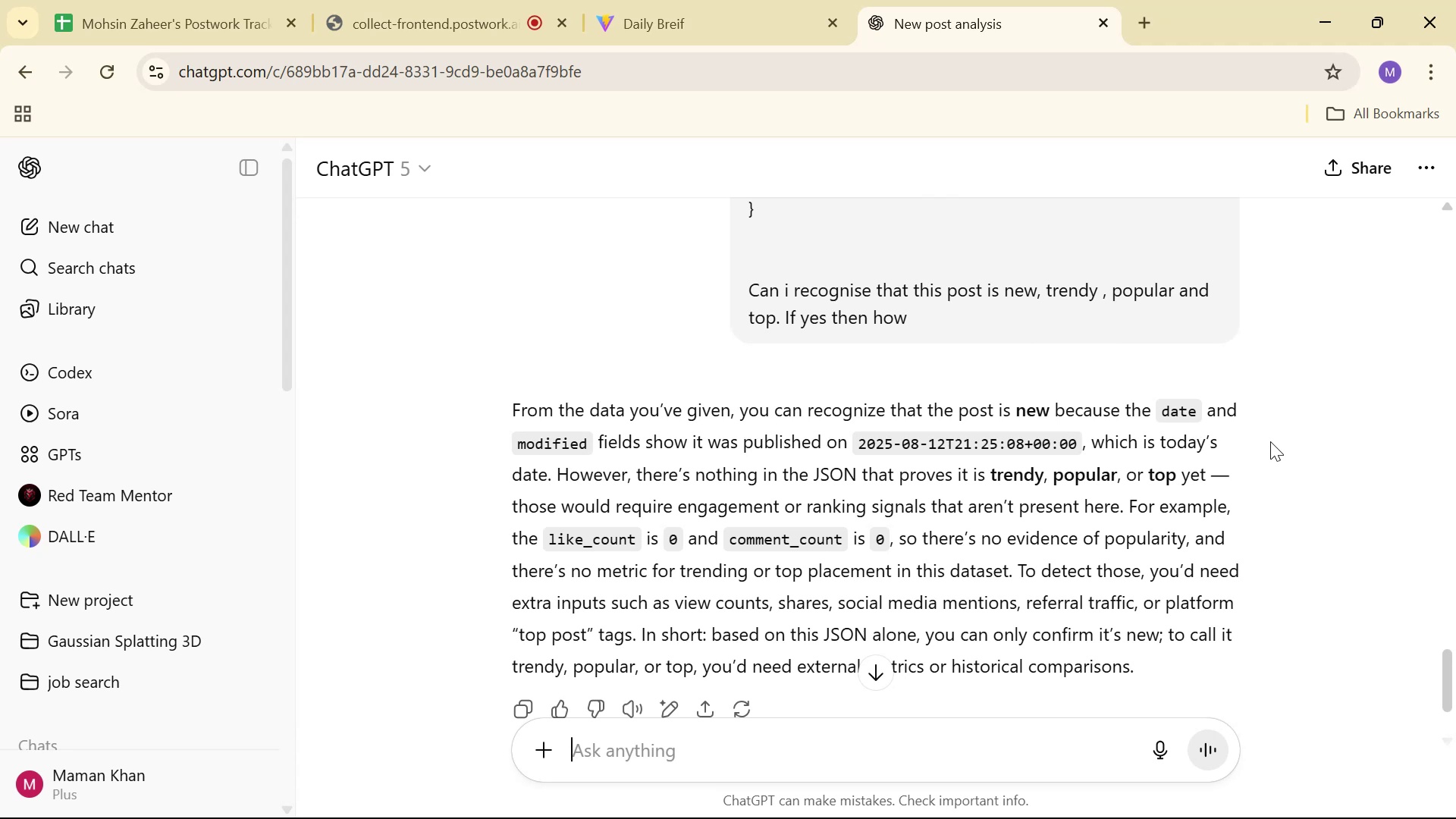 
scroll: coordinate [1211, 371], scroll_direction: down, amount: 3.0
 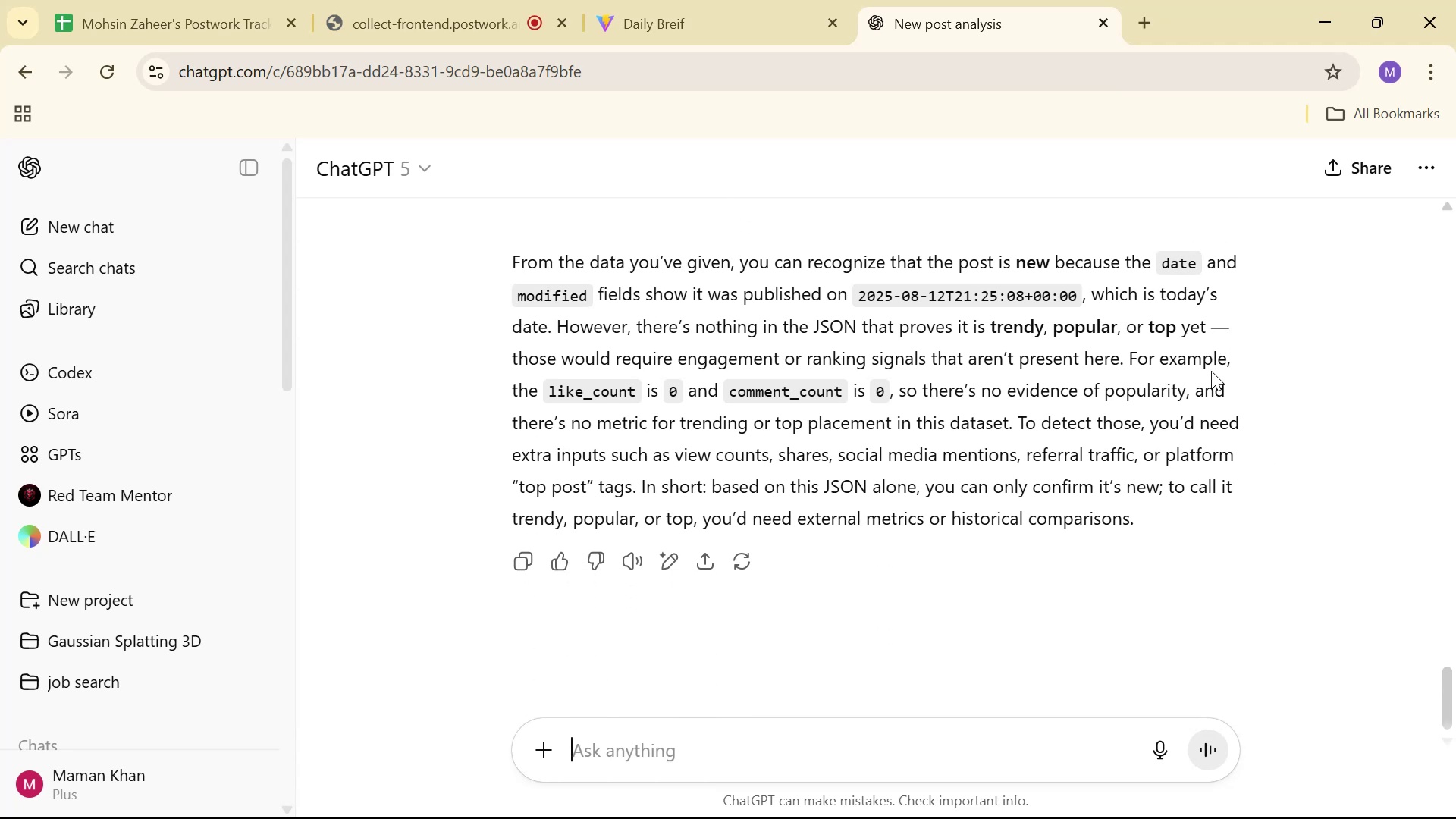 
scroll: coordinate [1211, 371], scroll_direction: up, amount: 3.0
 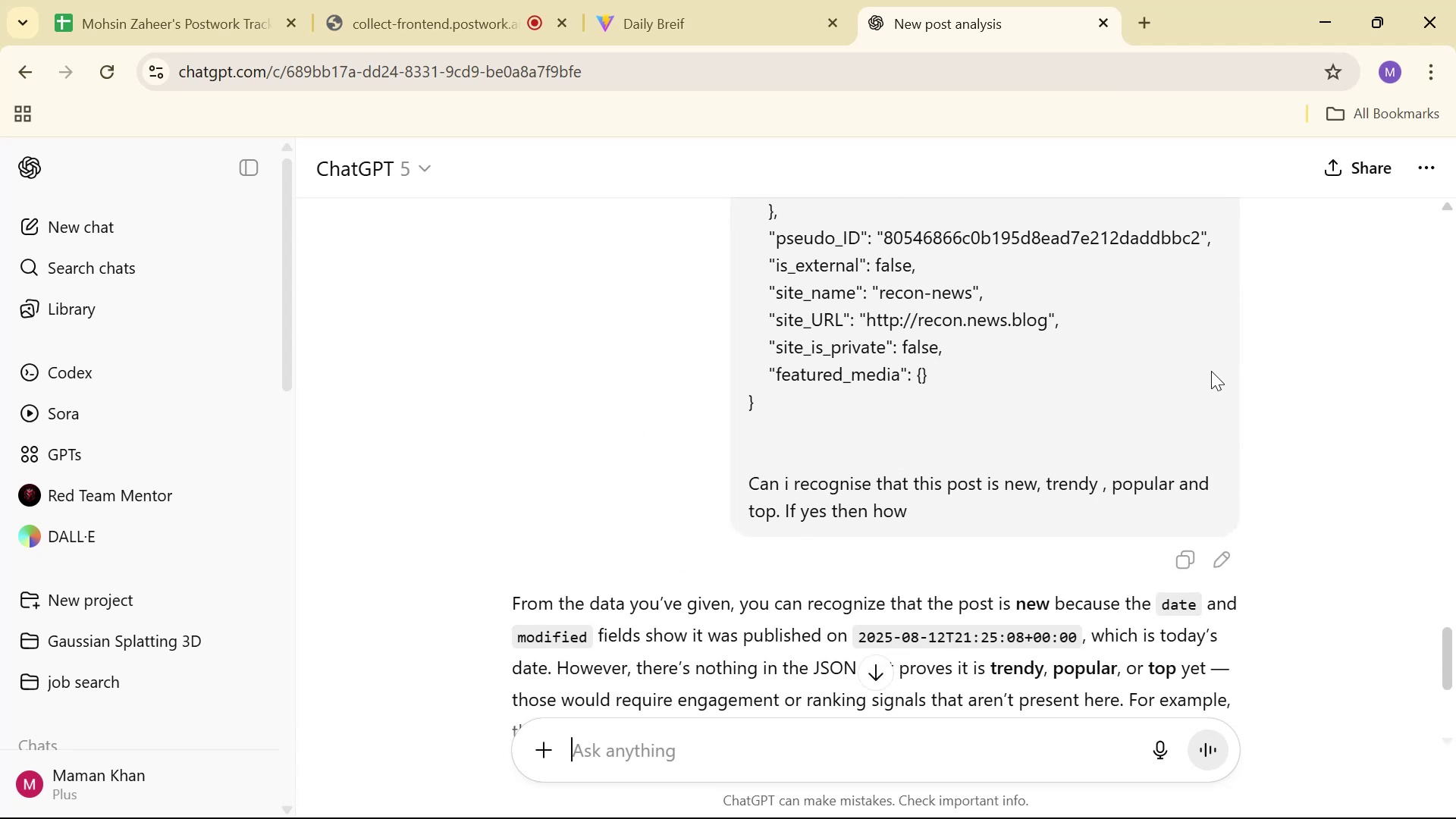 
scroll: coordinate [1205, 373], scroll_direction: down, amount: 2.0
 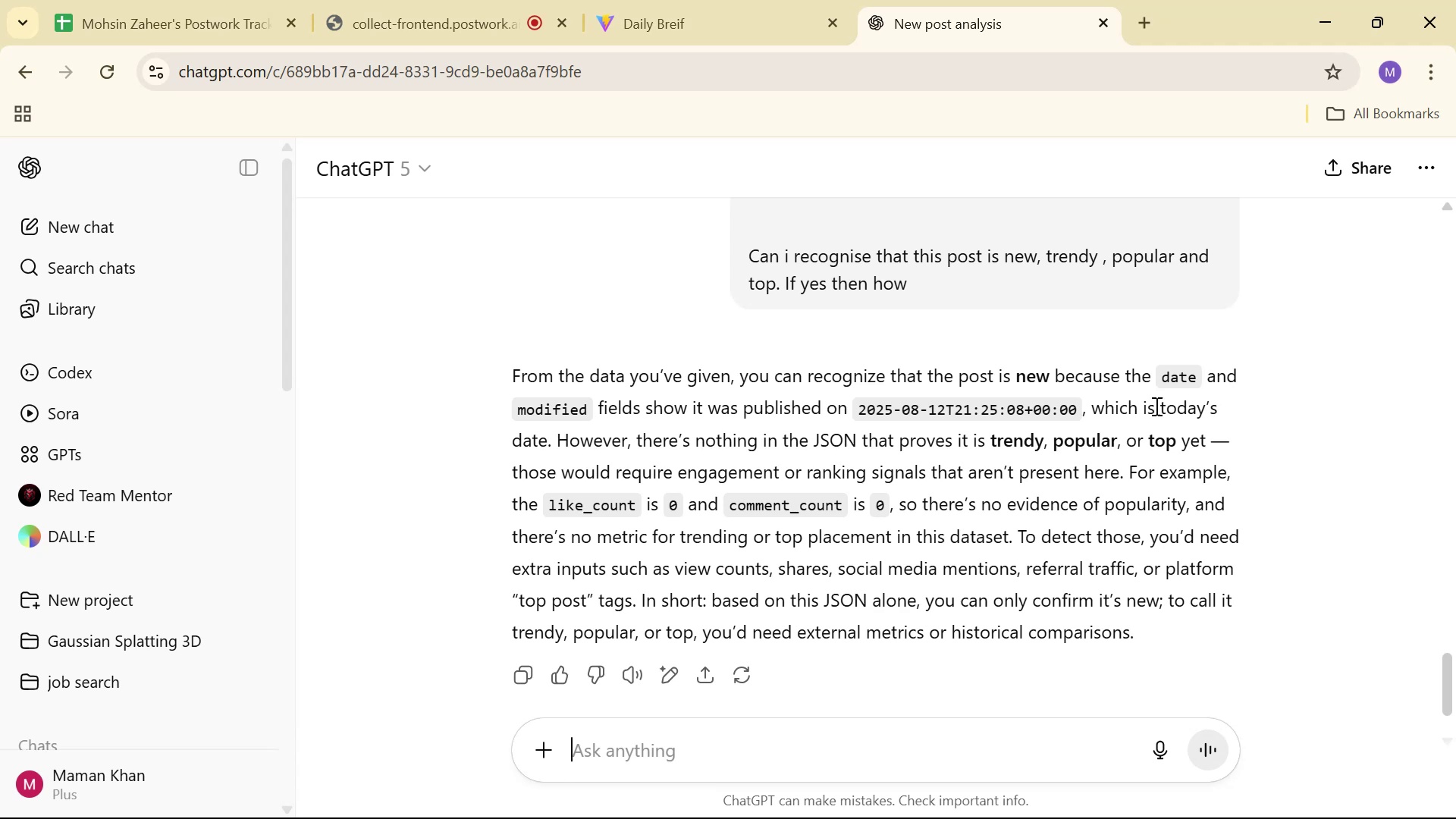 
wait(5.63)
 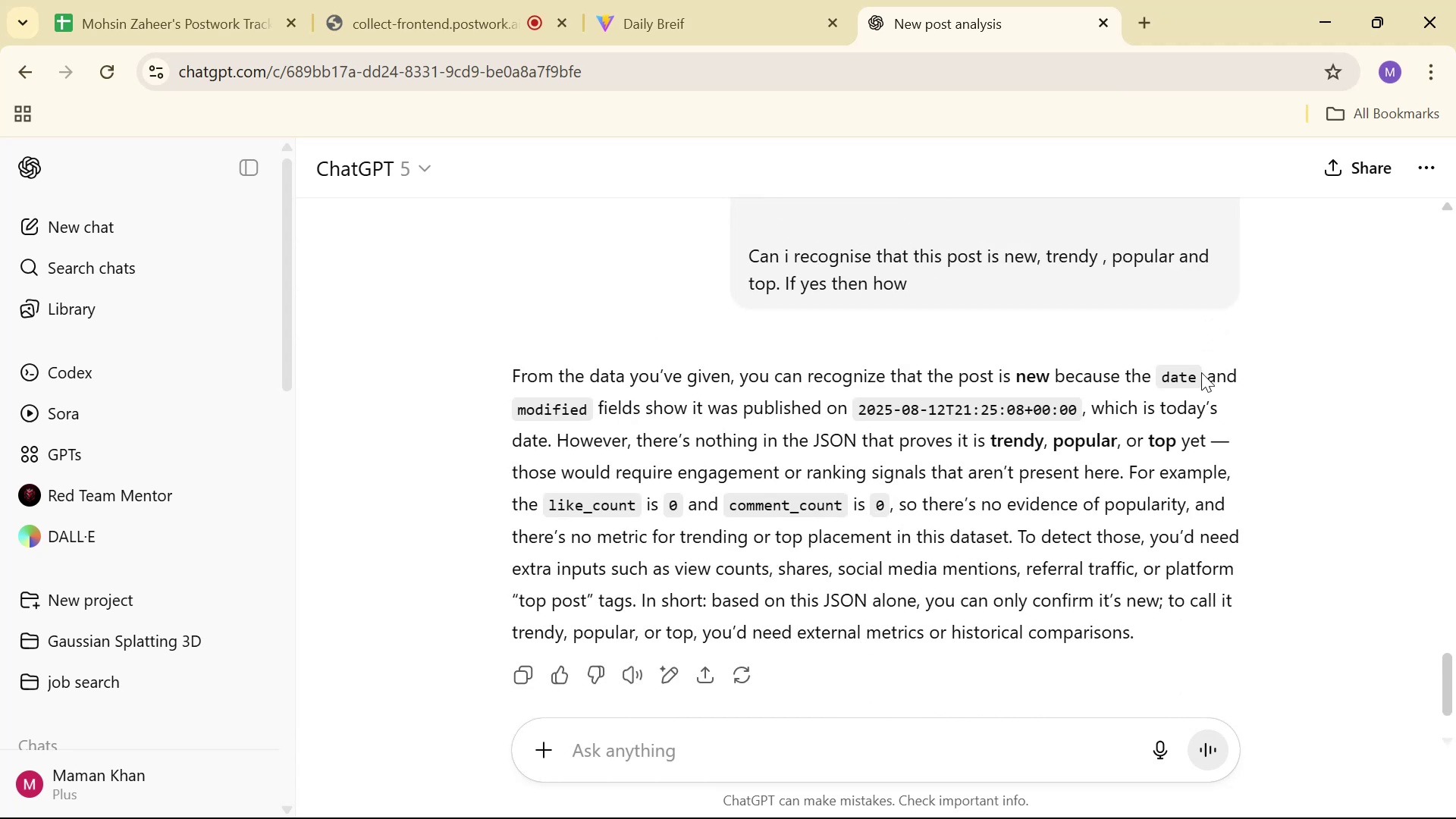 
scroll: coordinate [974, 412], scroll_direction: up, amount: 10.0
 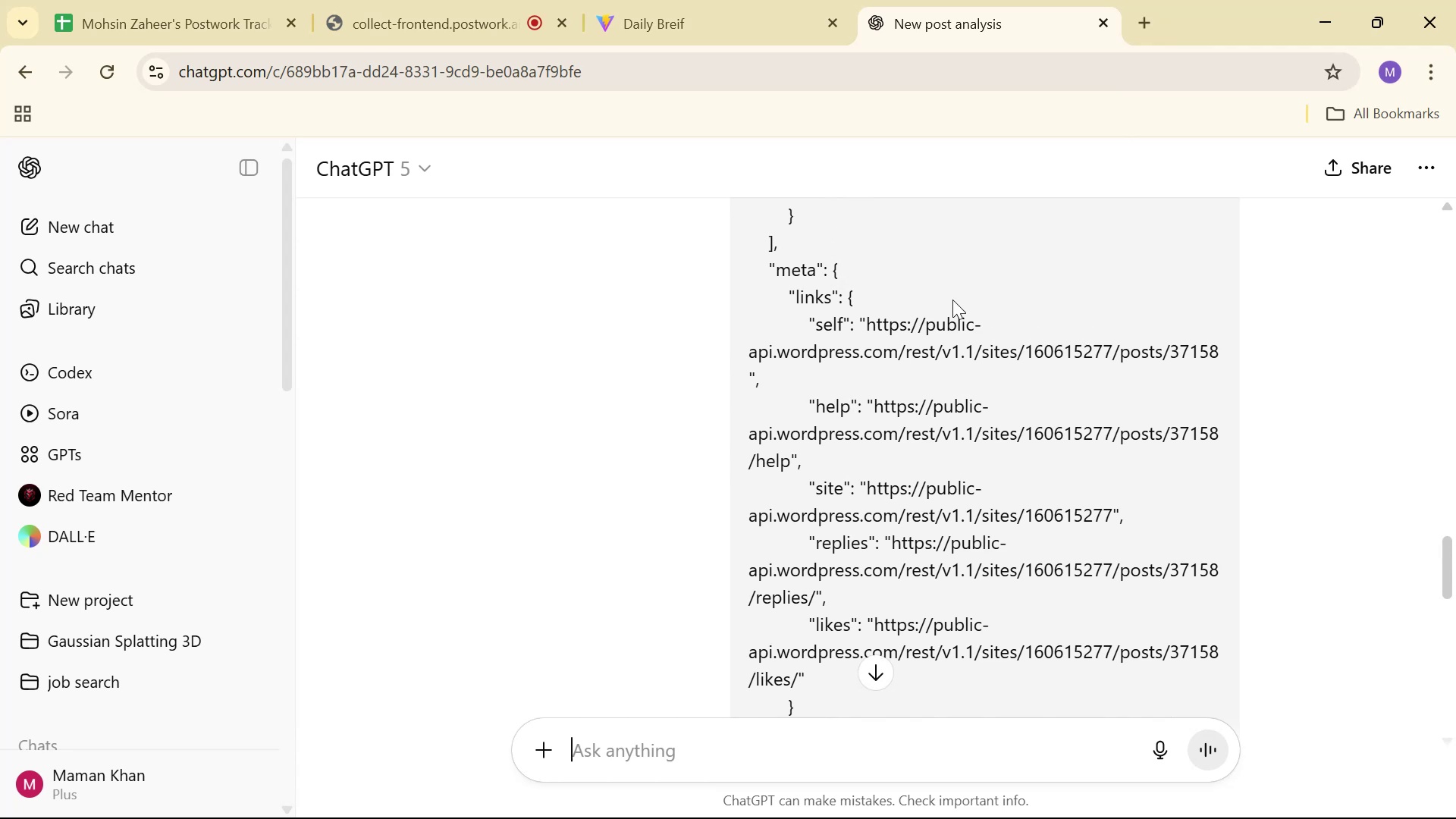 
scroll: coordinate [910, 310], scroll_direction: up, amount: 10.0
 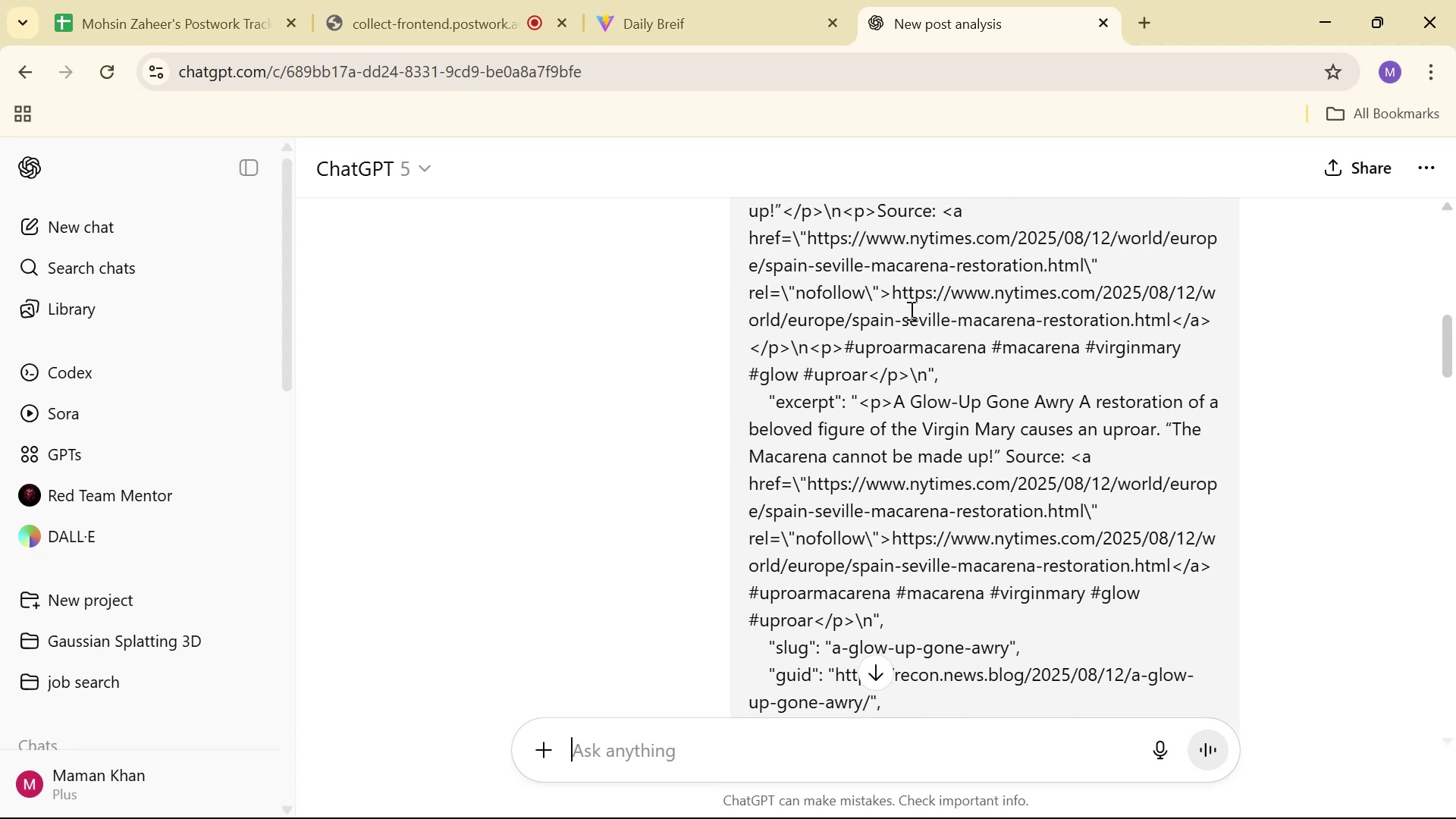 
scroll: coordinate [904, 322], scroll_direction: up, amount: 5.0
 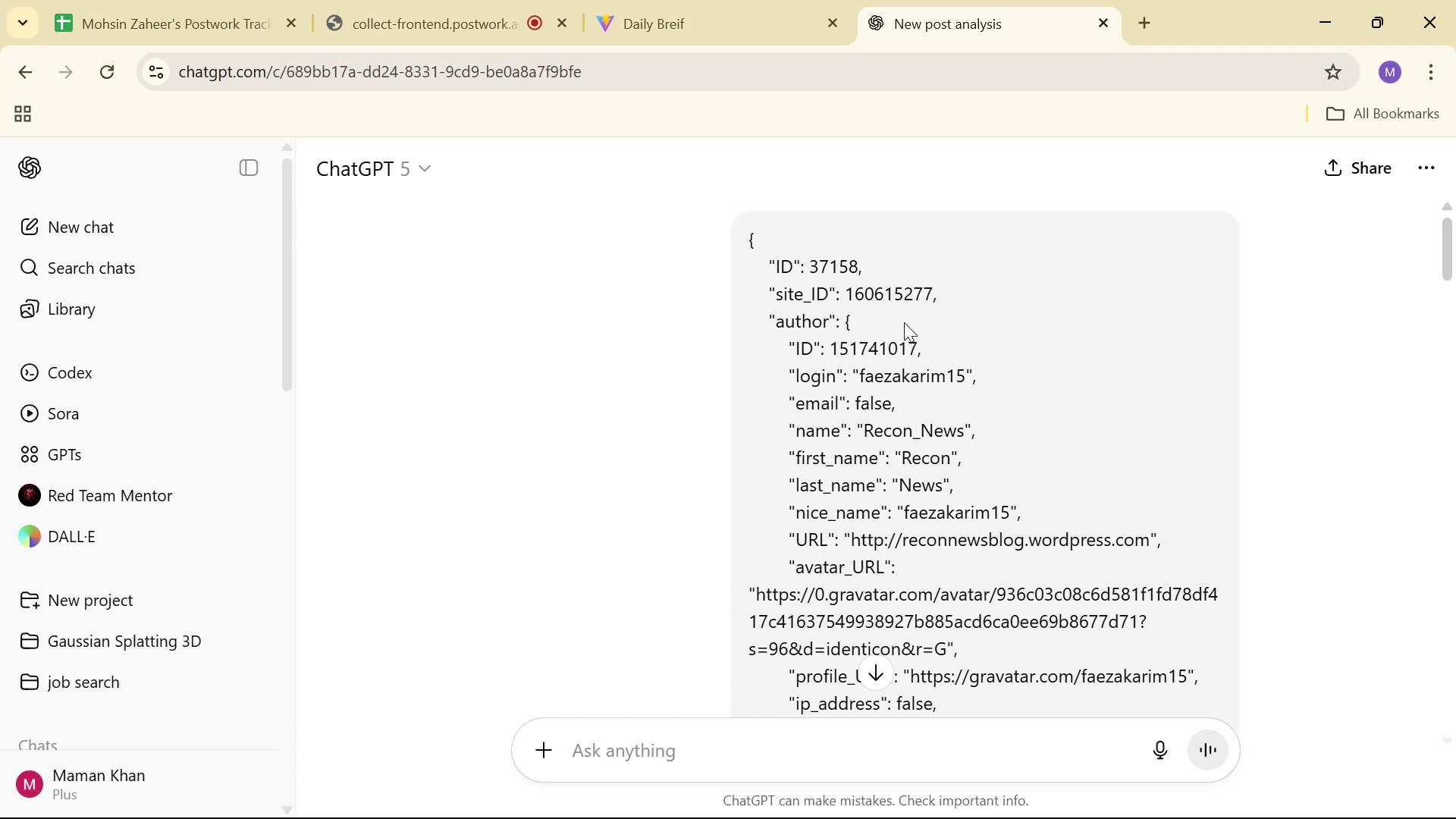 
scroll: coordinate [1034, 295], scroll_direction: down, amount: 12.0
 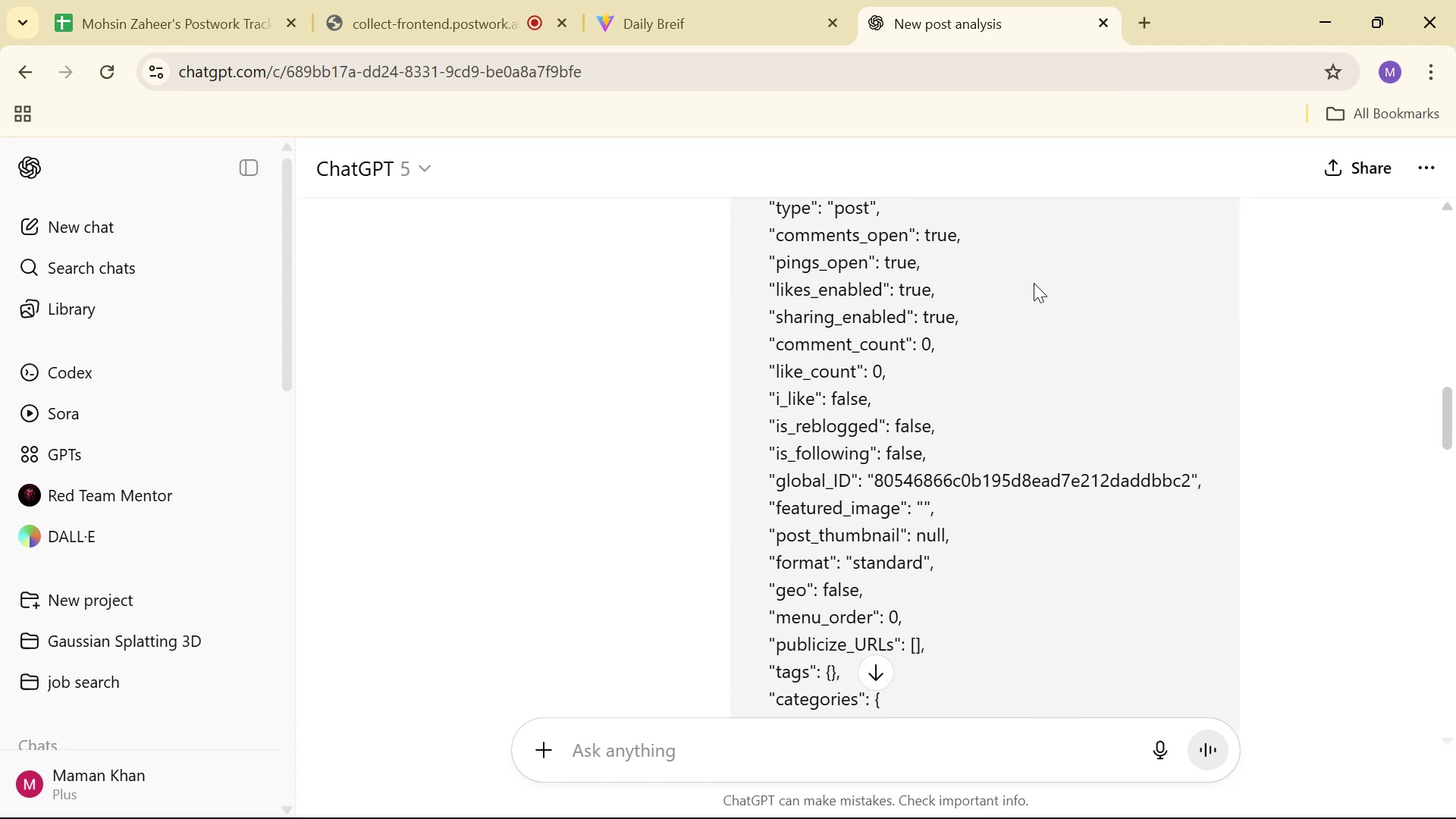 
scroll: coordinate [1029, 309], scroll_direction: down, amount: 12.0
 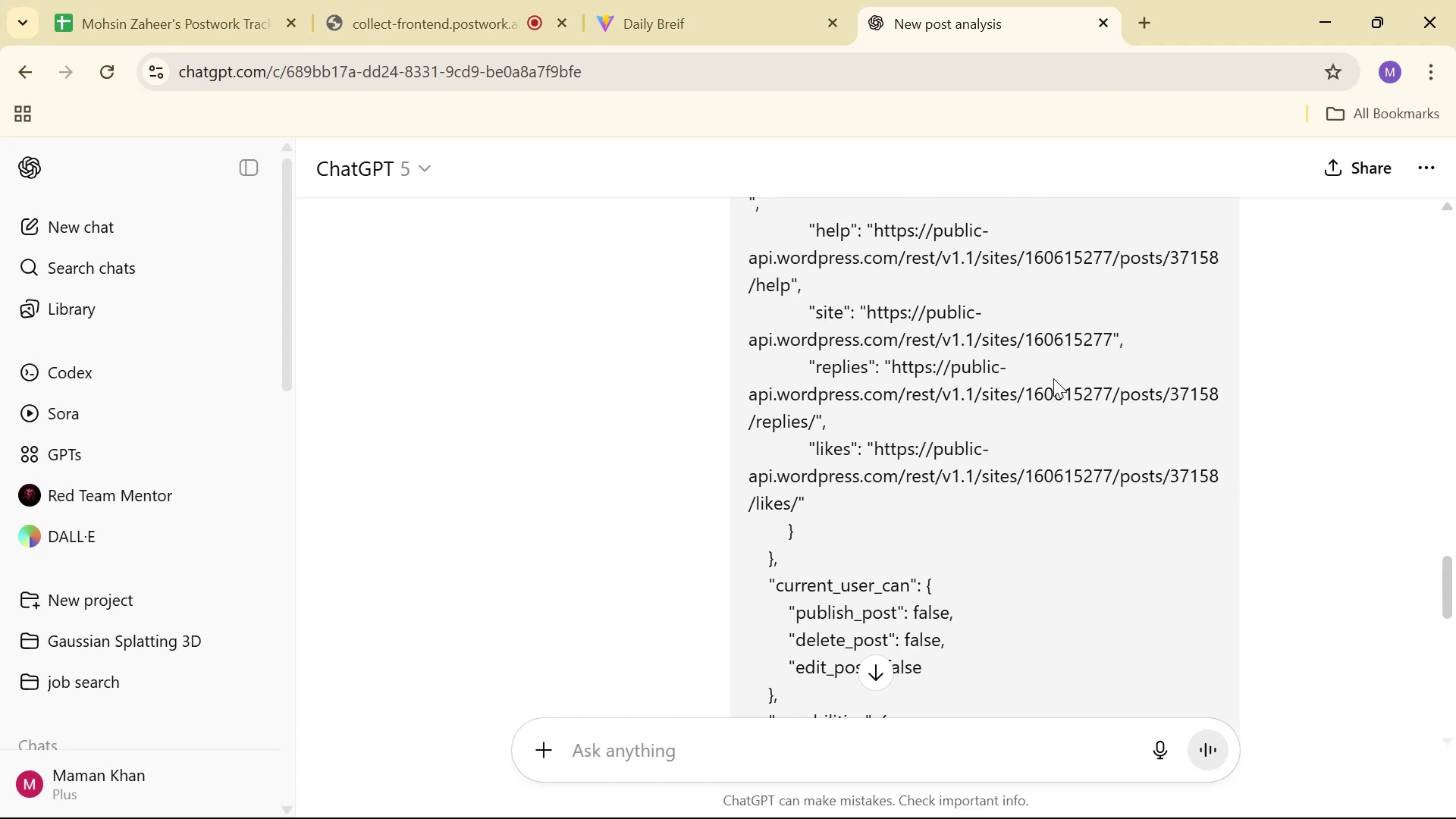 
key(Alt+AltLeft)
 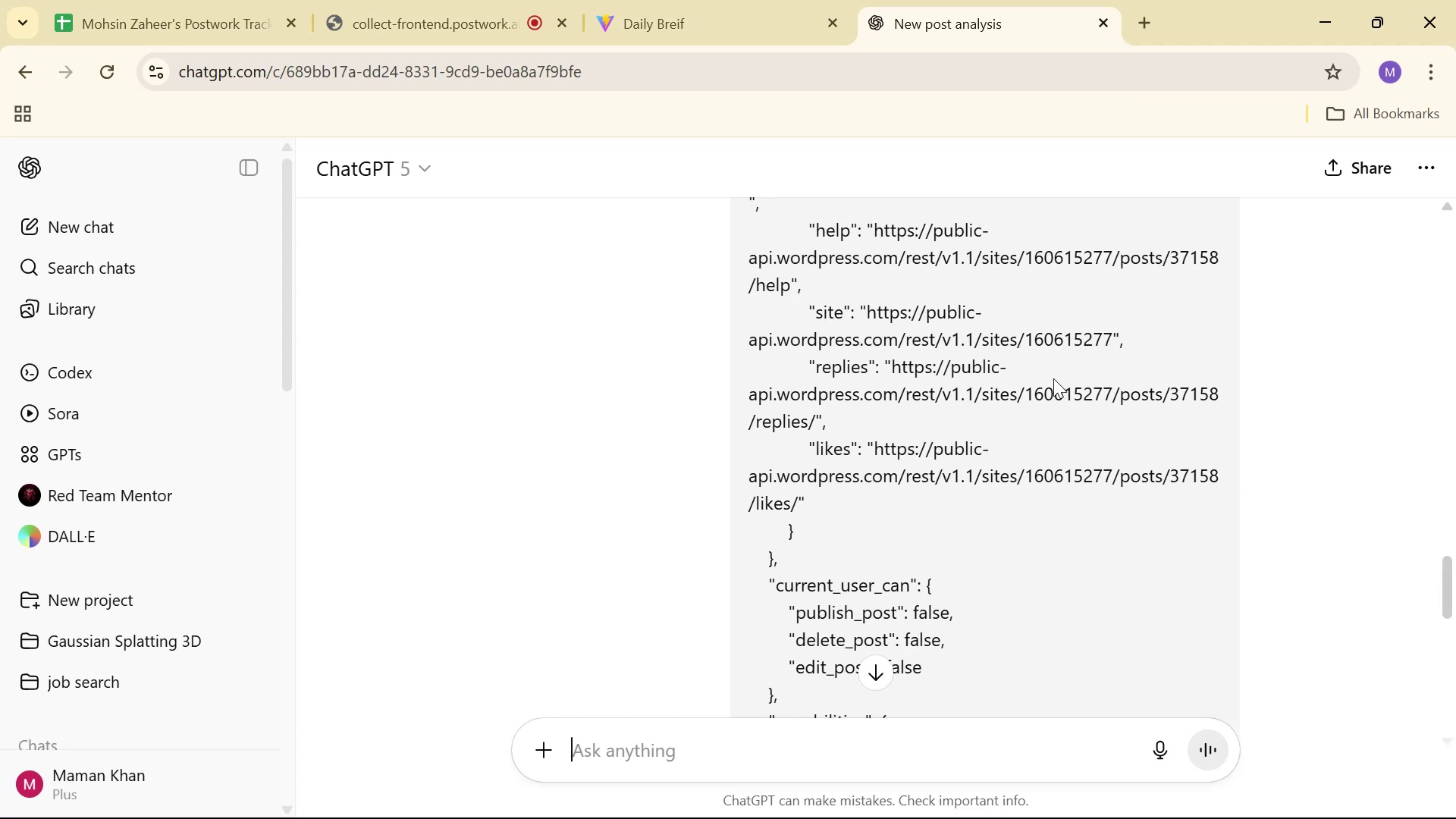 
key(Alt+Tab)
 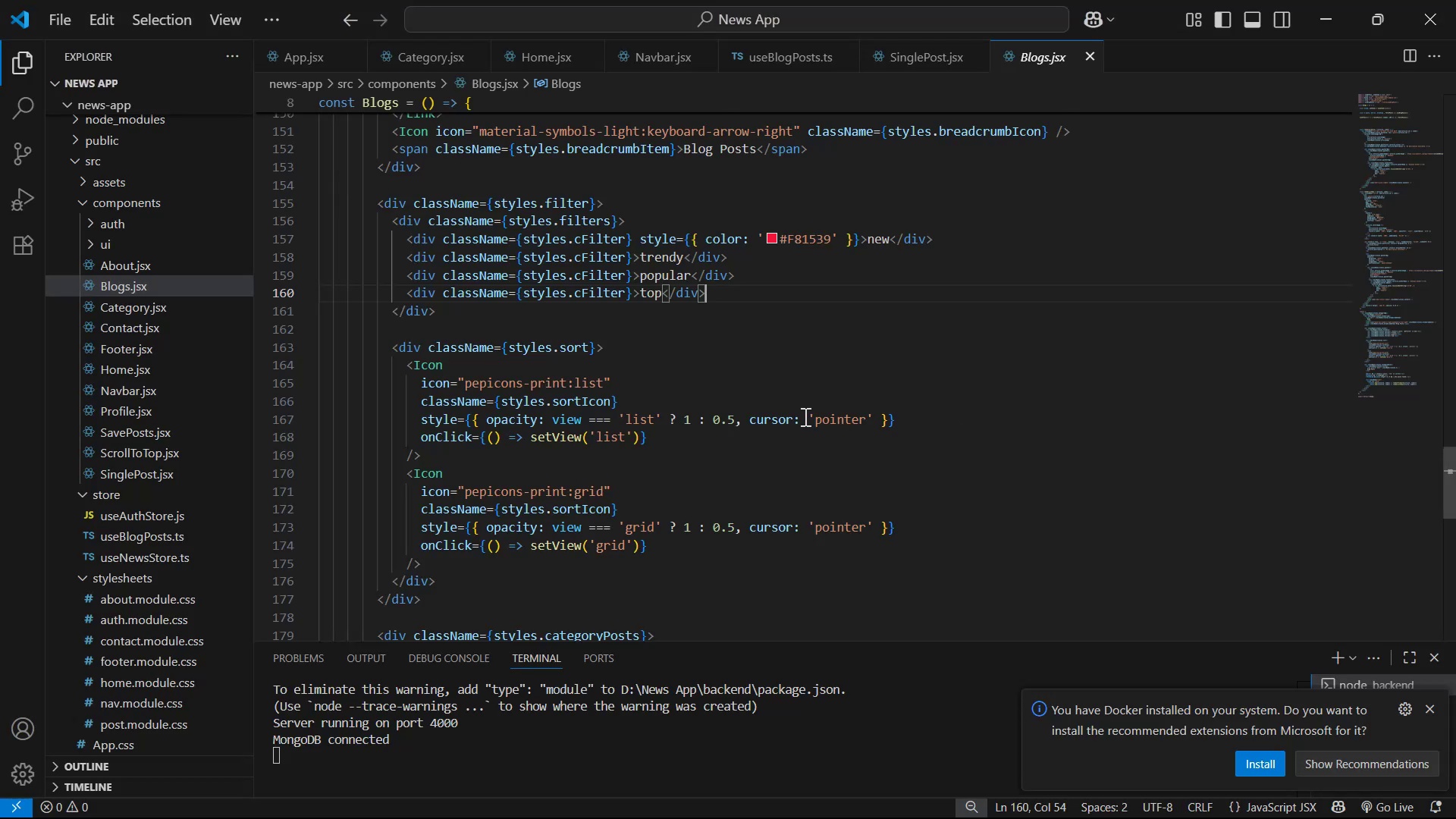 
scroll: coordinate [879, 412], scroll_direction: up, amount: 52.0
 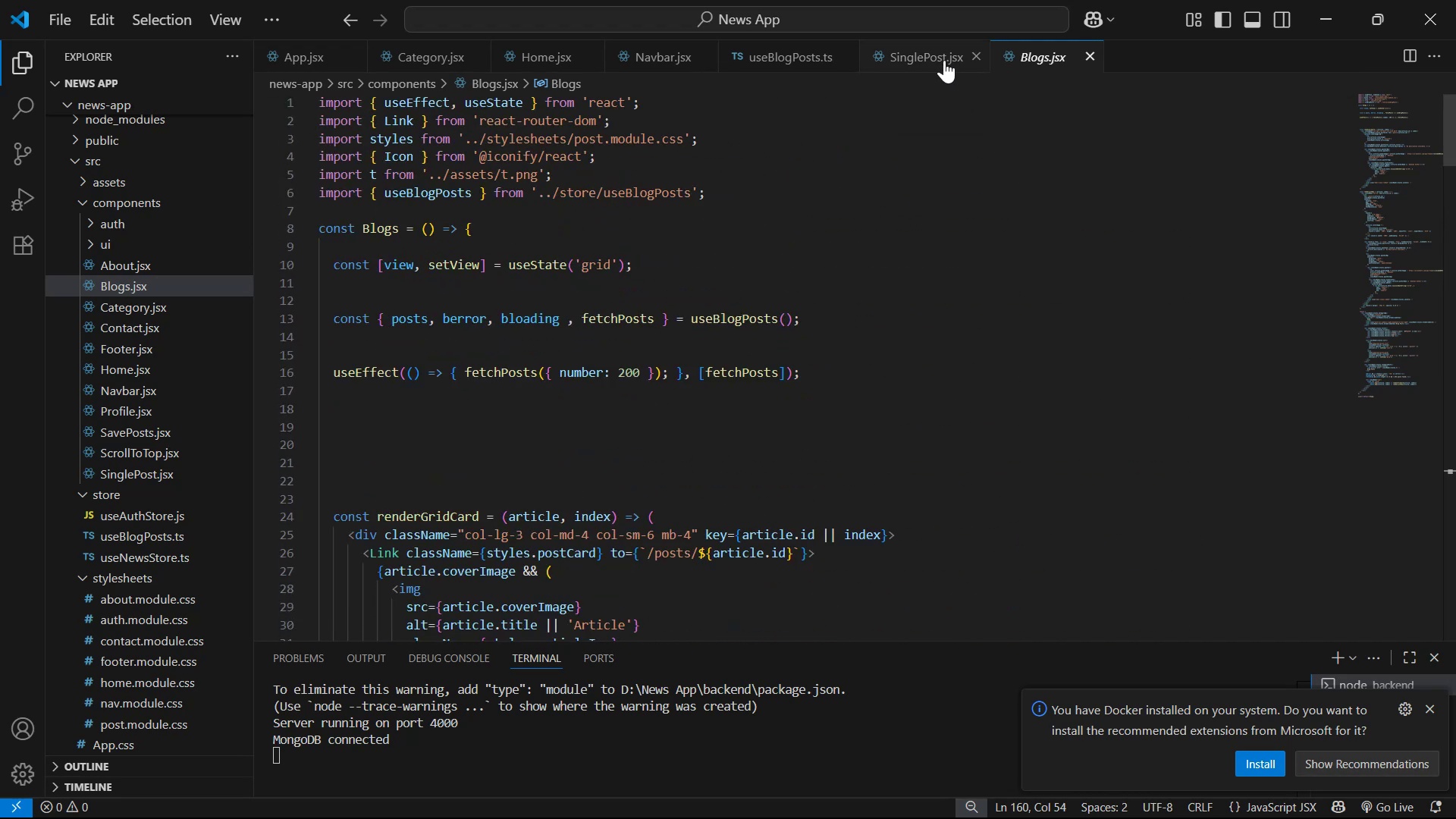 
left_click([754, 61])
 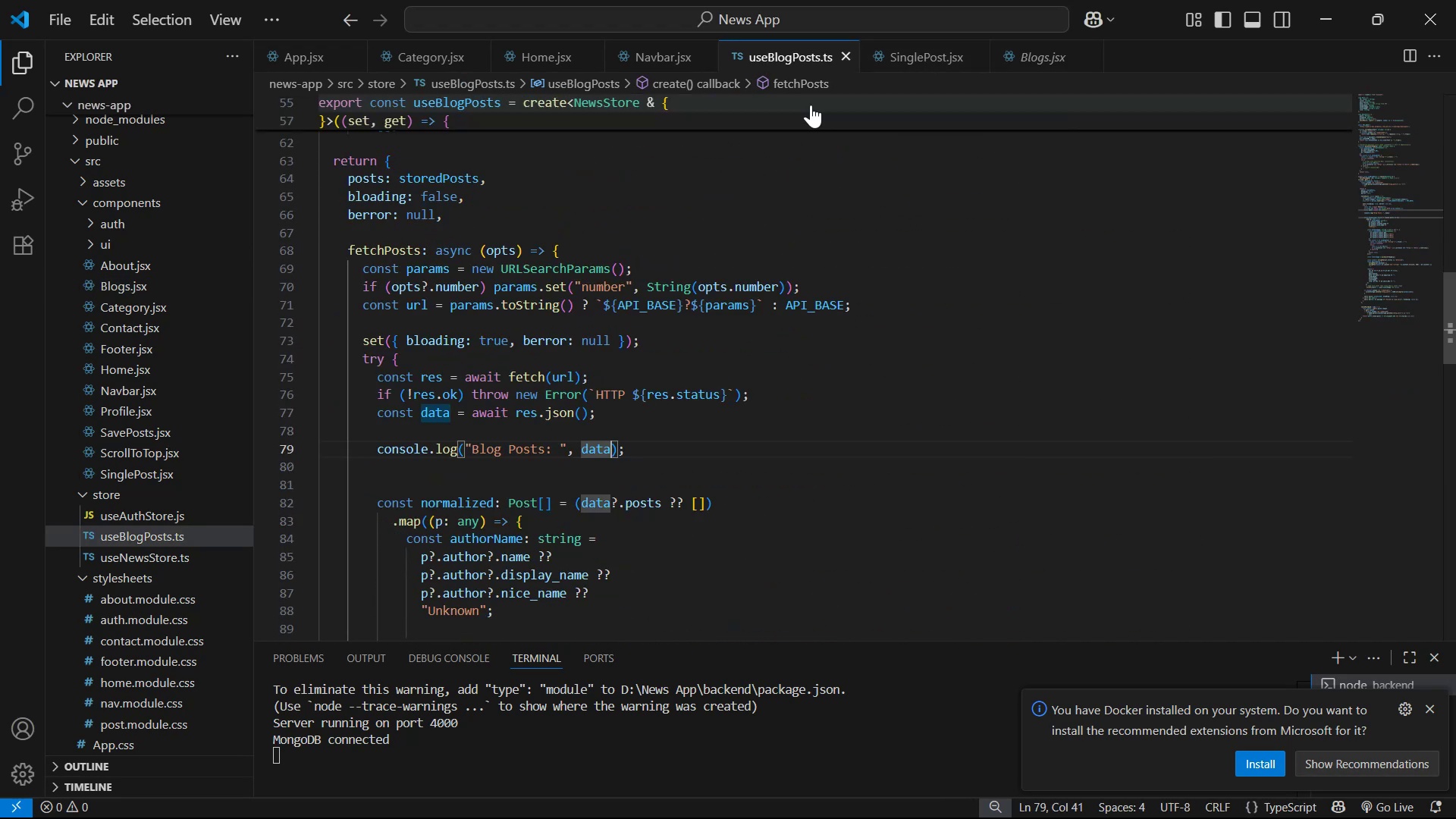 
scroll: coordinate [878, 180], scroll_direction: up, amount: 14.0
 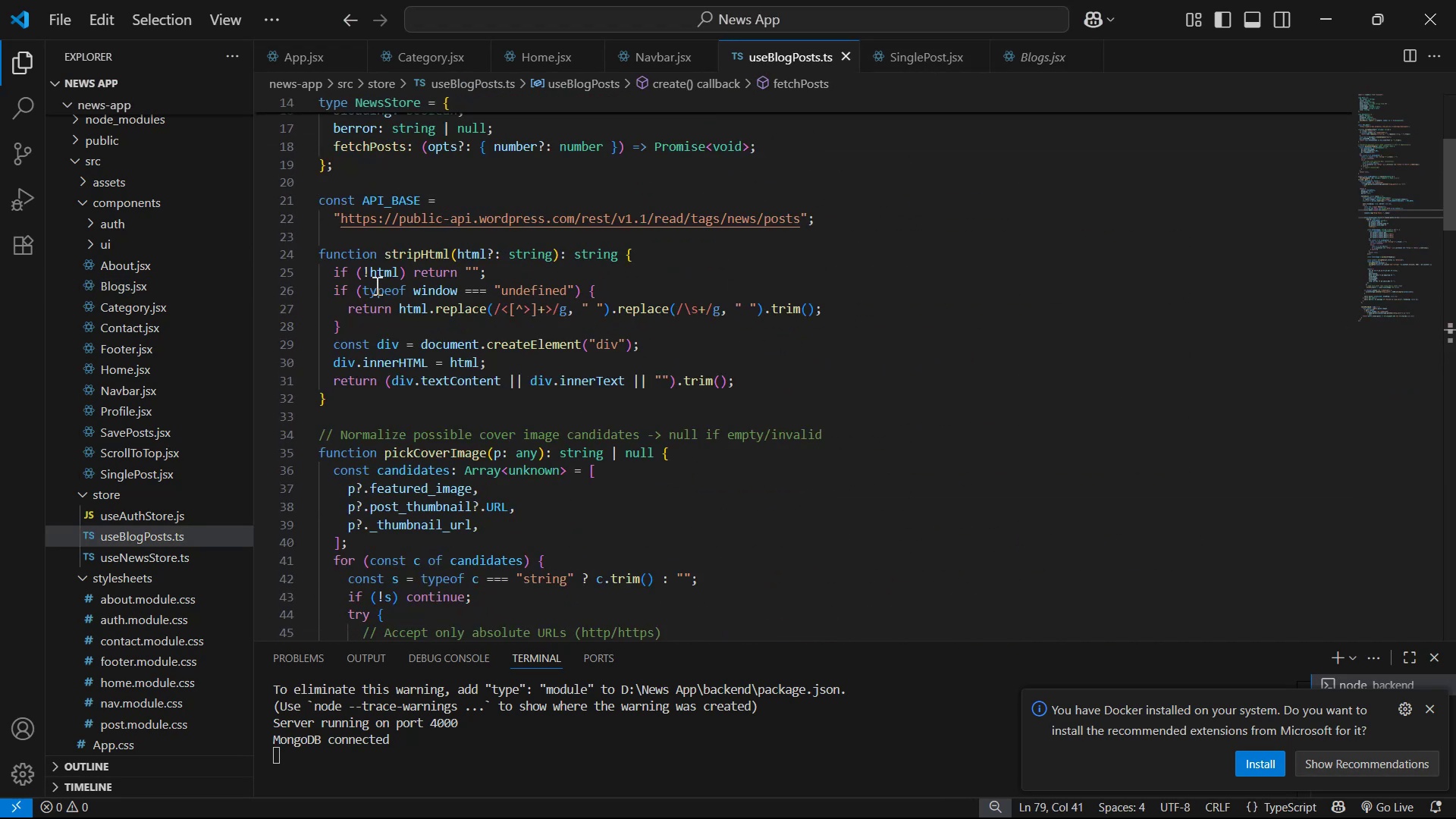 
scroll: coordinate [1086, 300], scroll_direction: down, amount: 12.0
 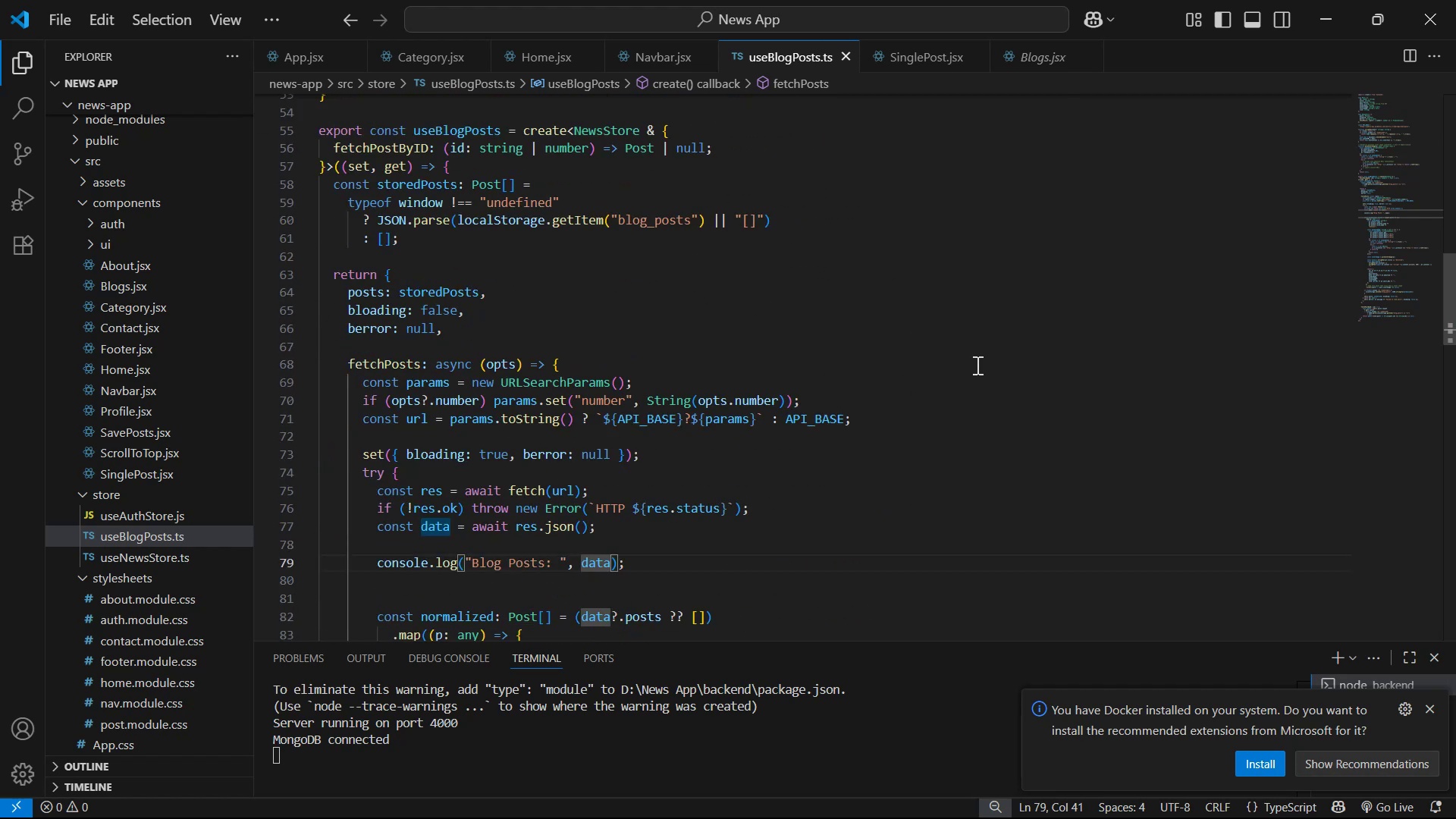 
double_click([731, 423])
 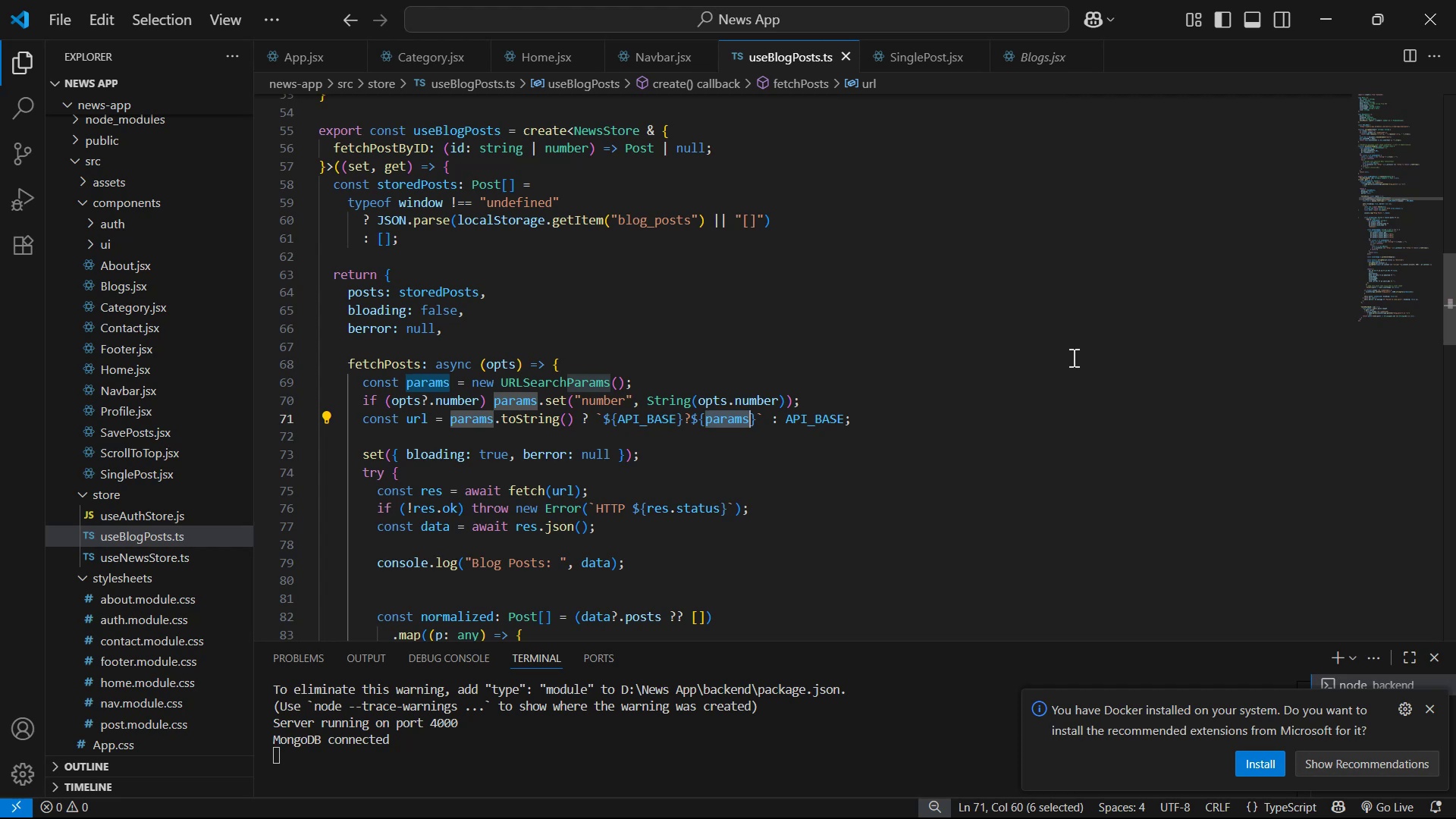 
wait(6.85)
 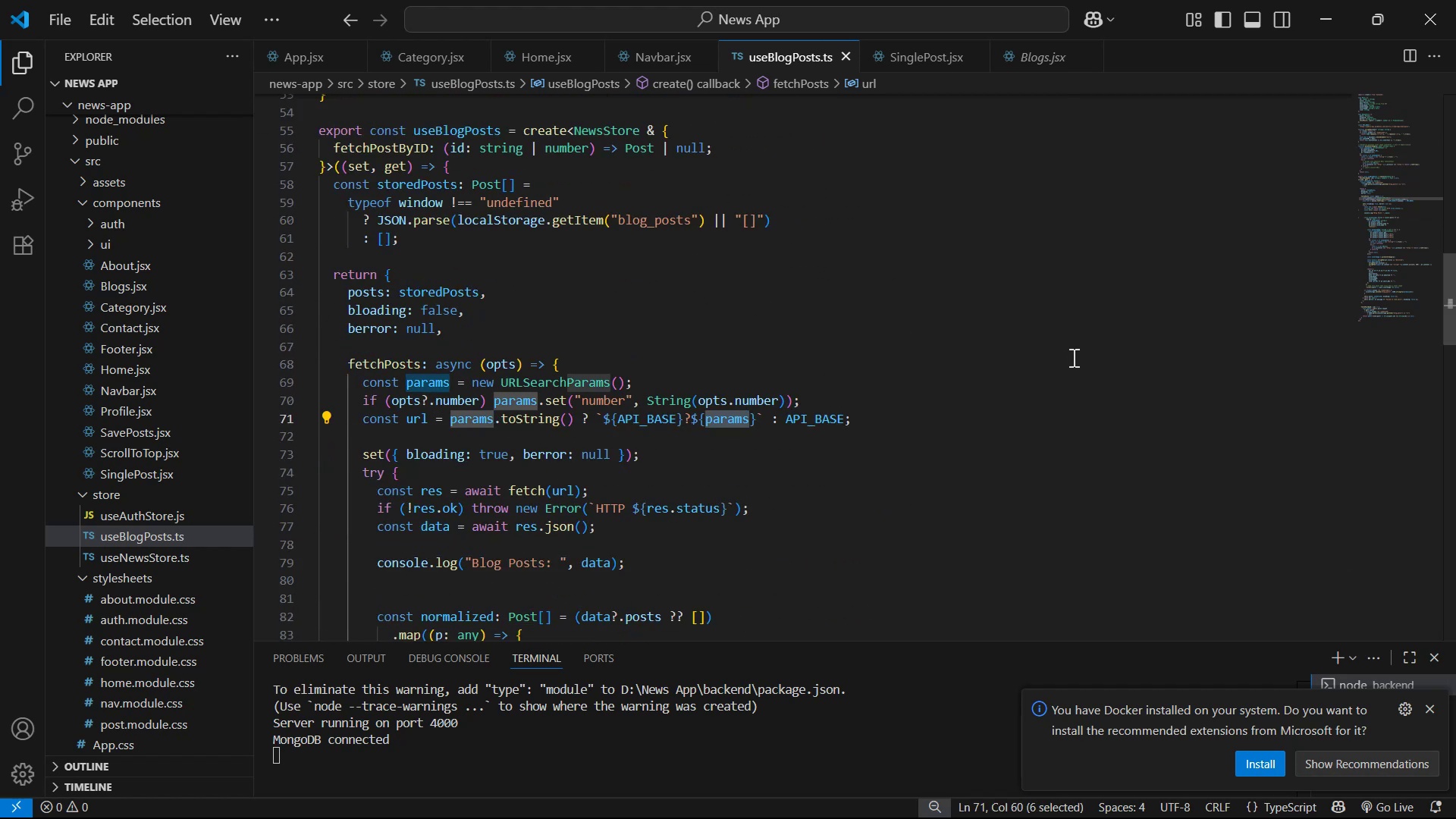 
double_click([504, 358])
 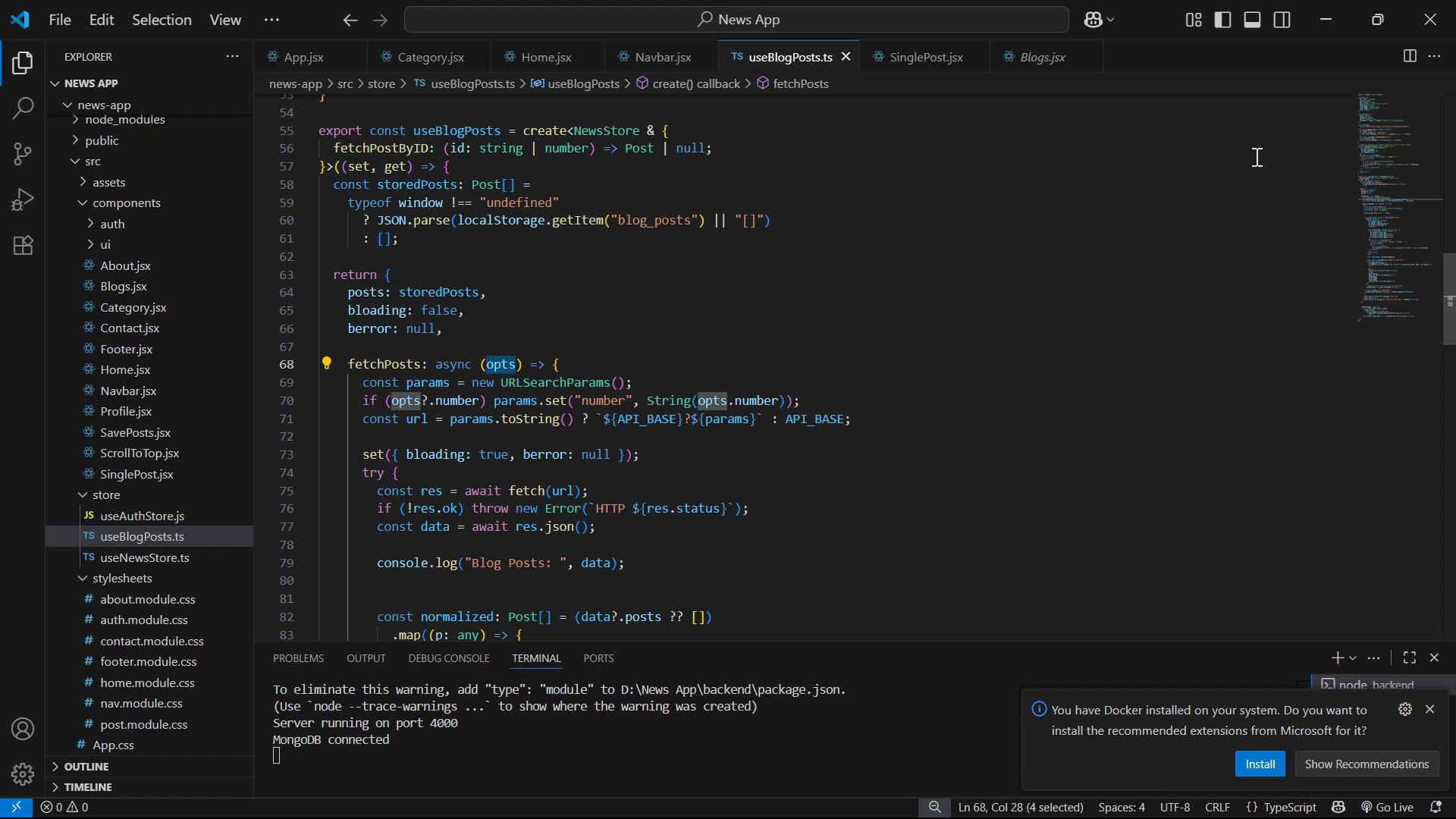 
wait(18.88)
 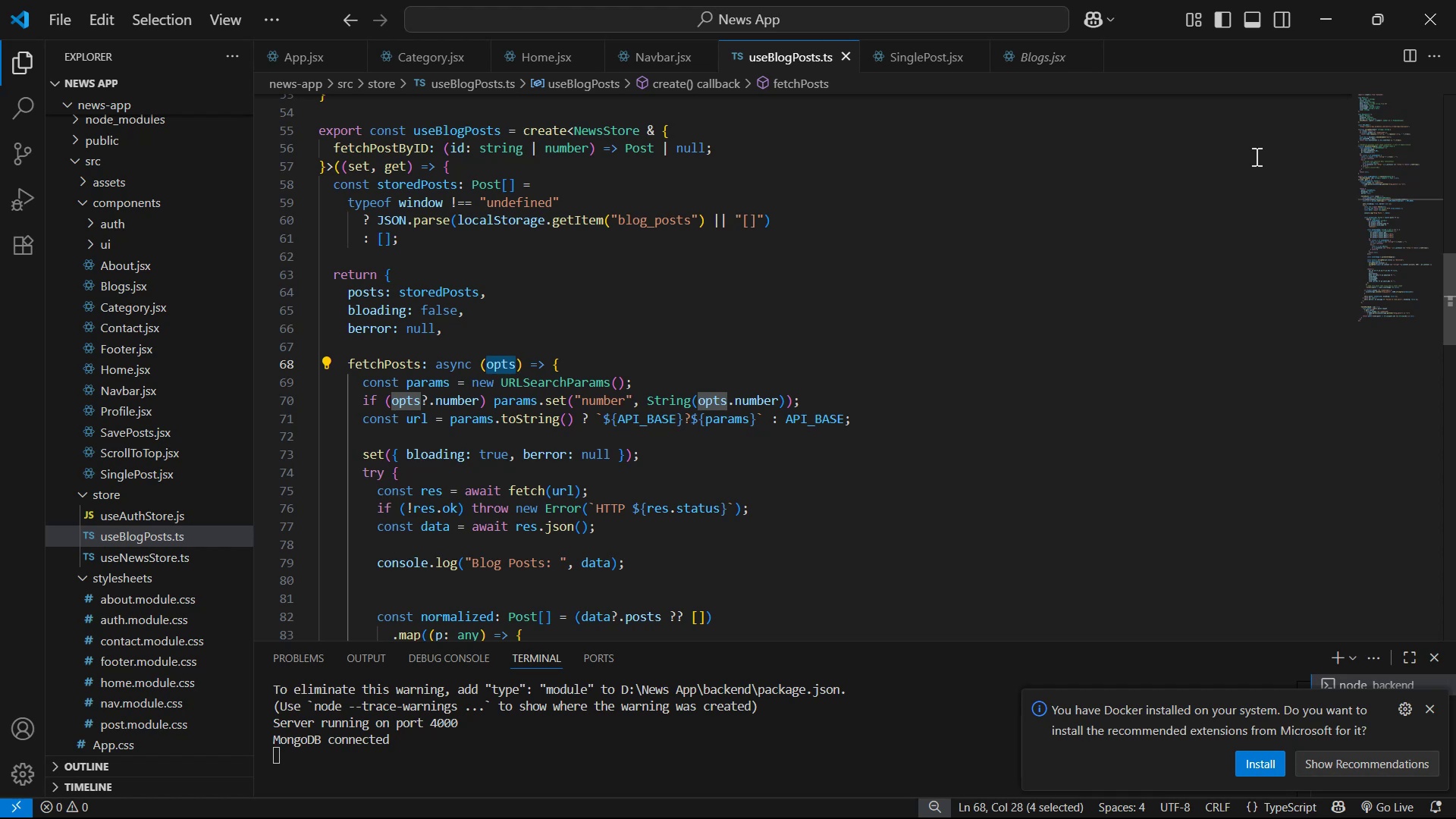 
left_click([1006, 43])
 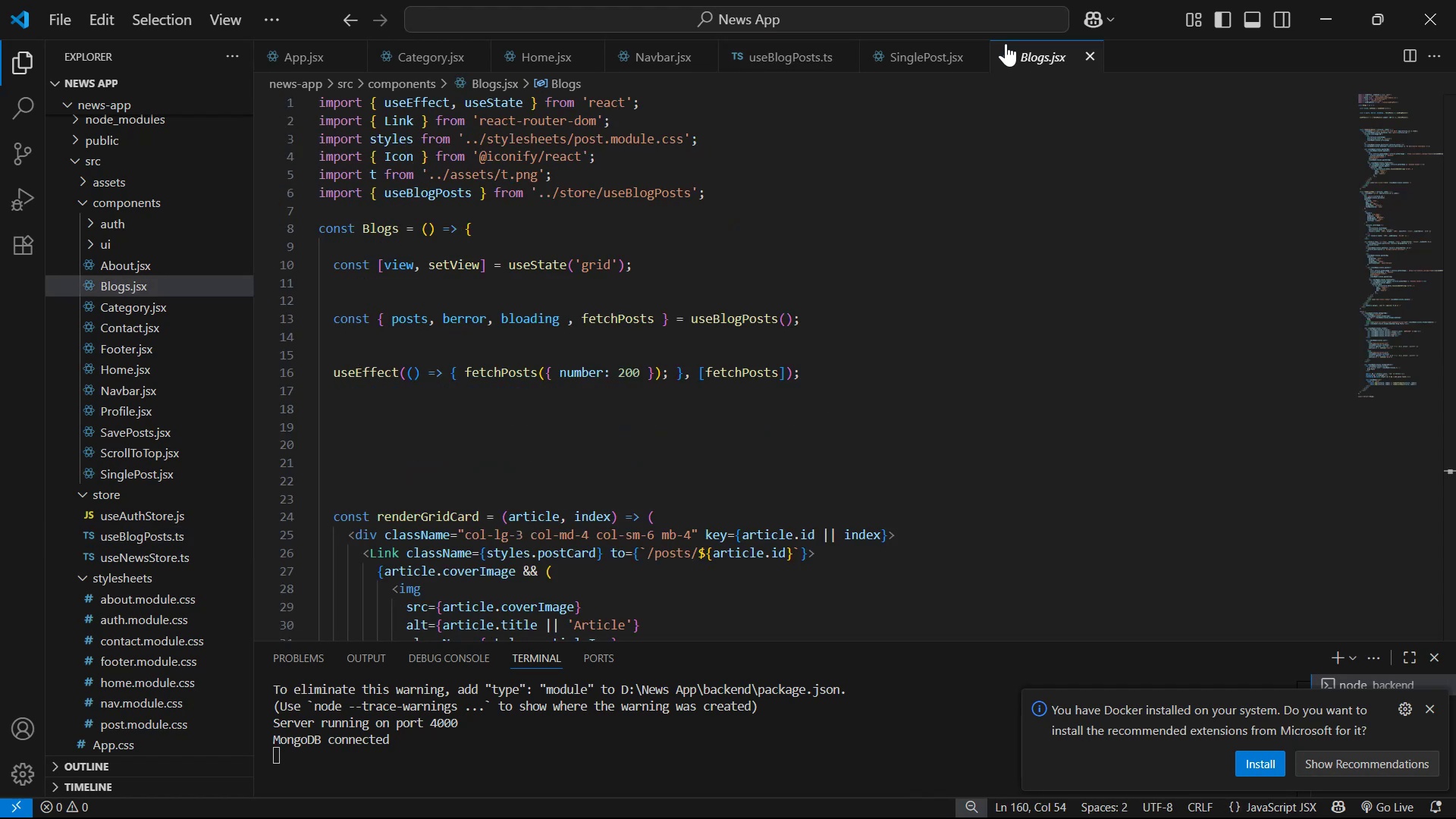 
left_click([895, 55])
 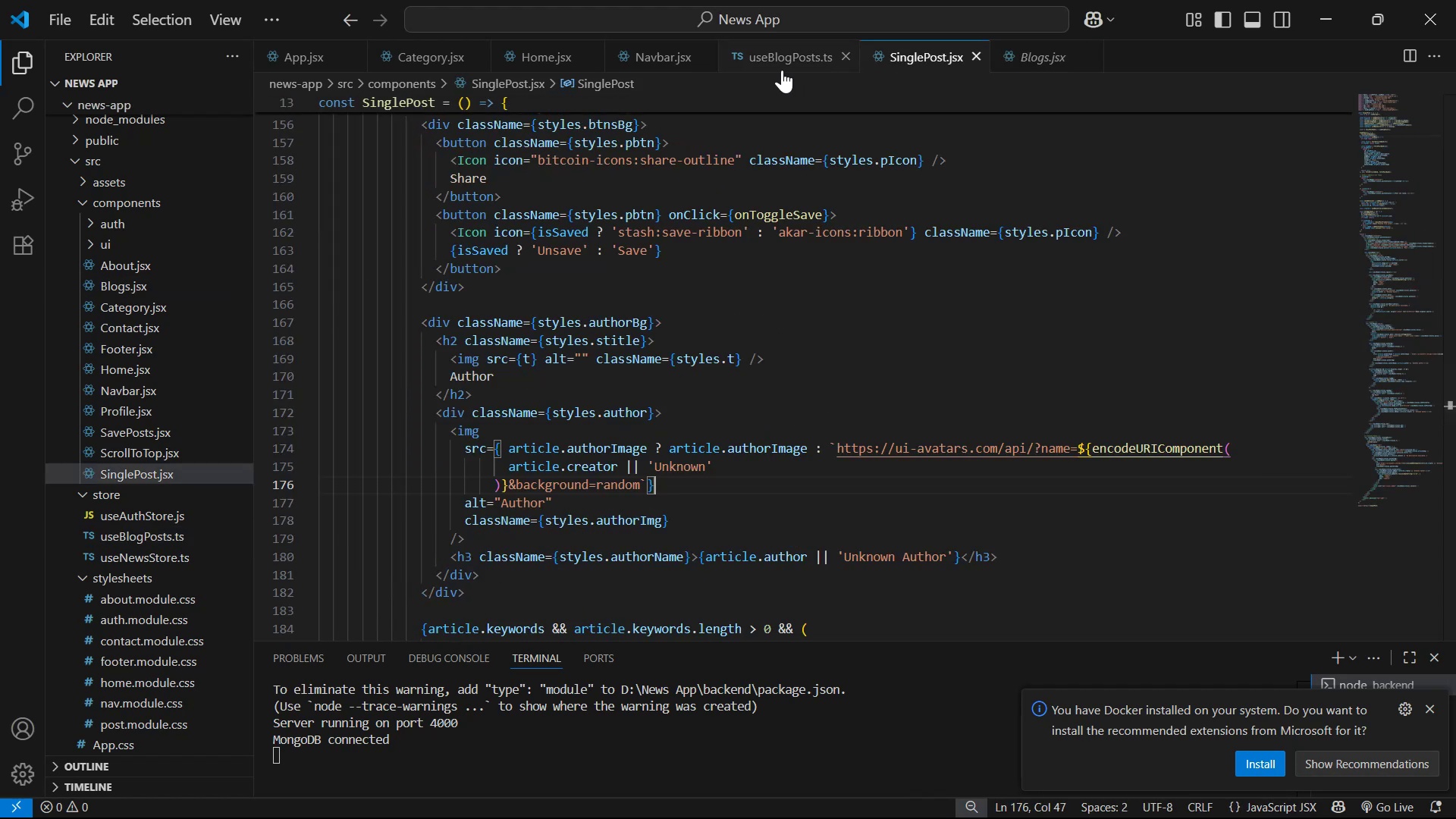 
double_click([778, 67])
 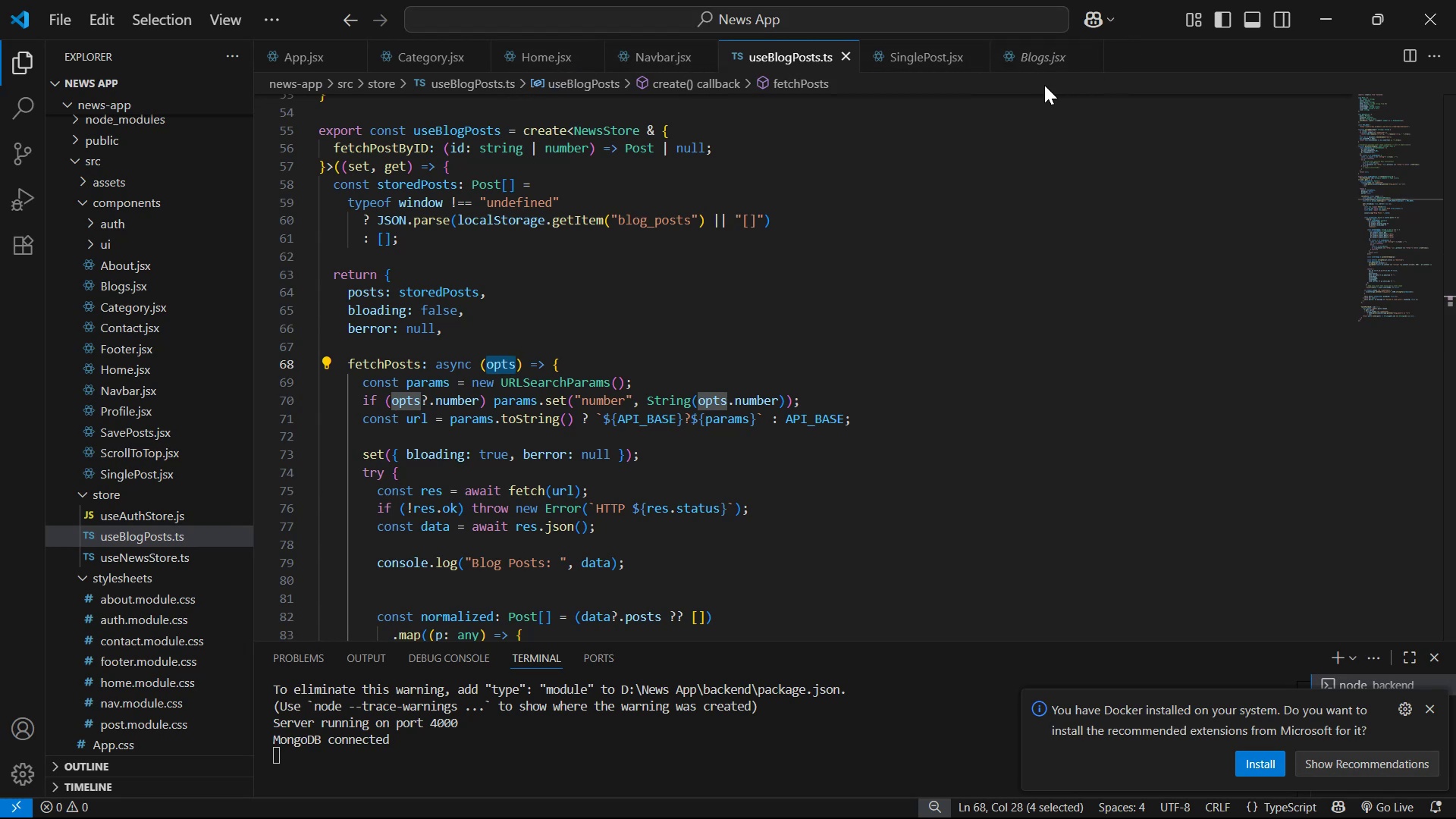 
wait(17.82)
 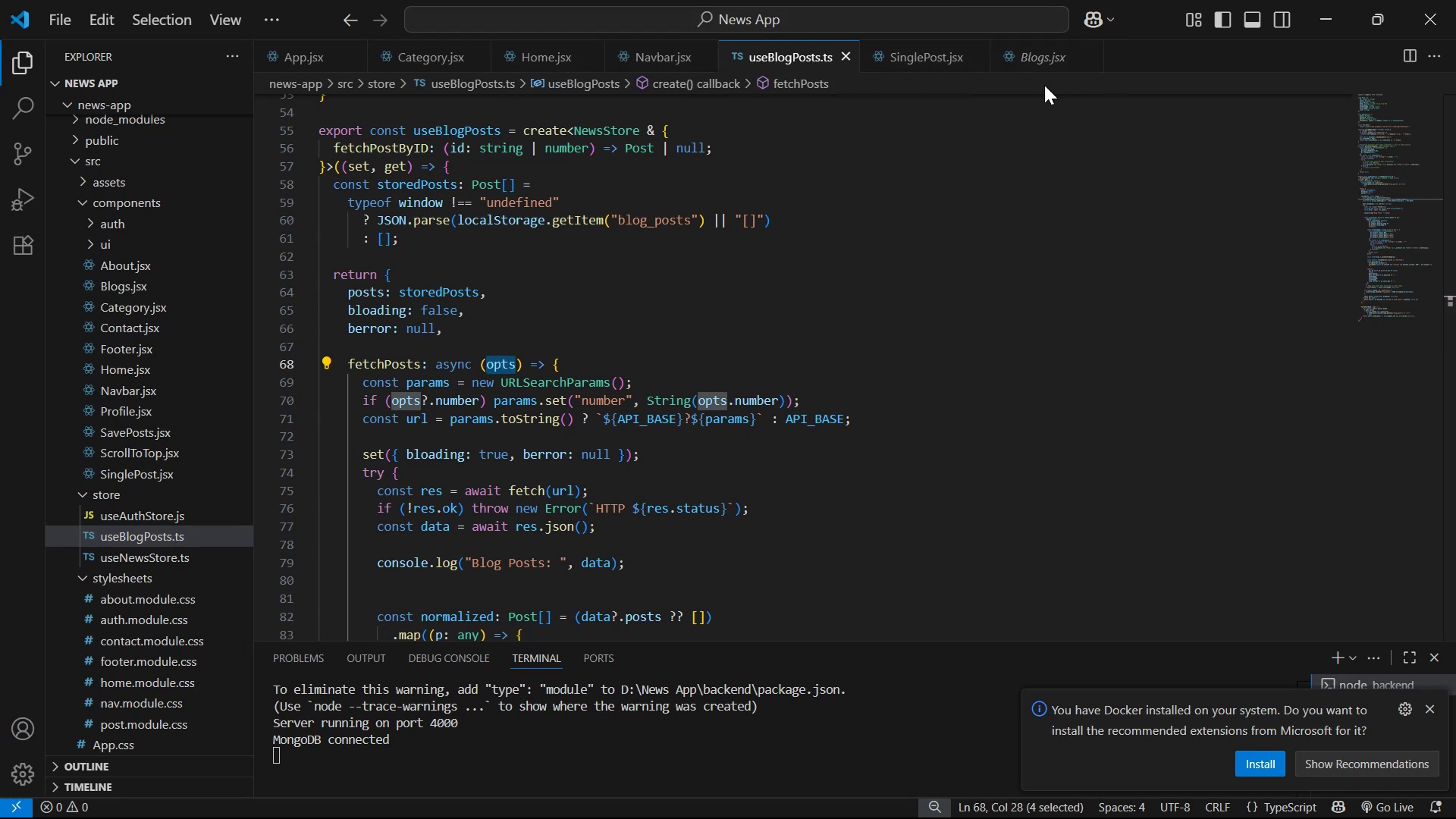 
left_click([1048, 44])
 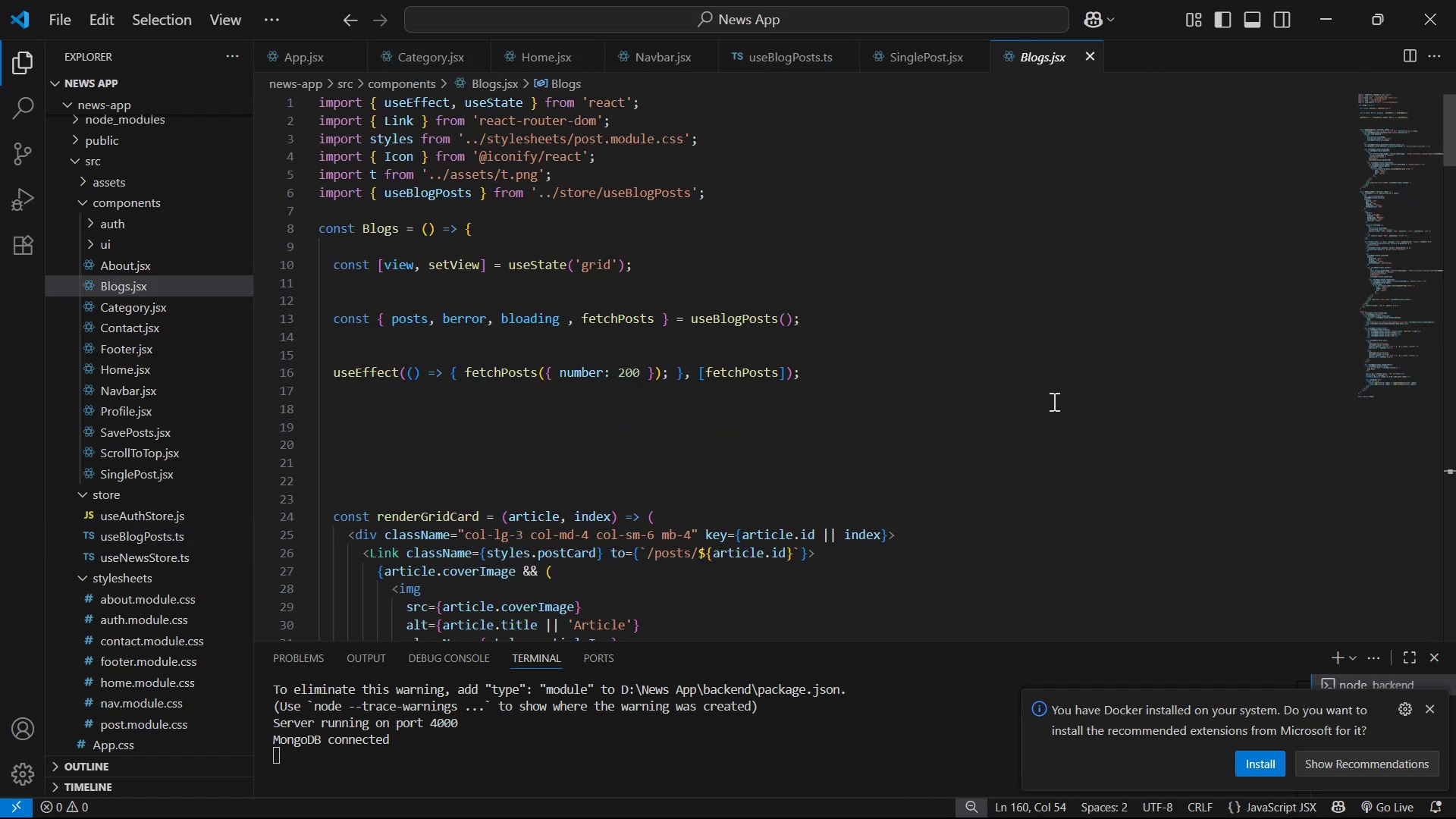 
key(Control+A)
 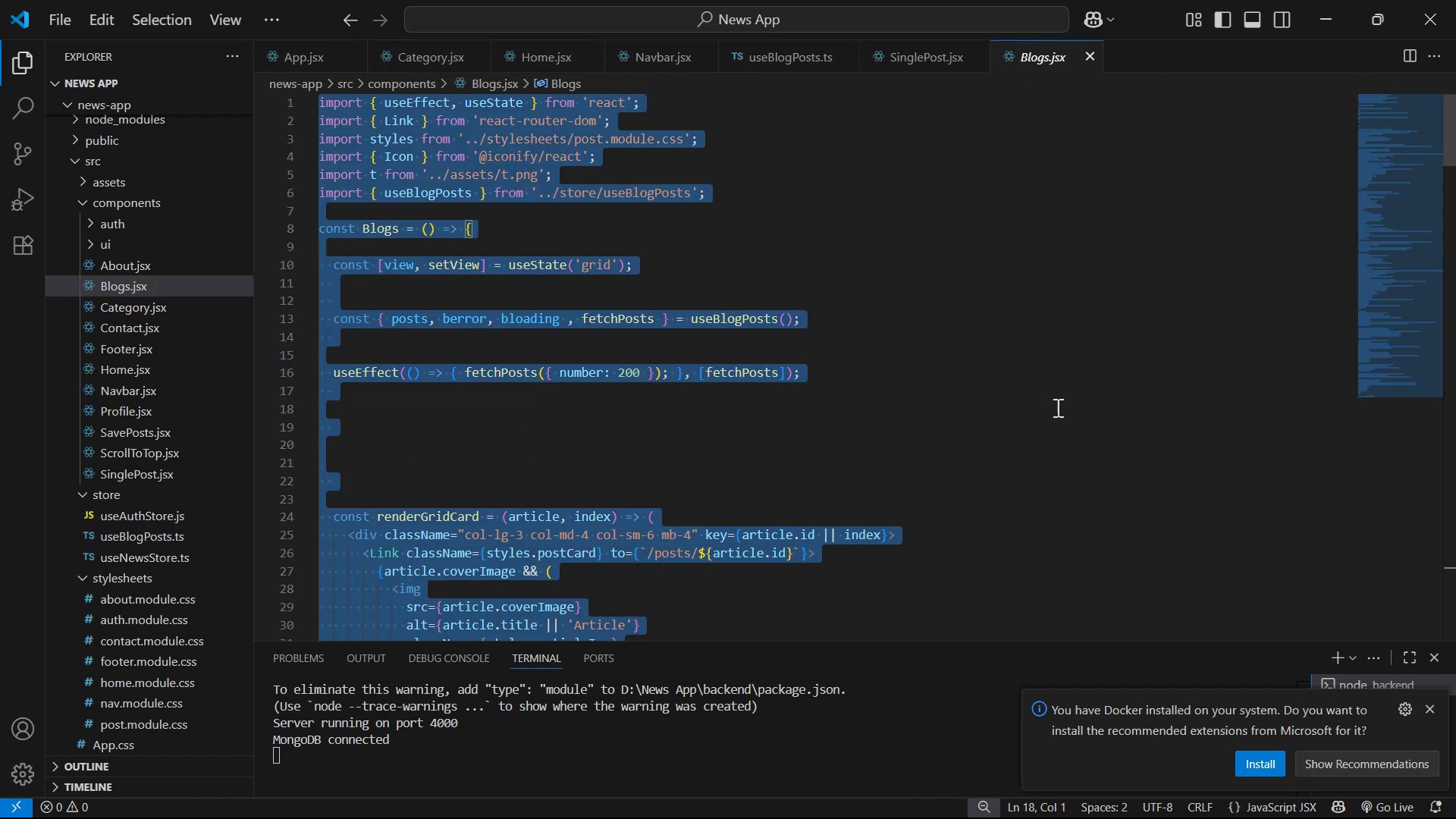 
key(Control+C)
 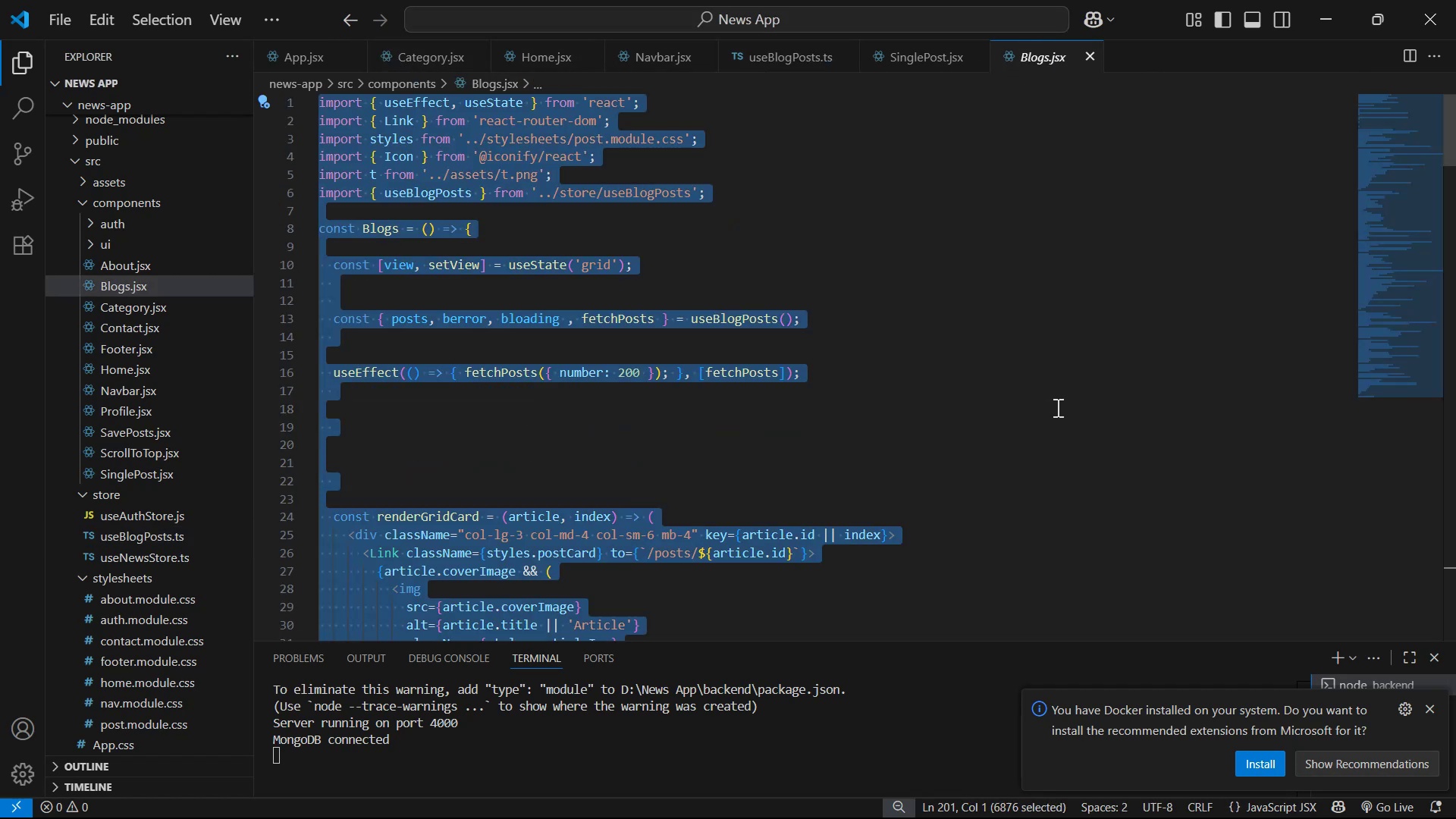 
key(Alt+AltLeft)
 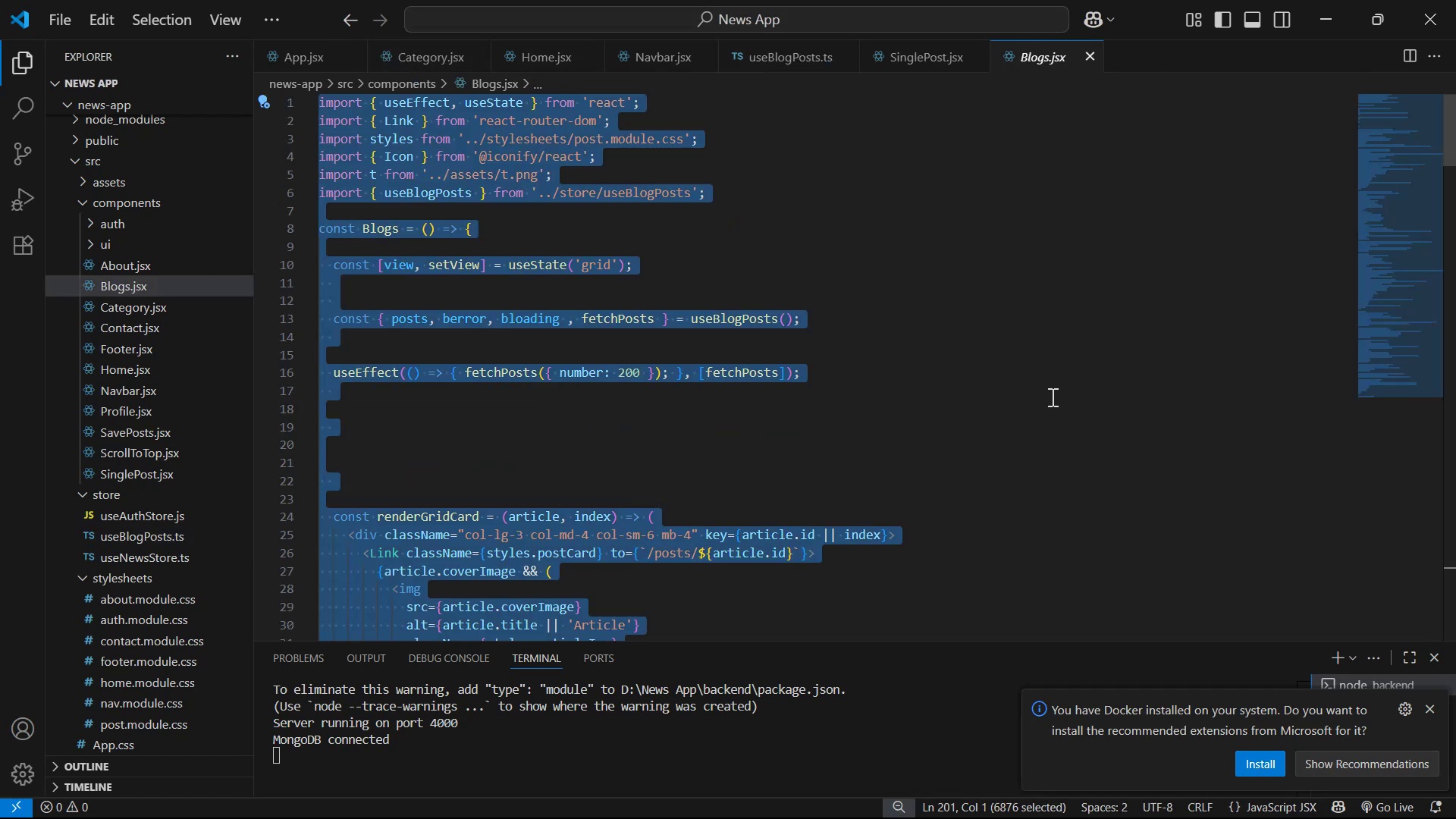 
key(Tab)
type(can you make the )
 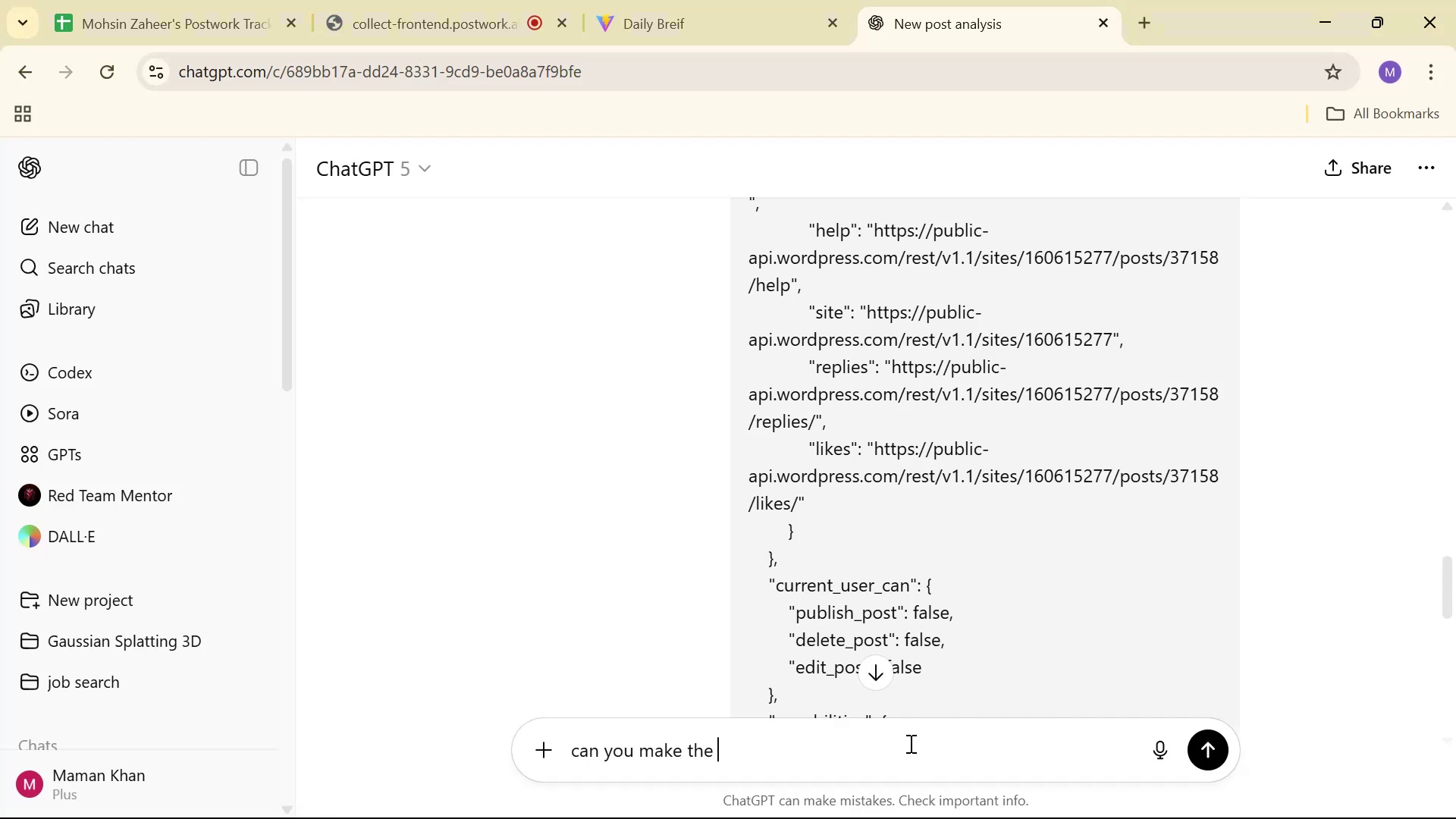 
key(Alt+AltLeft)
 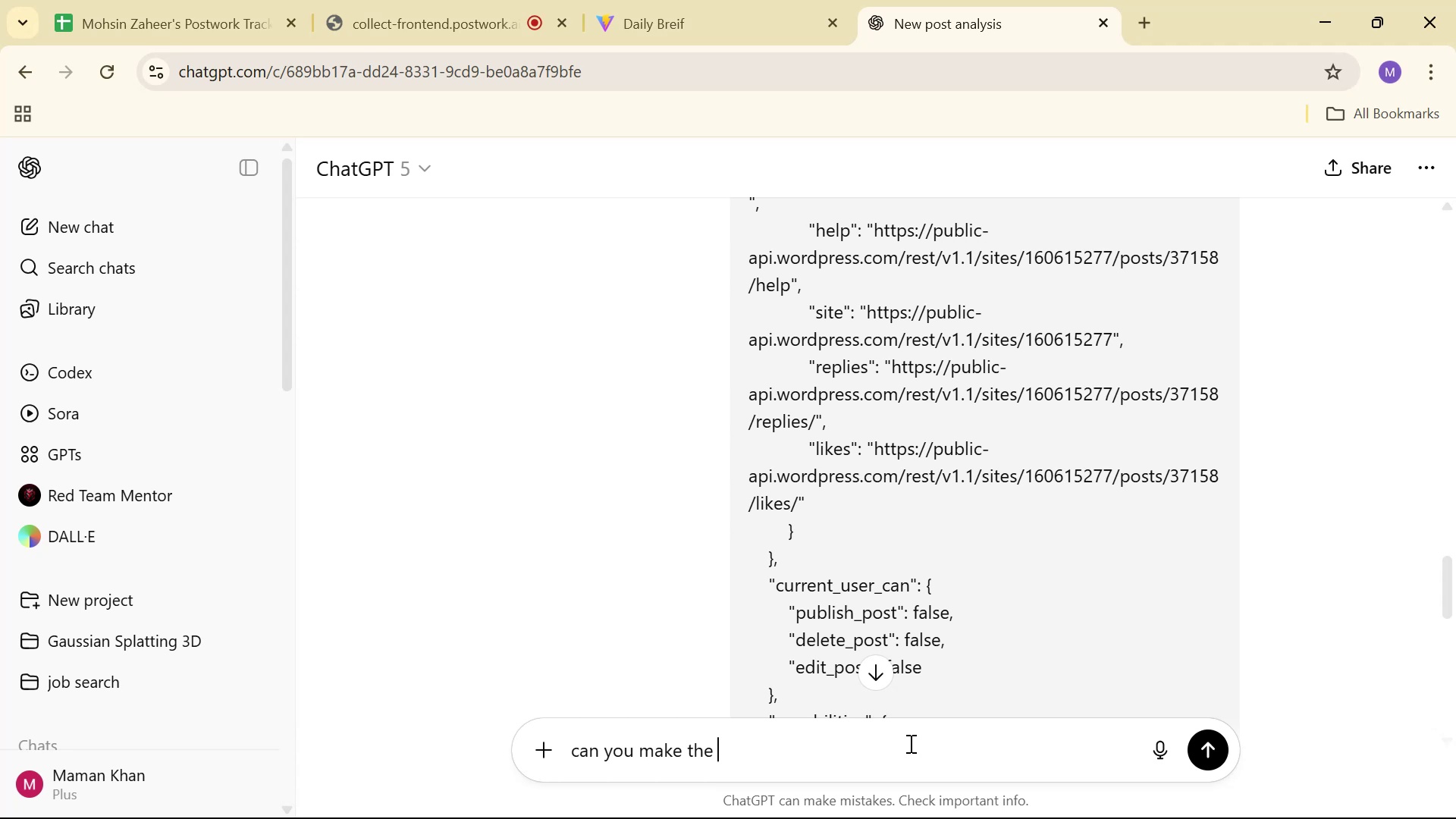 
key(Alt+Tab)
 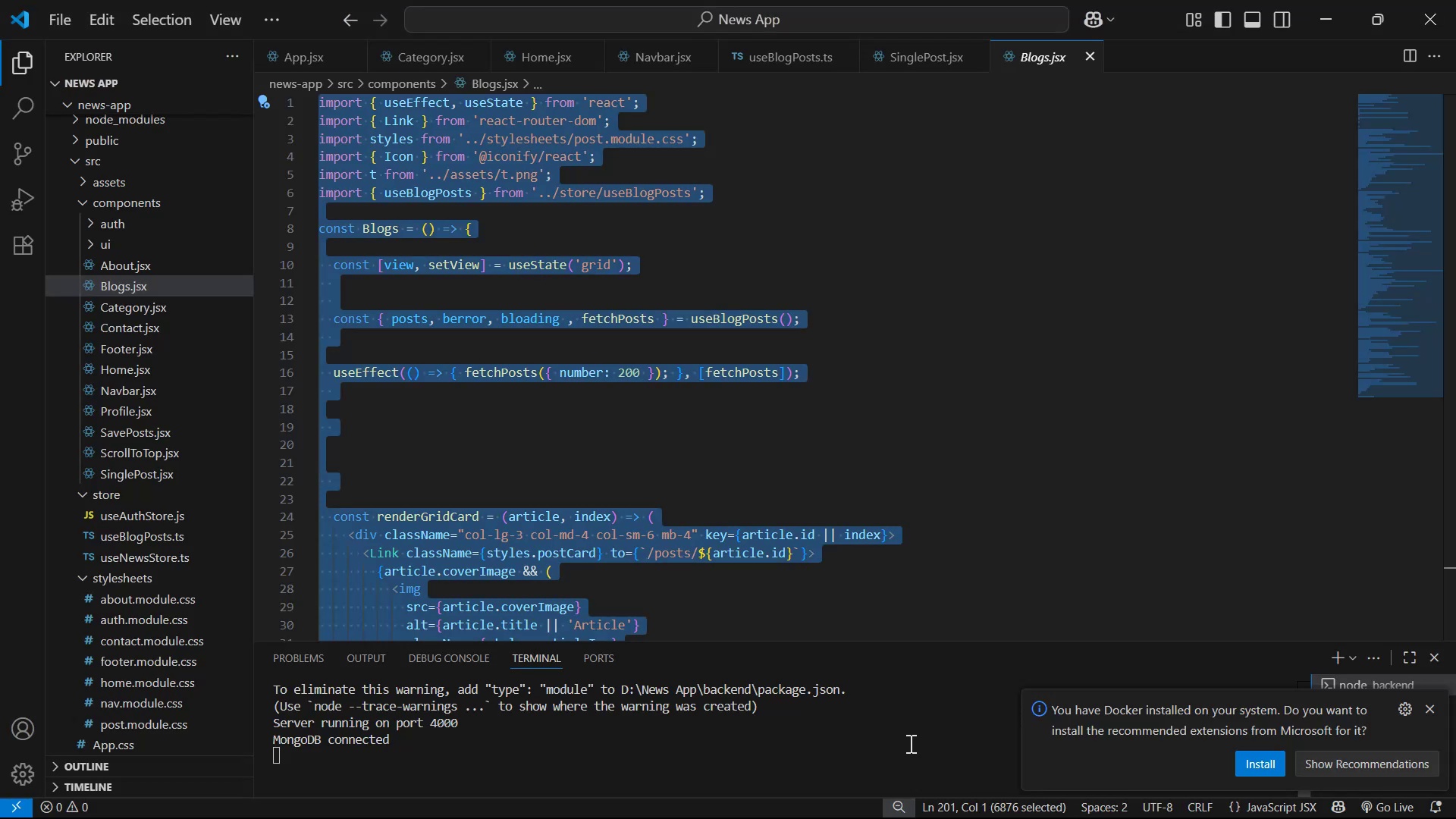 
scroll: coordinate [1131, 551], scroll_direction: down, amount: 45.0
 